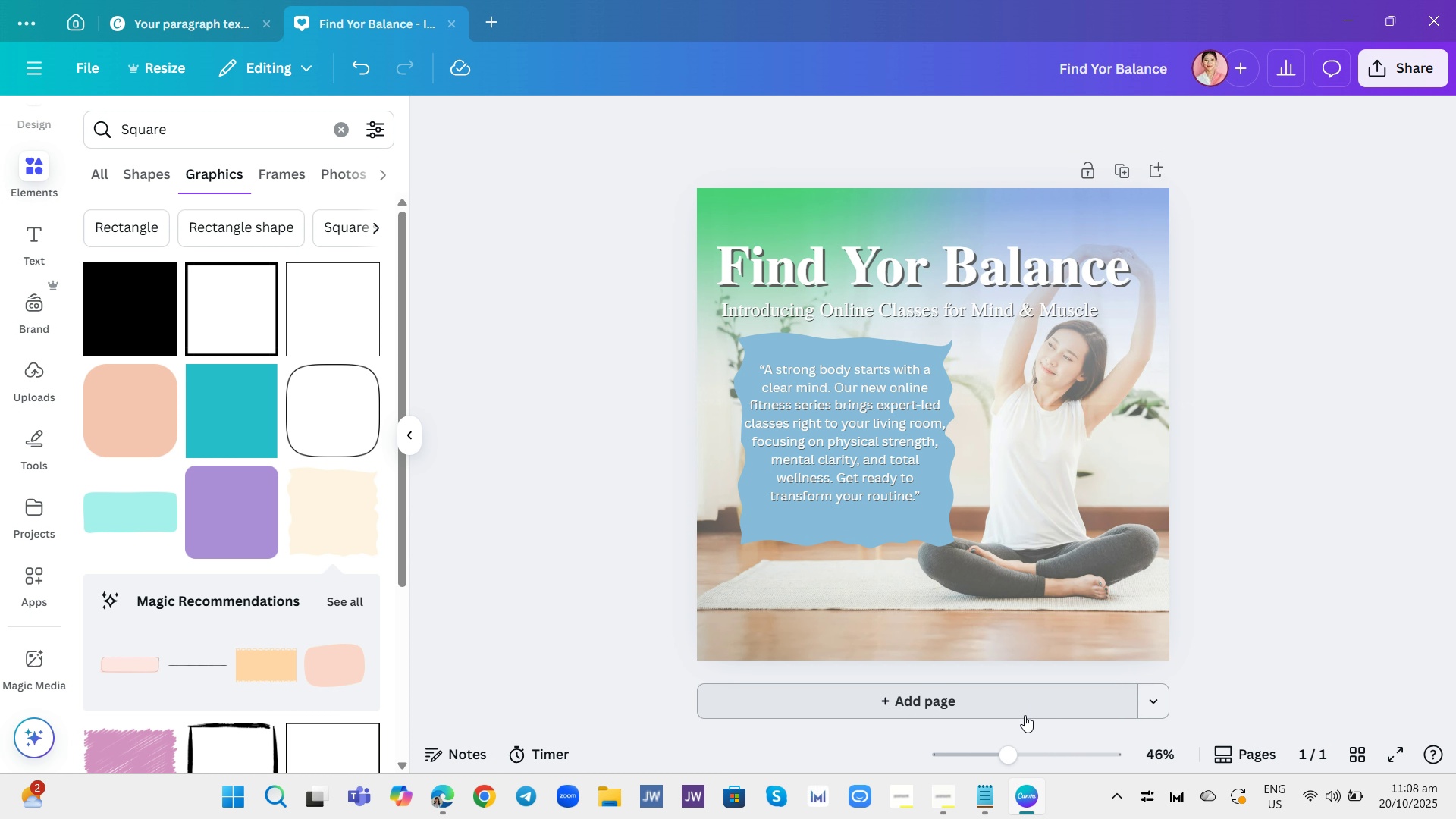 
left_click([1025, 715])
 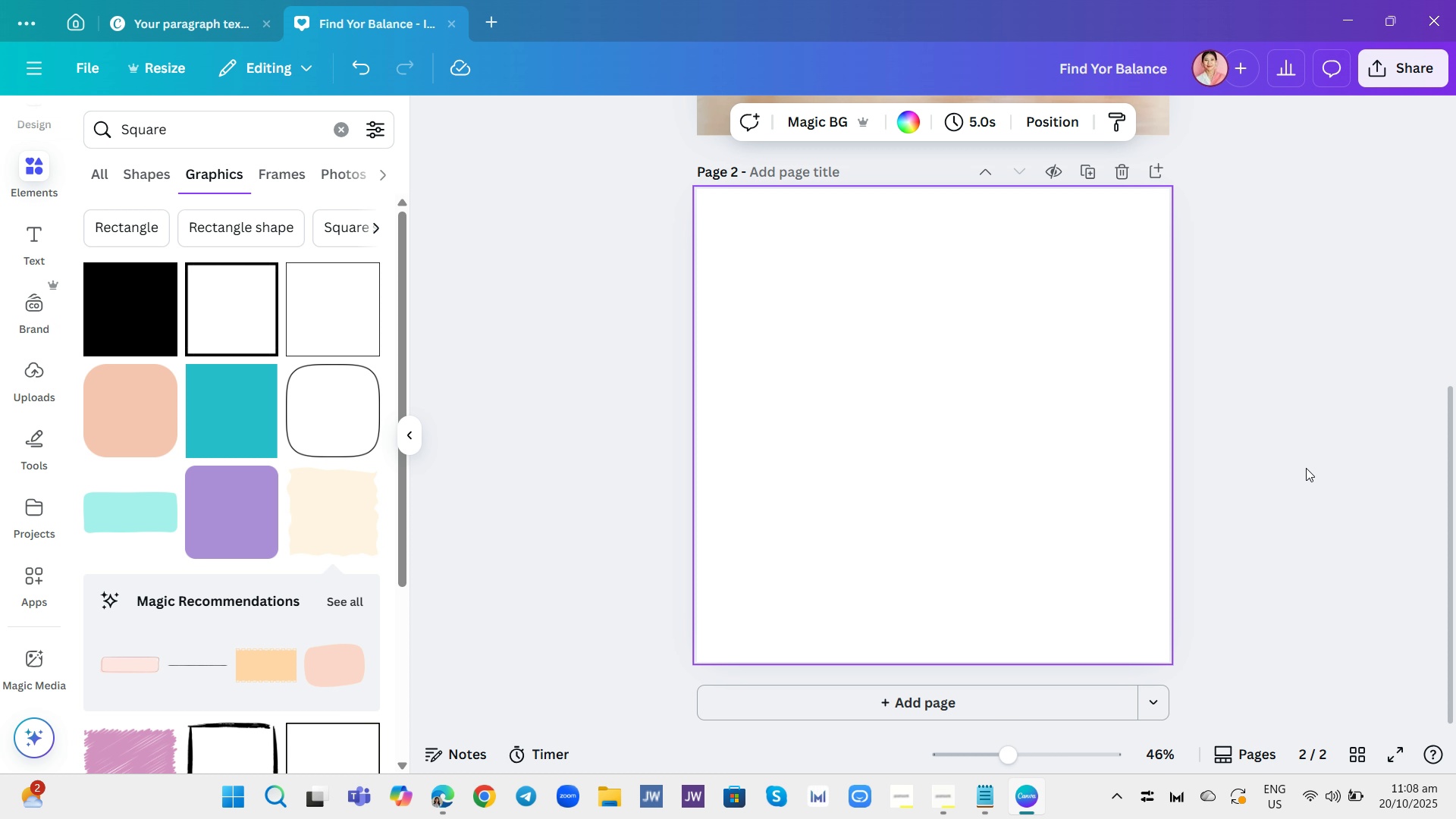 
wait(5.81)
 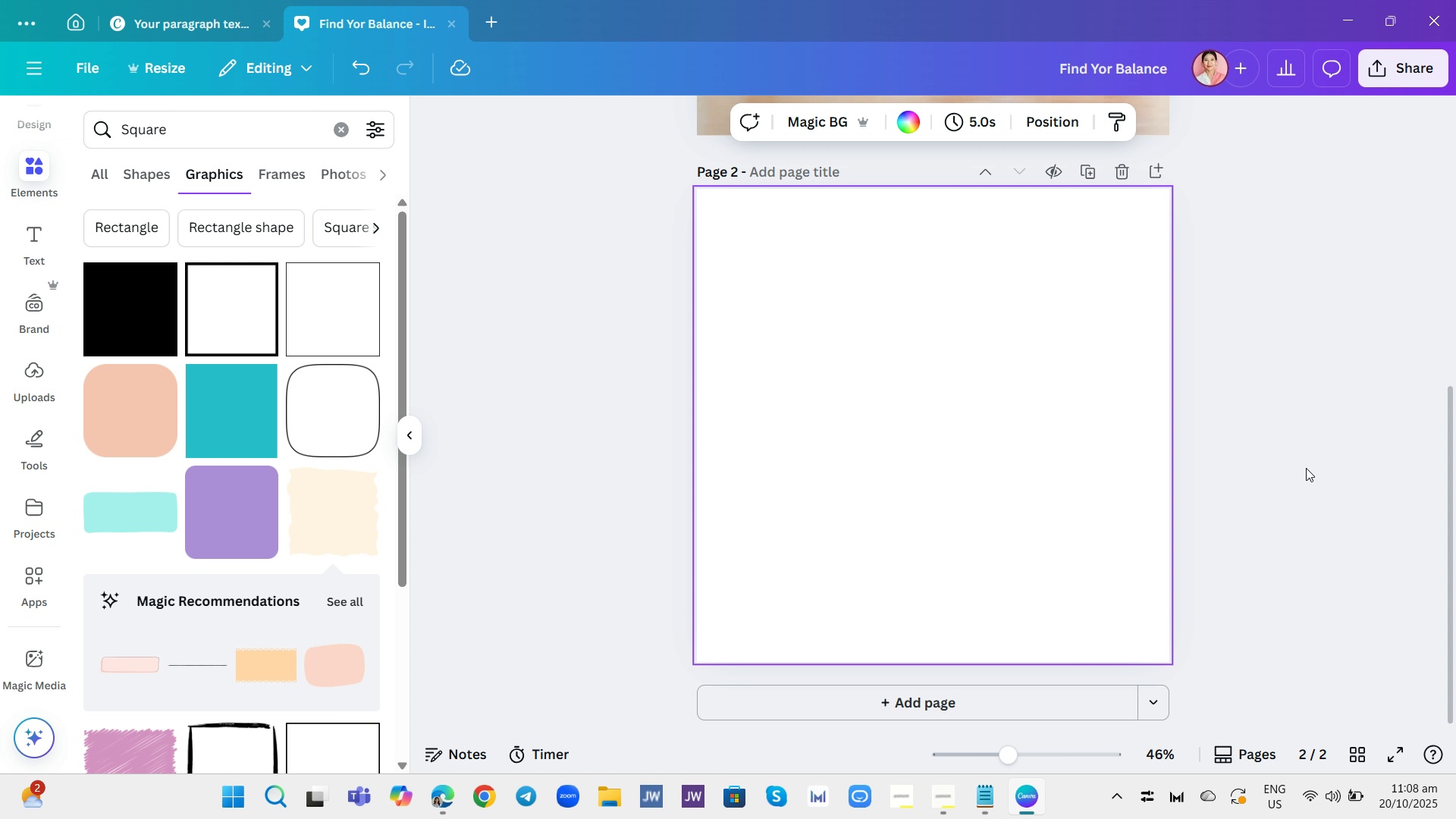 
scroll: coordinate [1376, 388], scroll_direction: up, amount: 4.0
 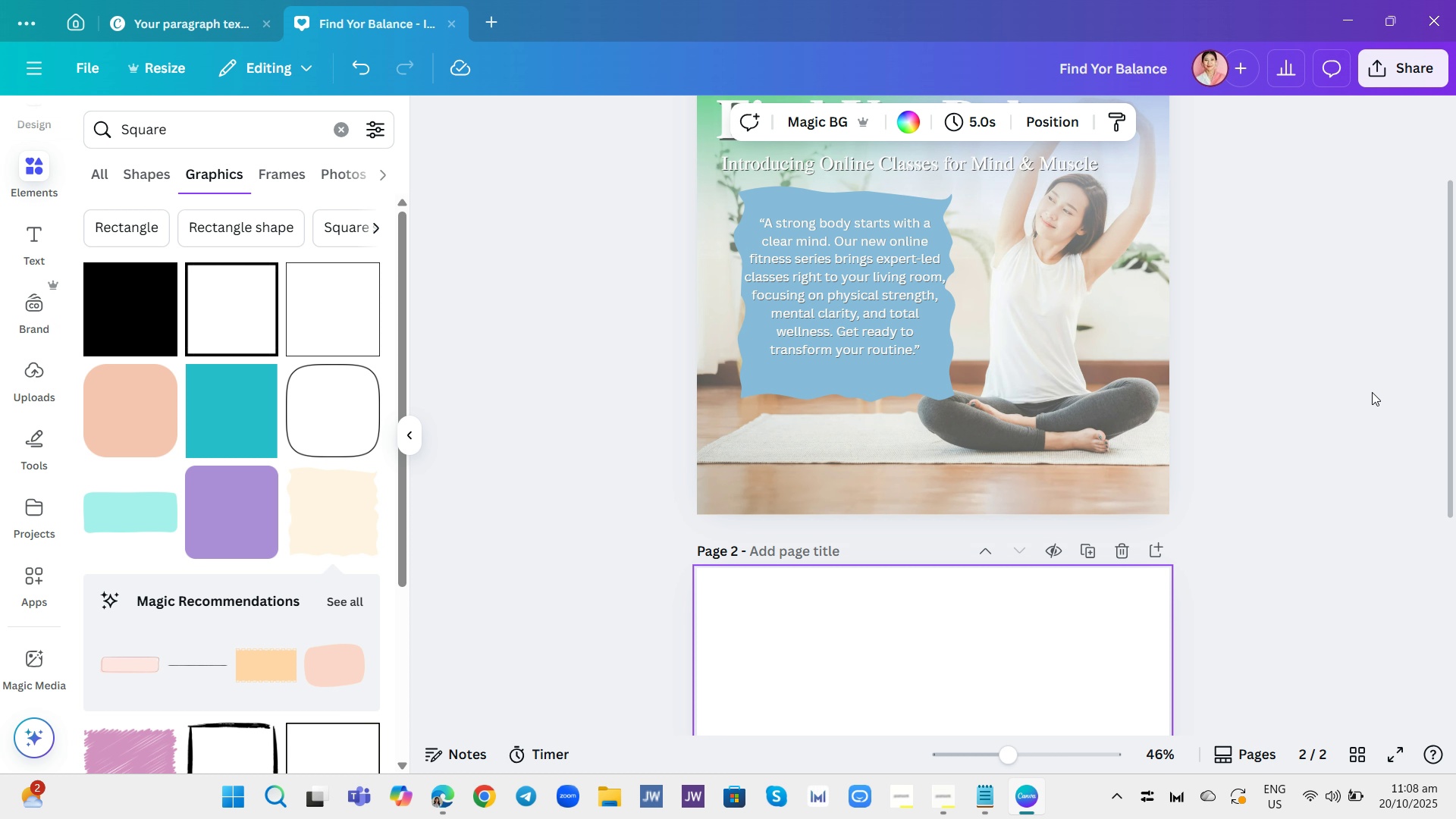 
wait(11.1)
 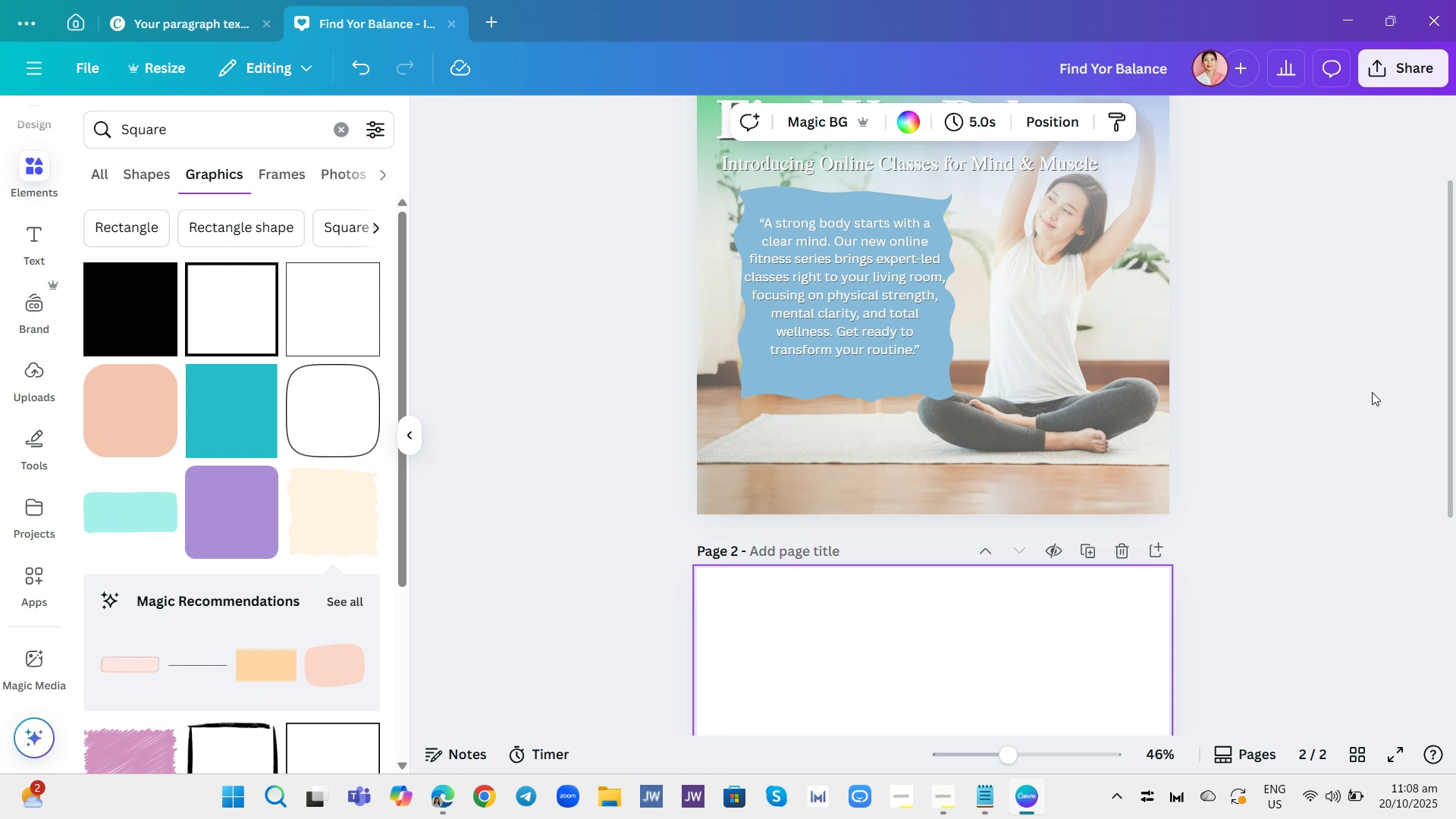 
scroll: coordinate [1366, 384], scroll_direction: up, amount: 2.0
 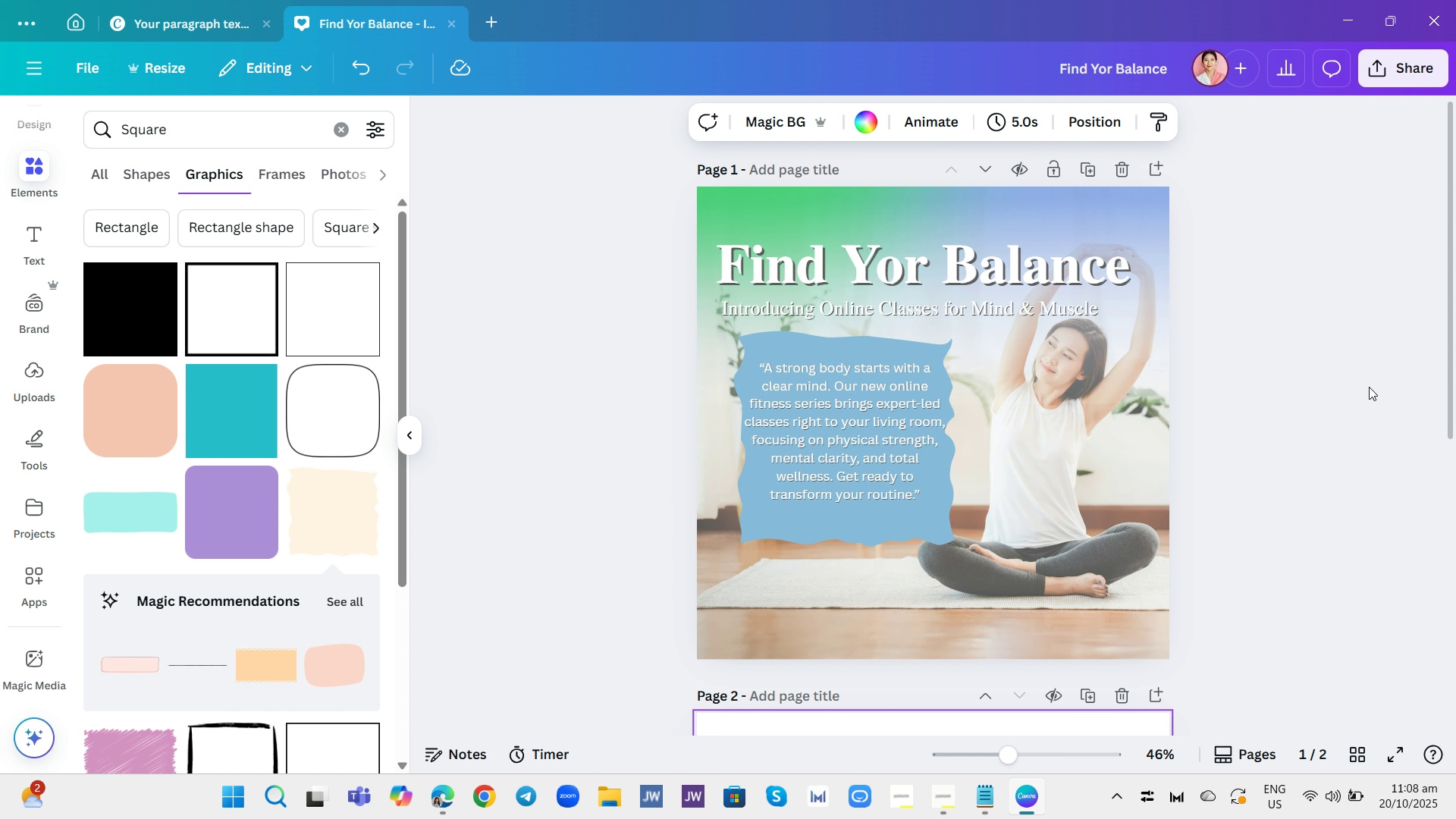 
scroll: coordinate [1371, 395], scroll_direction: down, amount: 1.0
 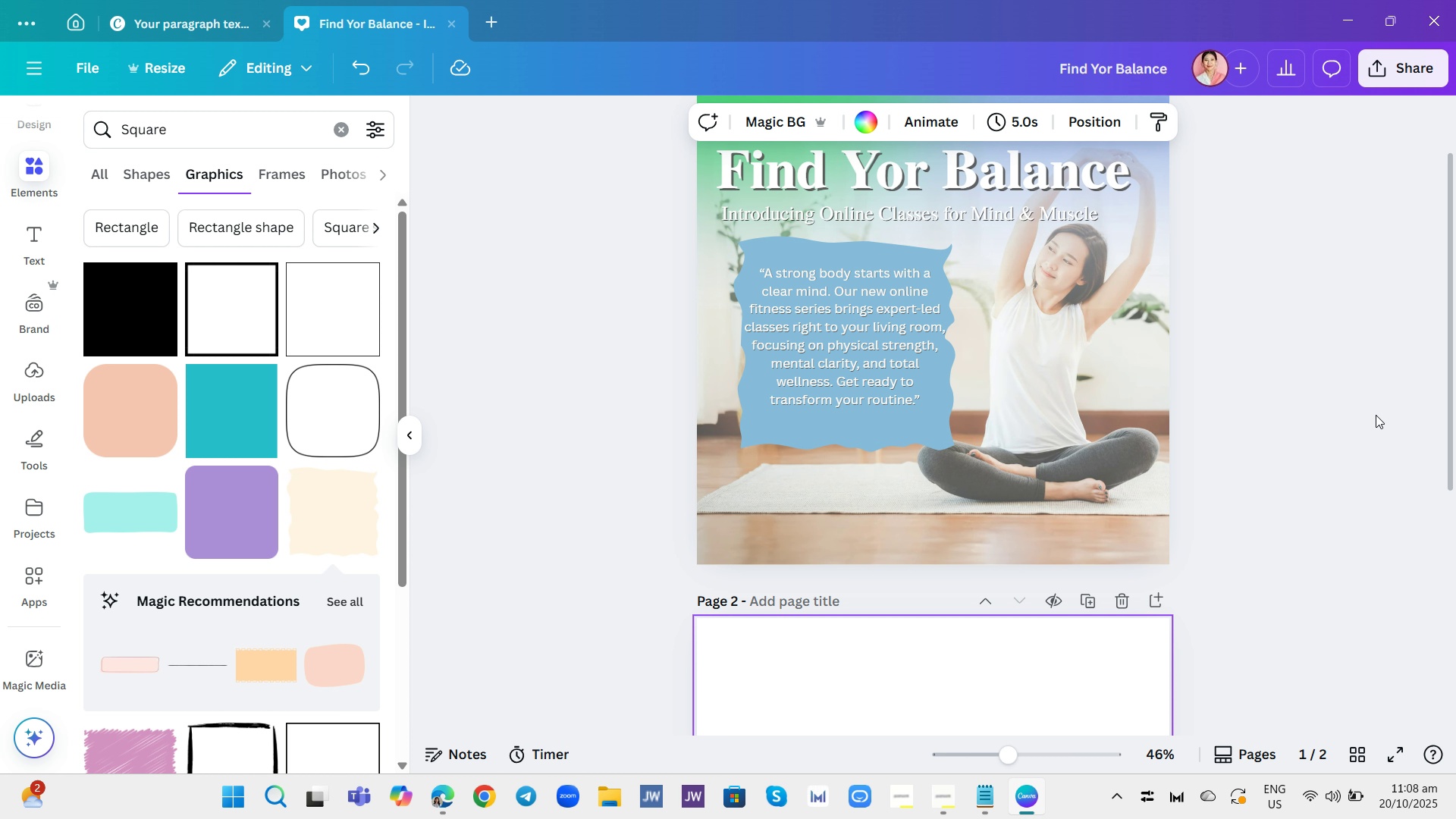 
scroll: coordinate [1376, 422], scroll_direction: up, amount: 3.0
 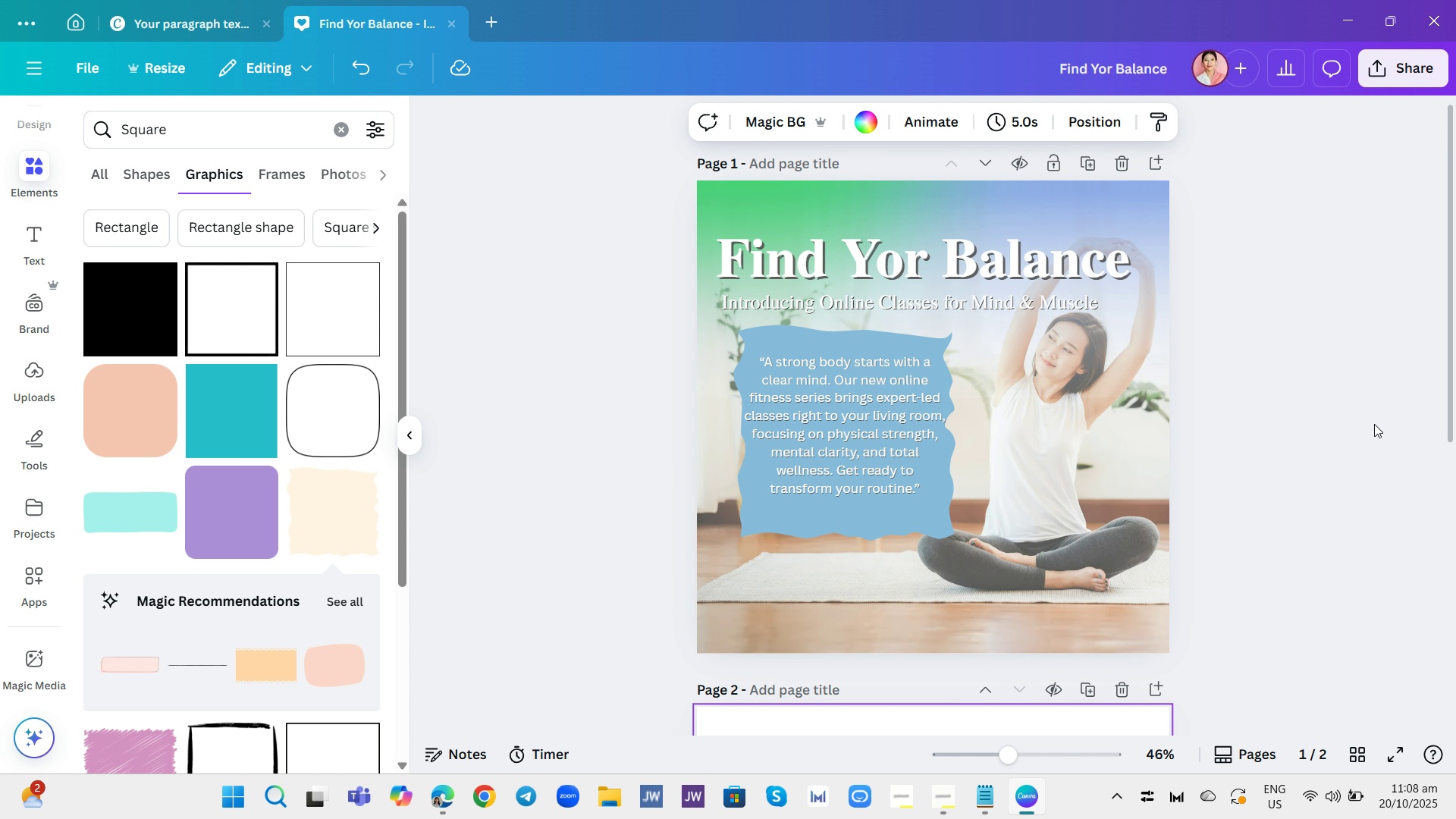 
scroll: coordinate [1374, 427], scroll_direction: down, amount: 5.0
 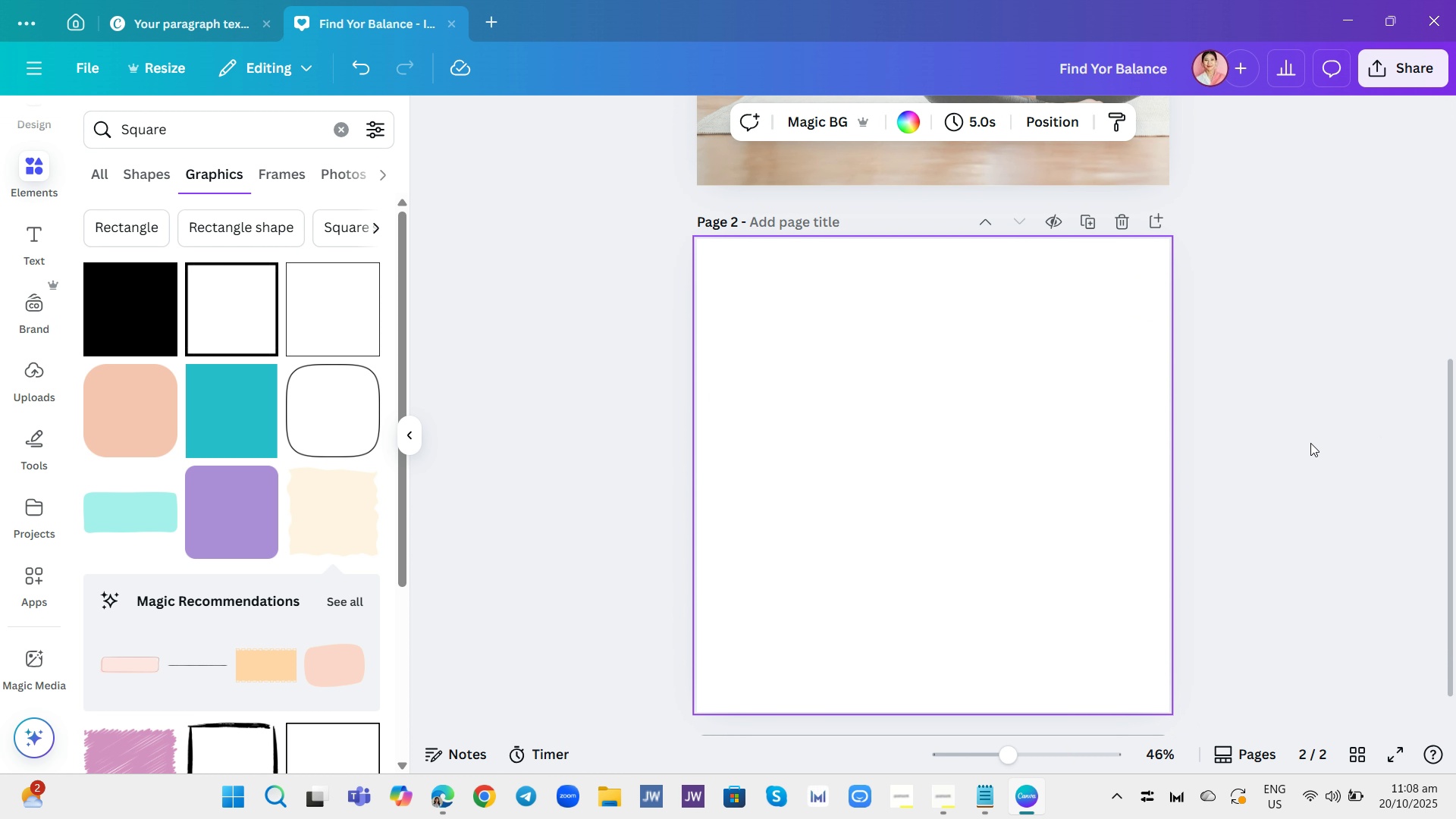 
wait(7.79)
 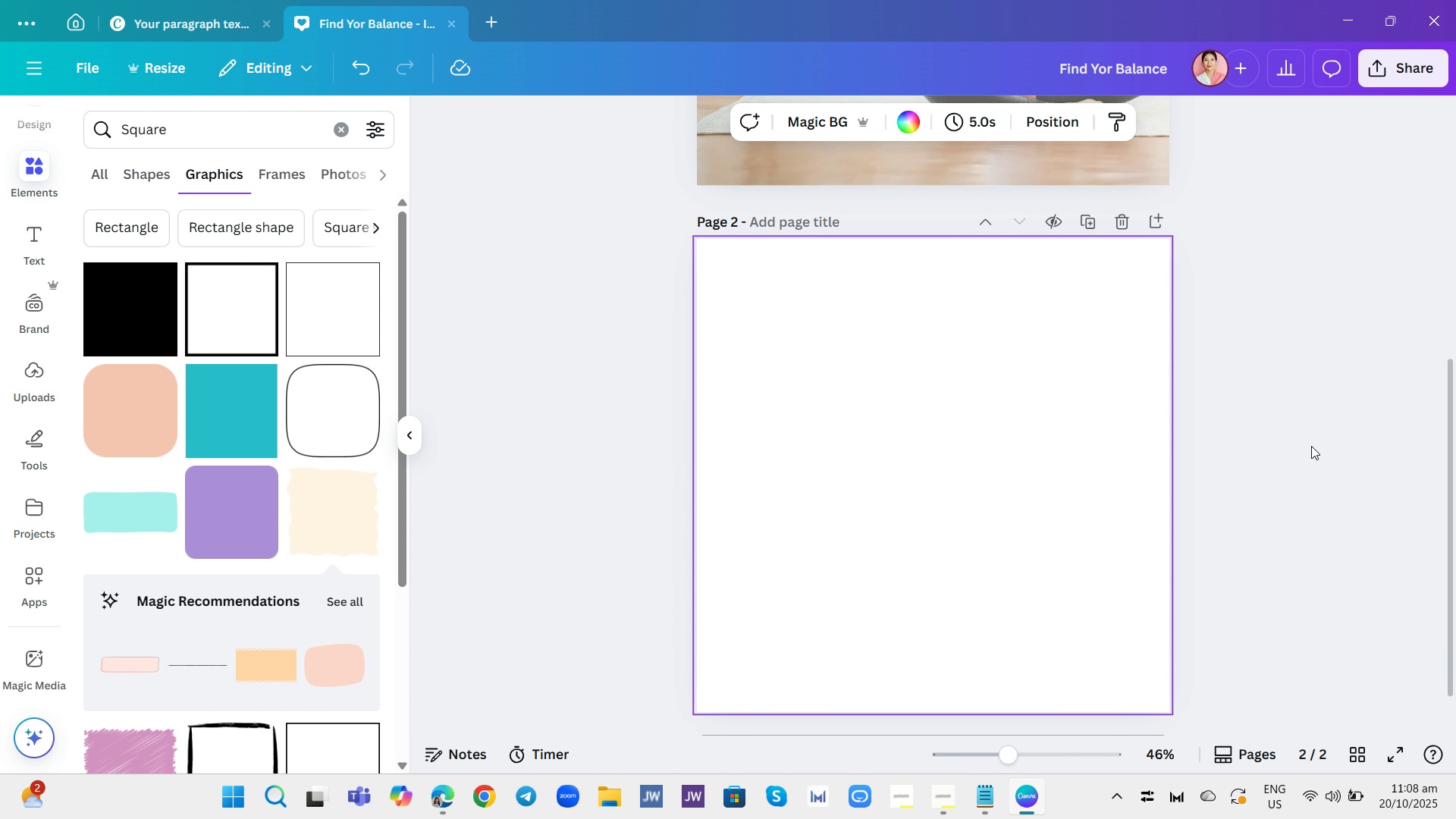 
left_click([906, 111])
 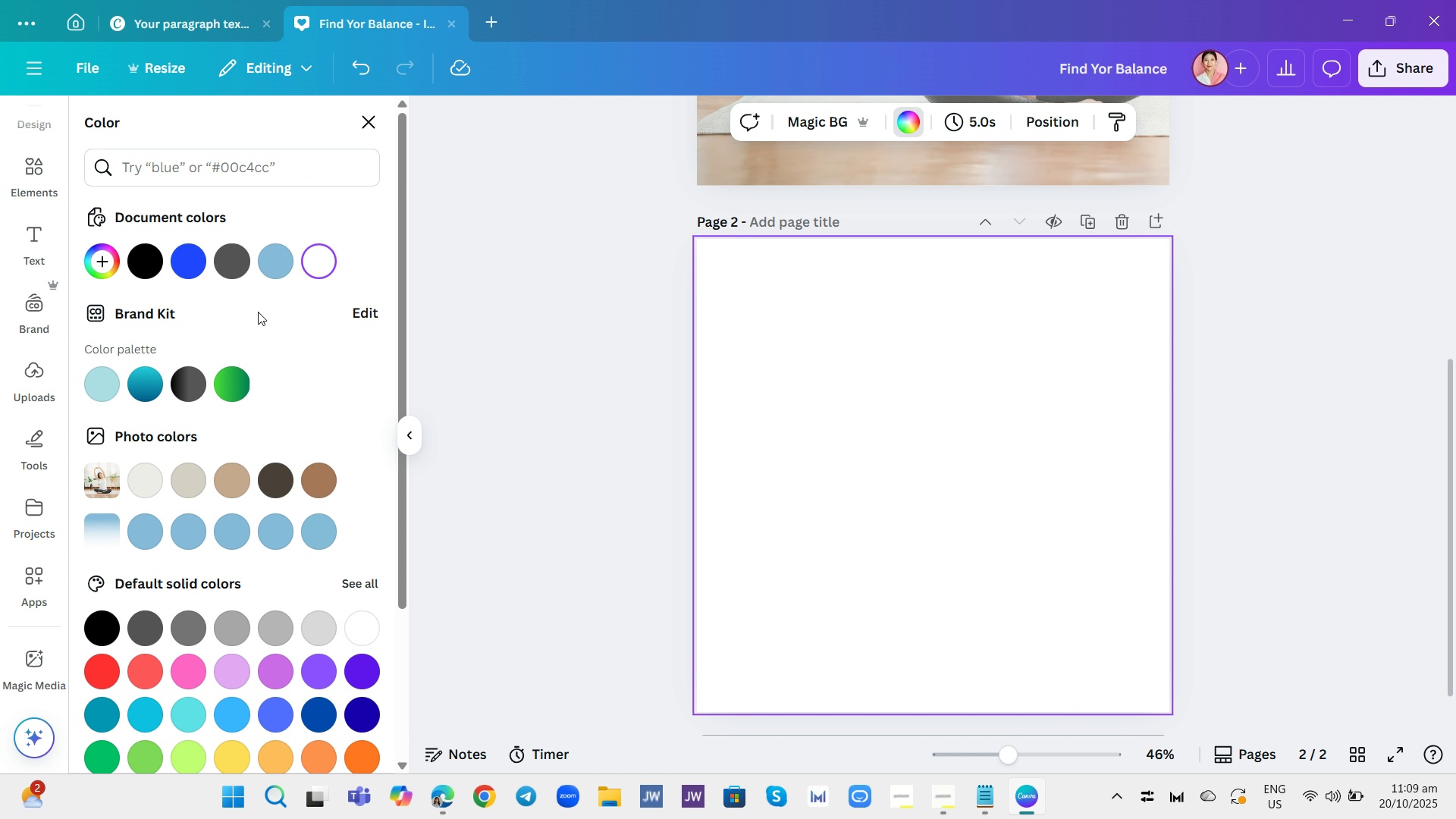 
mouse_move([281, 300])
 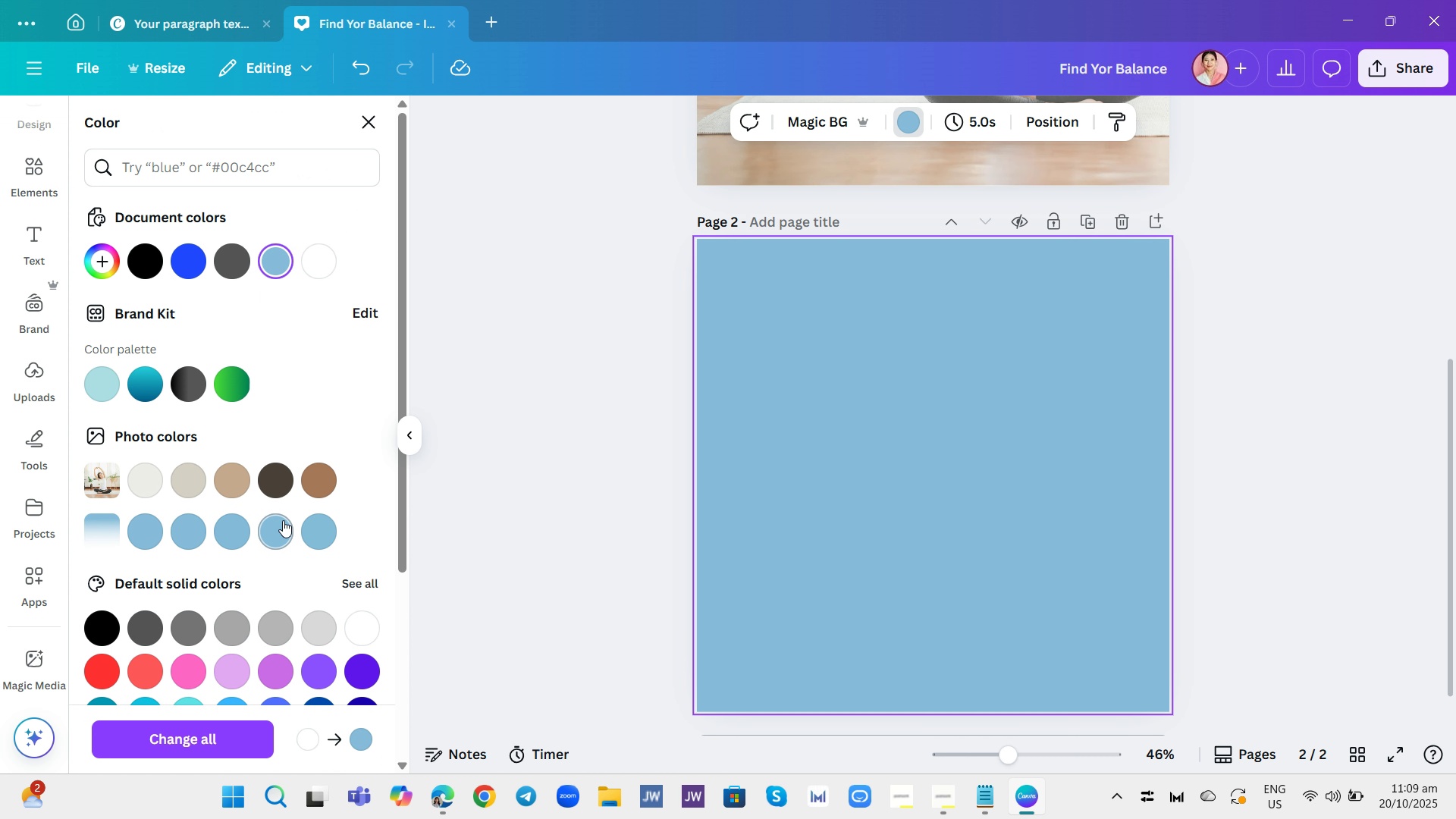 
left_click([283, 520])
 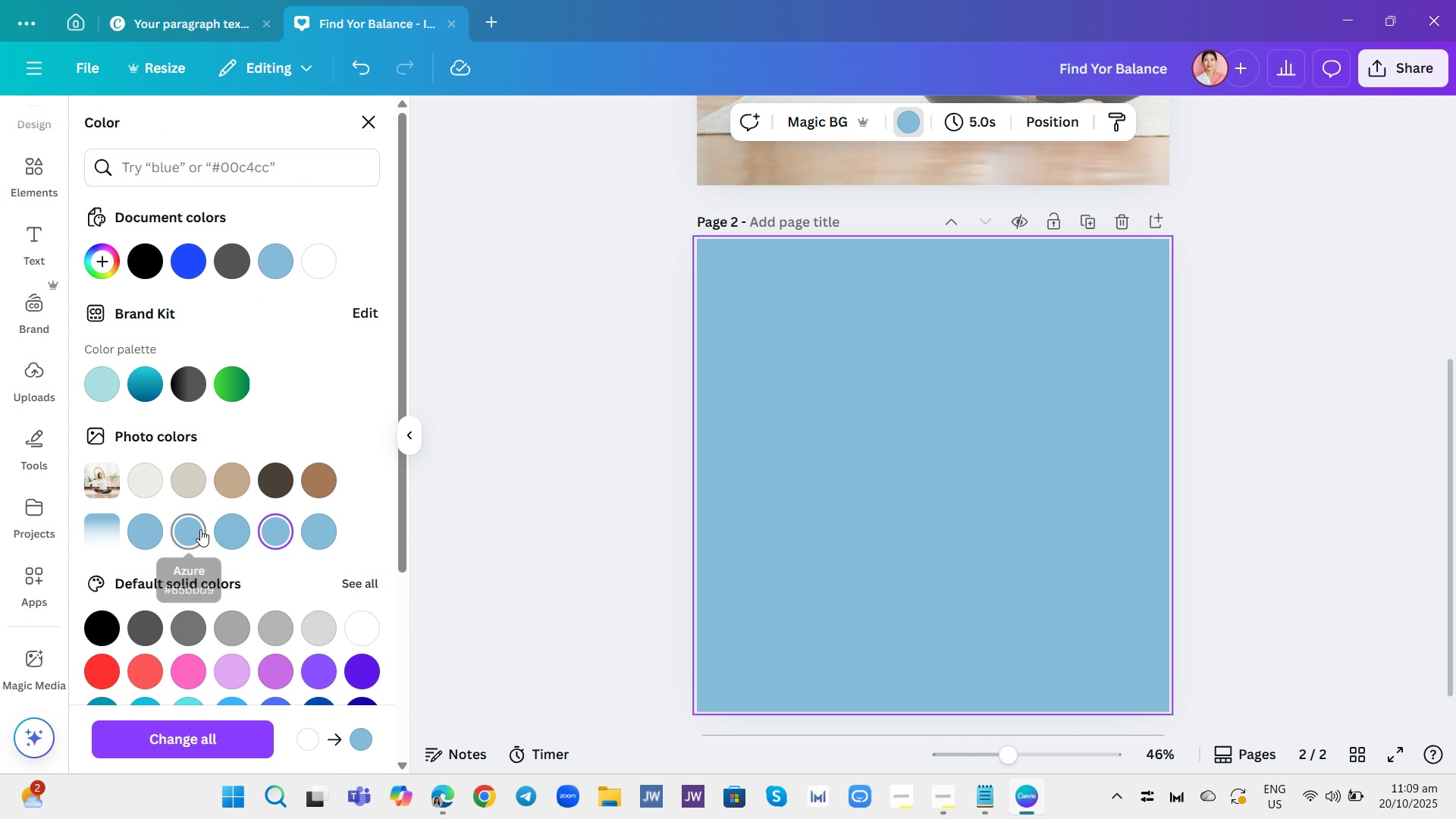 
left_click([200, 529])
 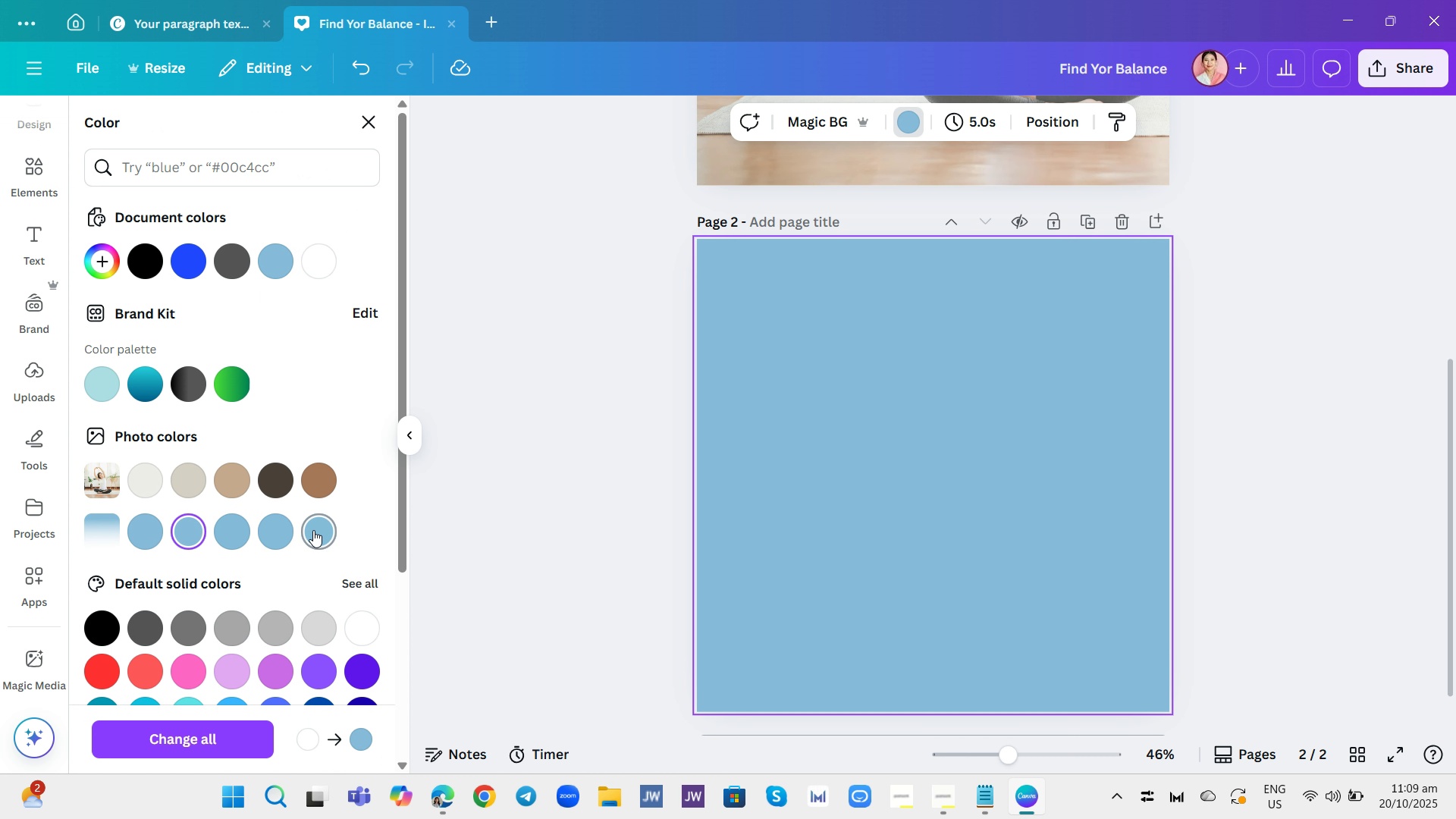 
left_click([313, 530])
 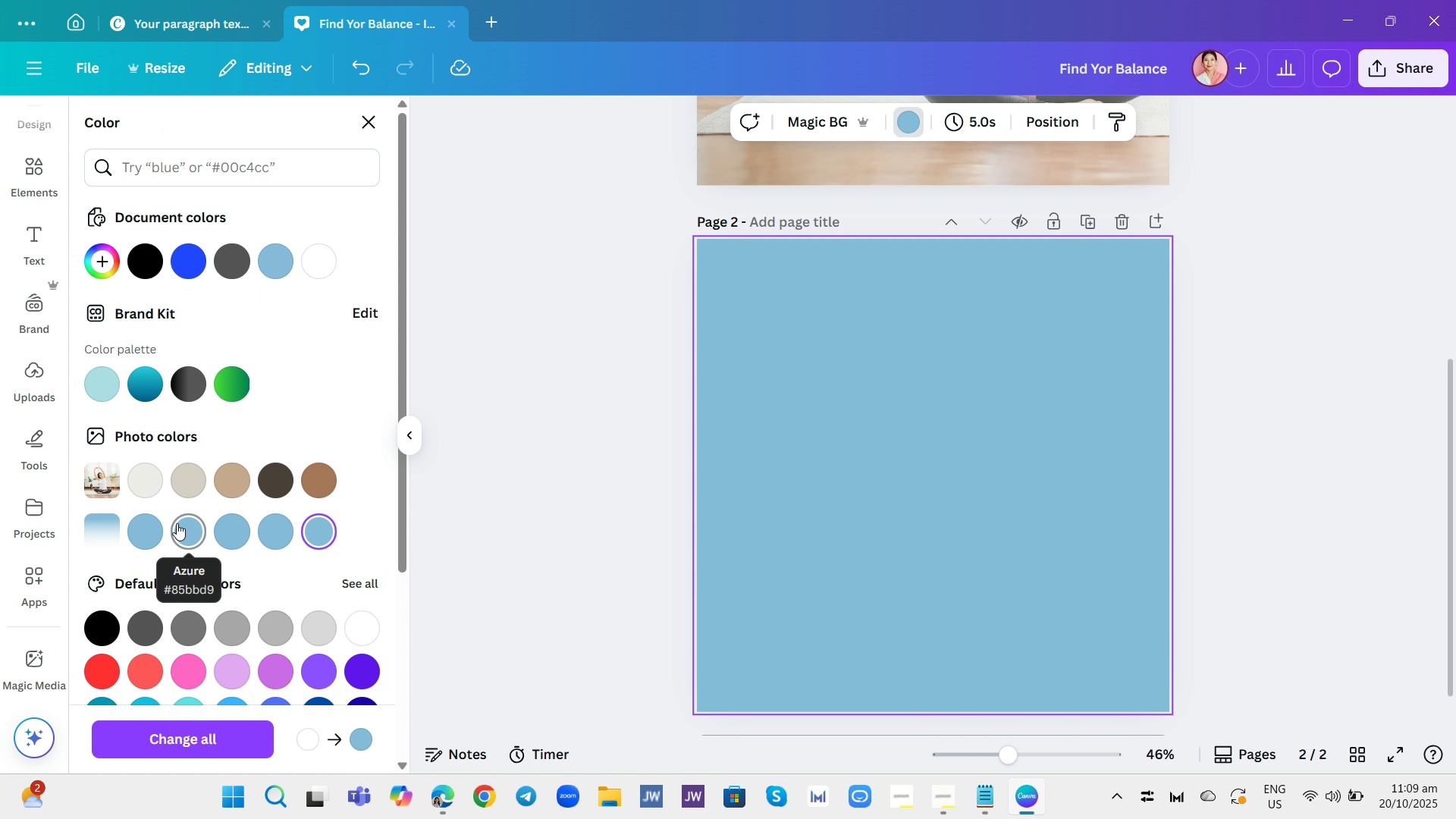 
mouse_move([177, 528])
 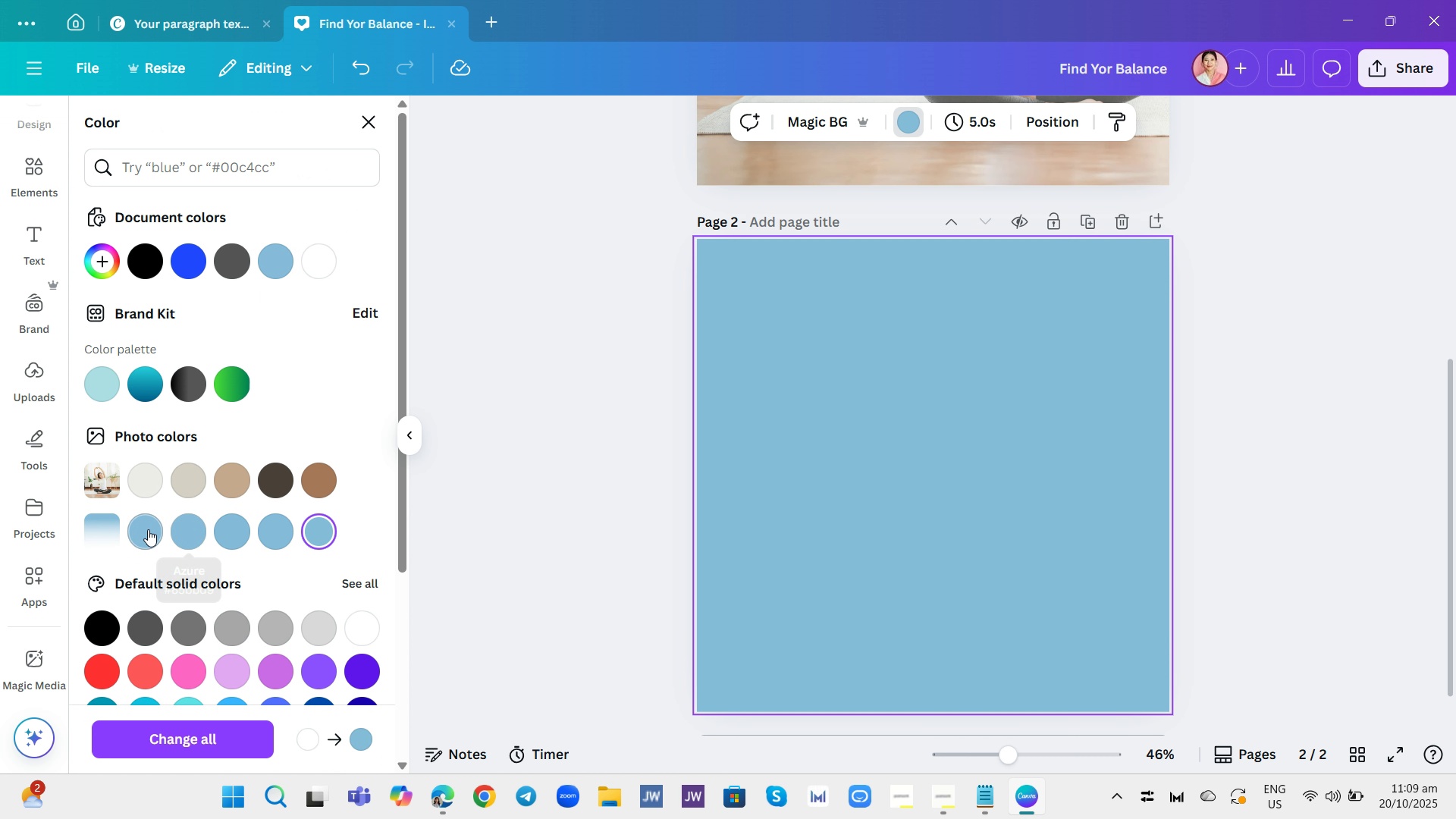 
left_click([145, 529])
 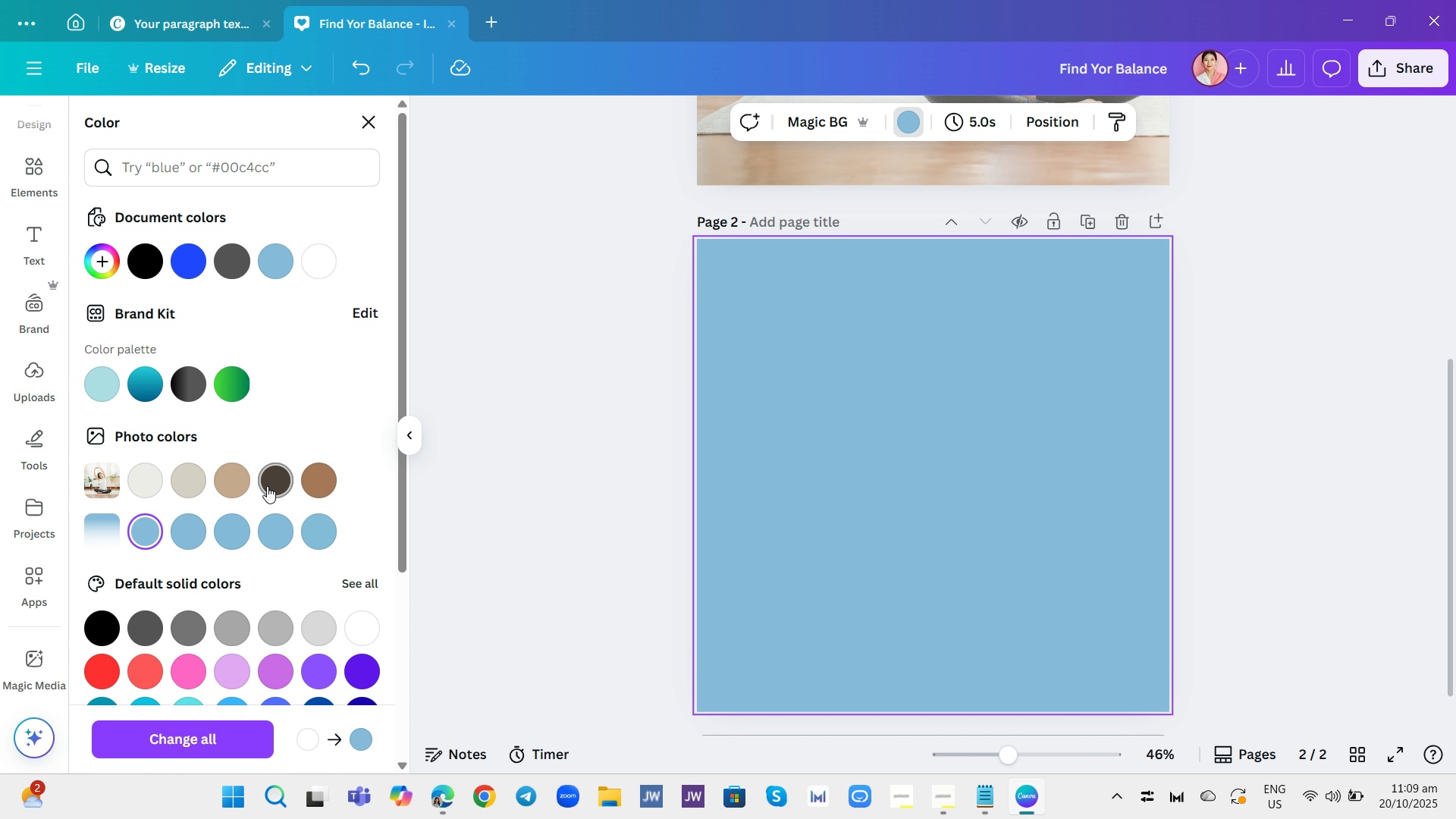 
scroll: coordinate [308, 503], scroll_direction: down, amount: 2.0
 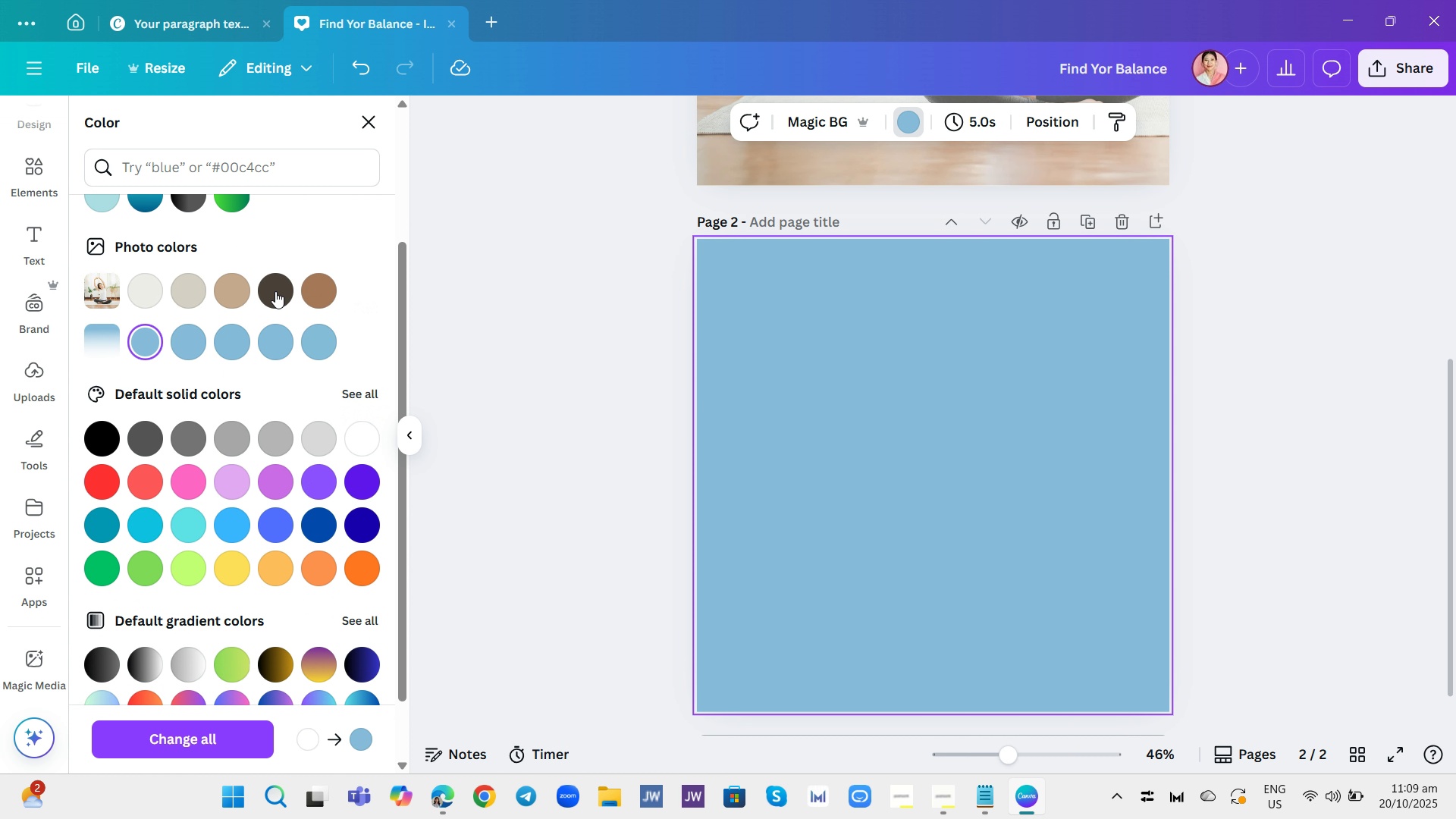 
left_click([33, 238])
 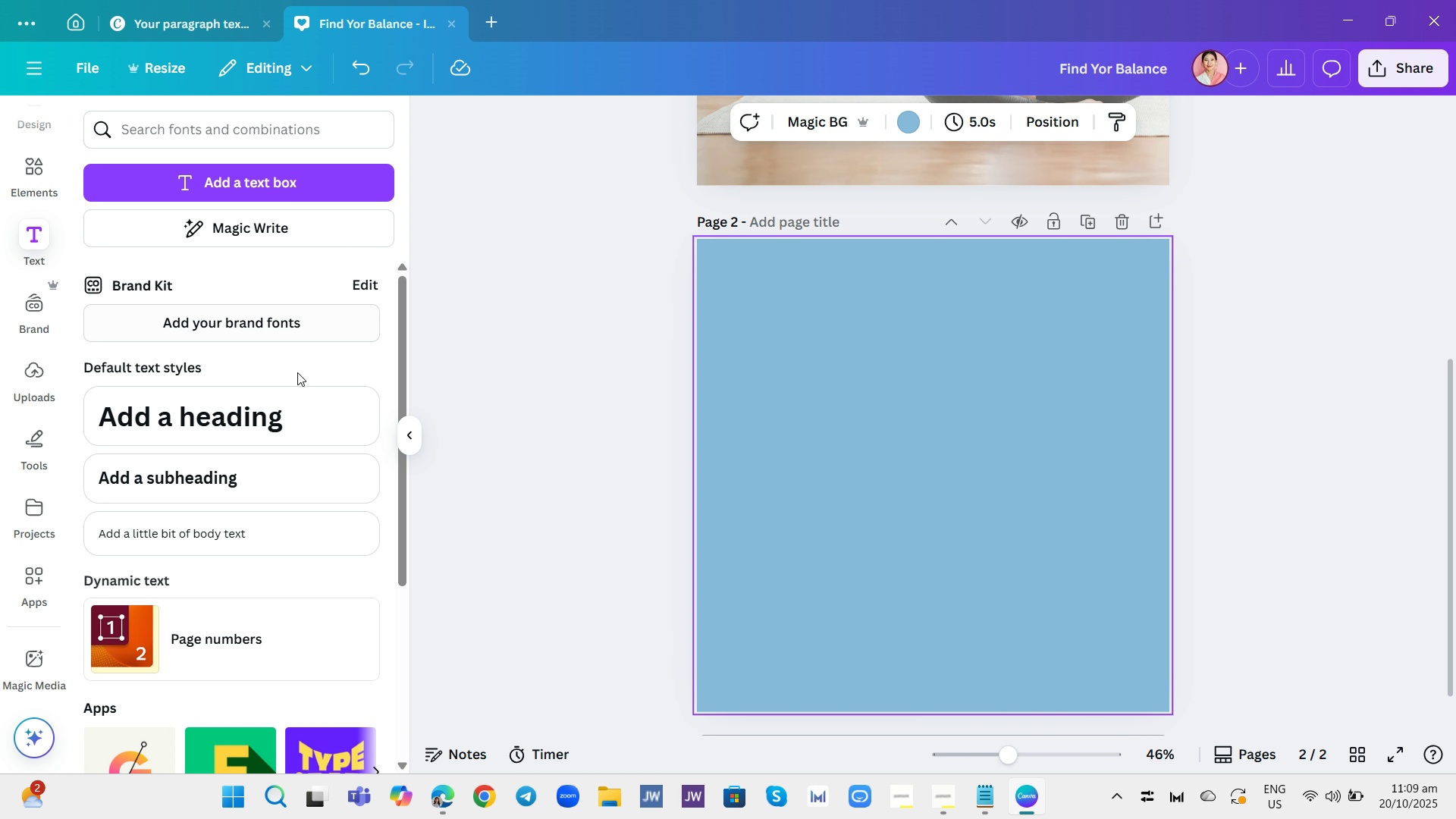 
left_click([279, 403])
 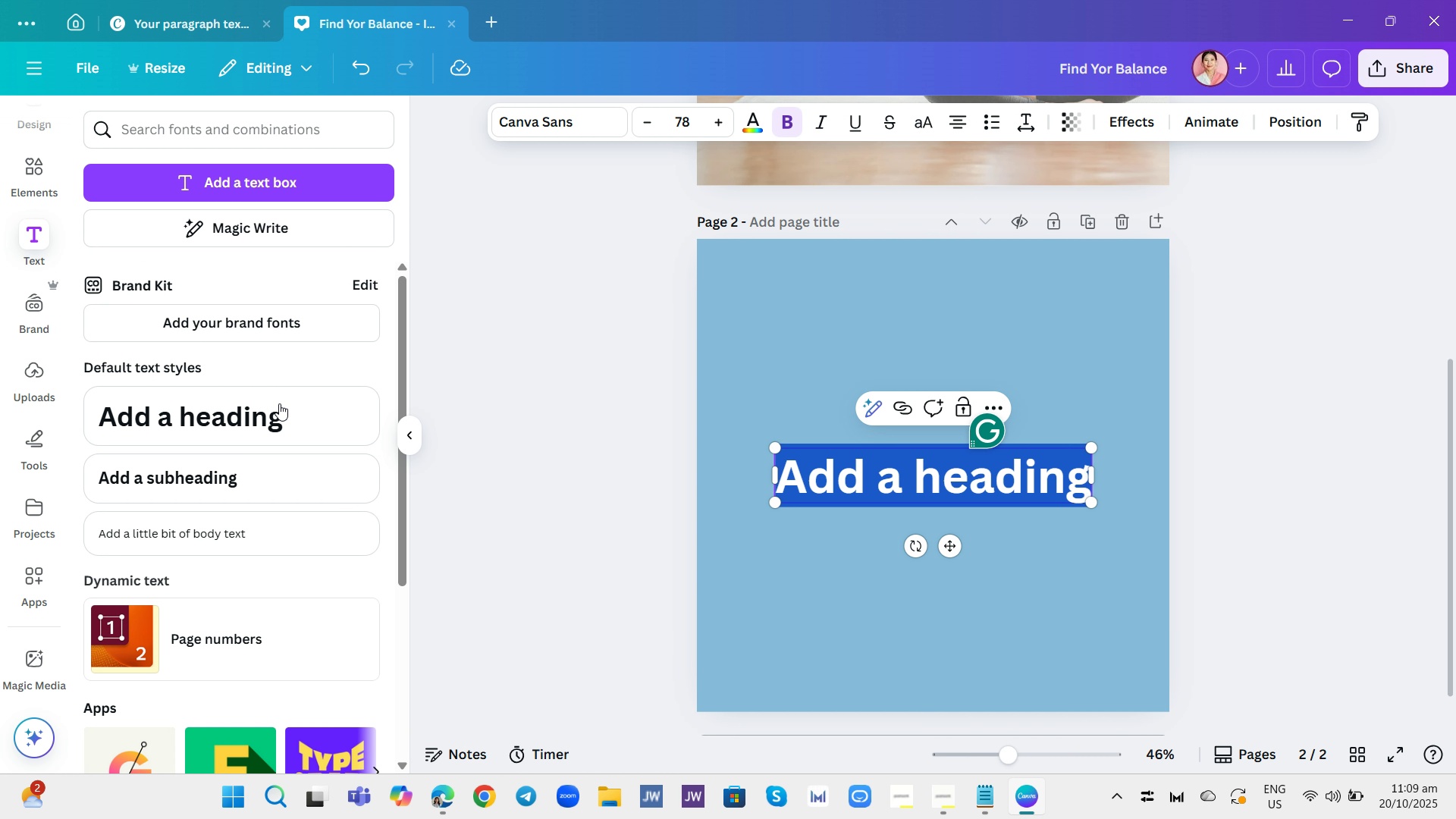 
type(Weekly Class Schedule)
 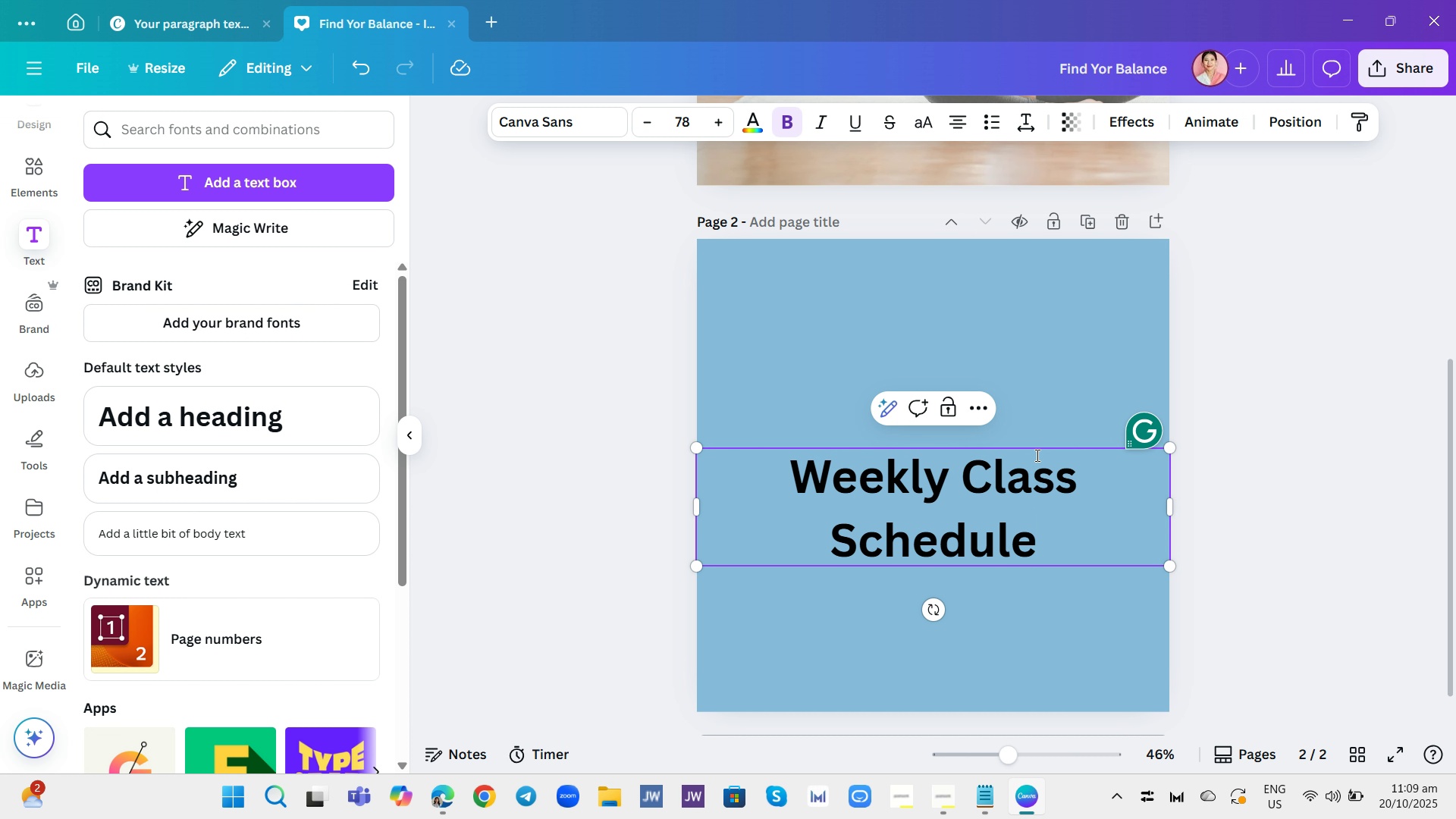 
wait(5.51)
 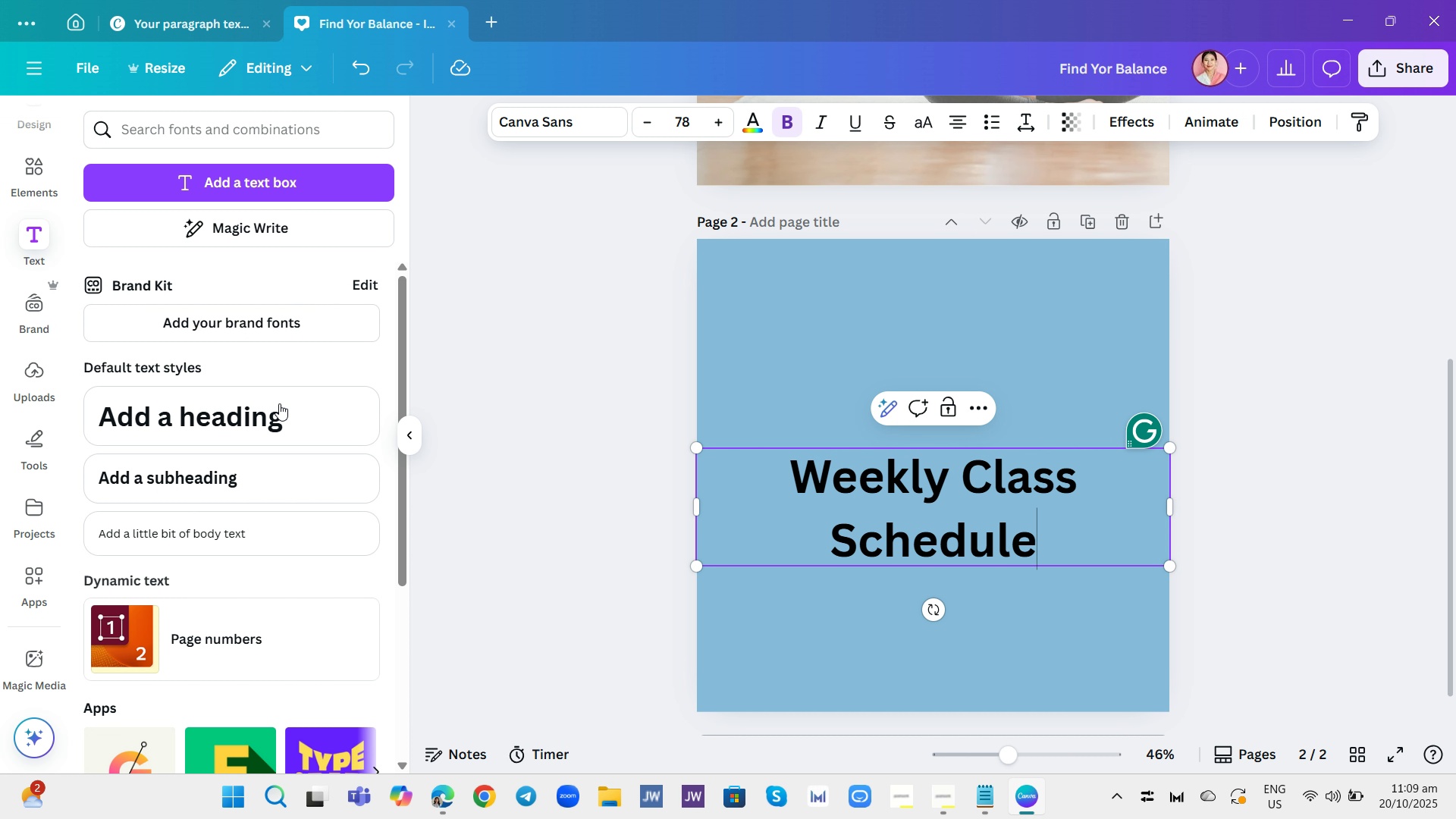 
left_click_drag(start_coordinate=[1169, 509], to_coordinate=[1216, 496])
 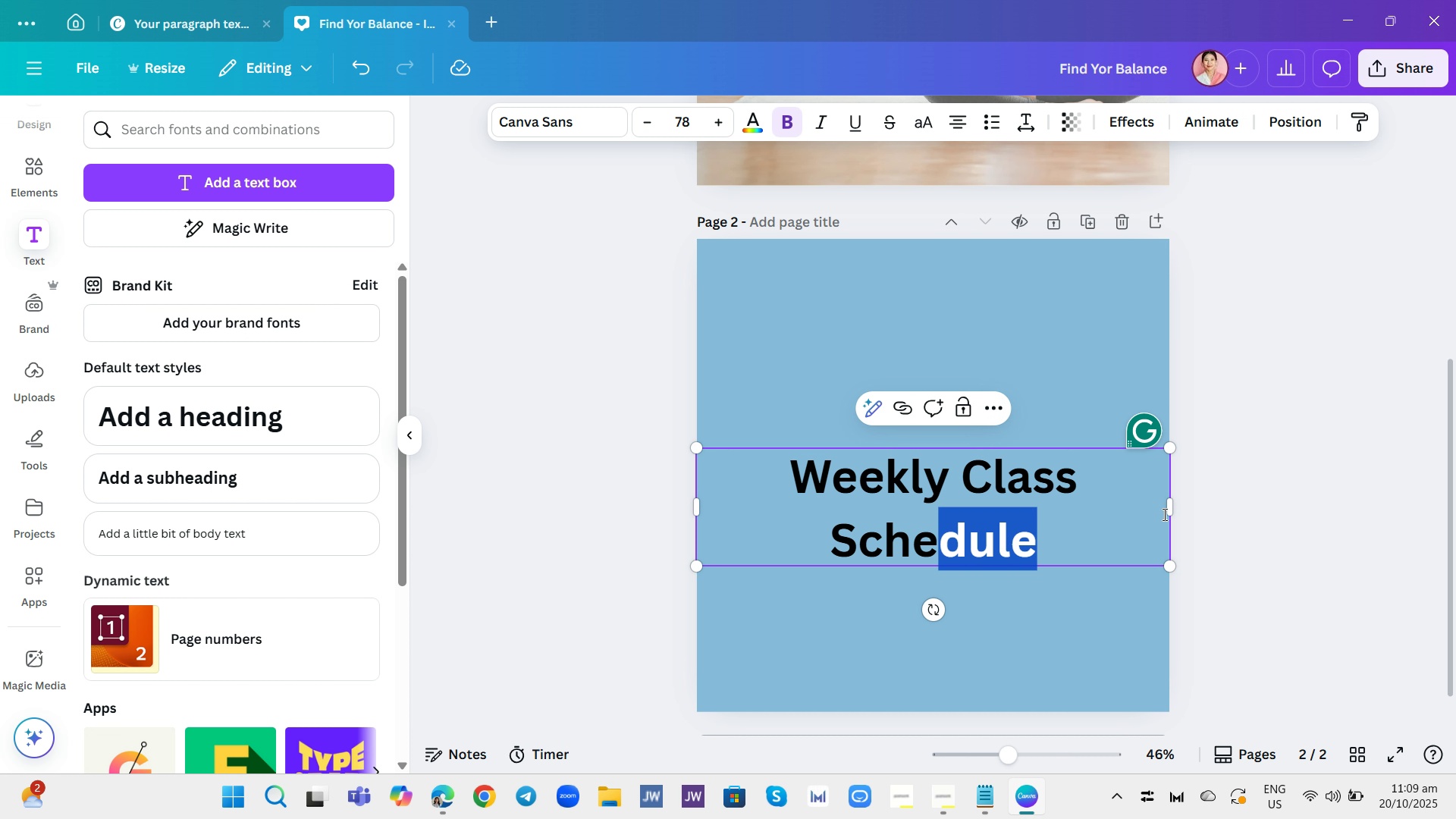 
left_click([1163, 514])
 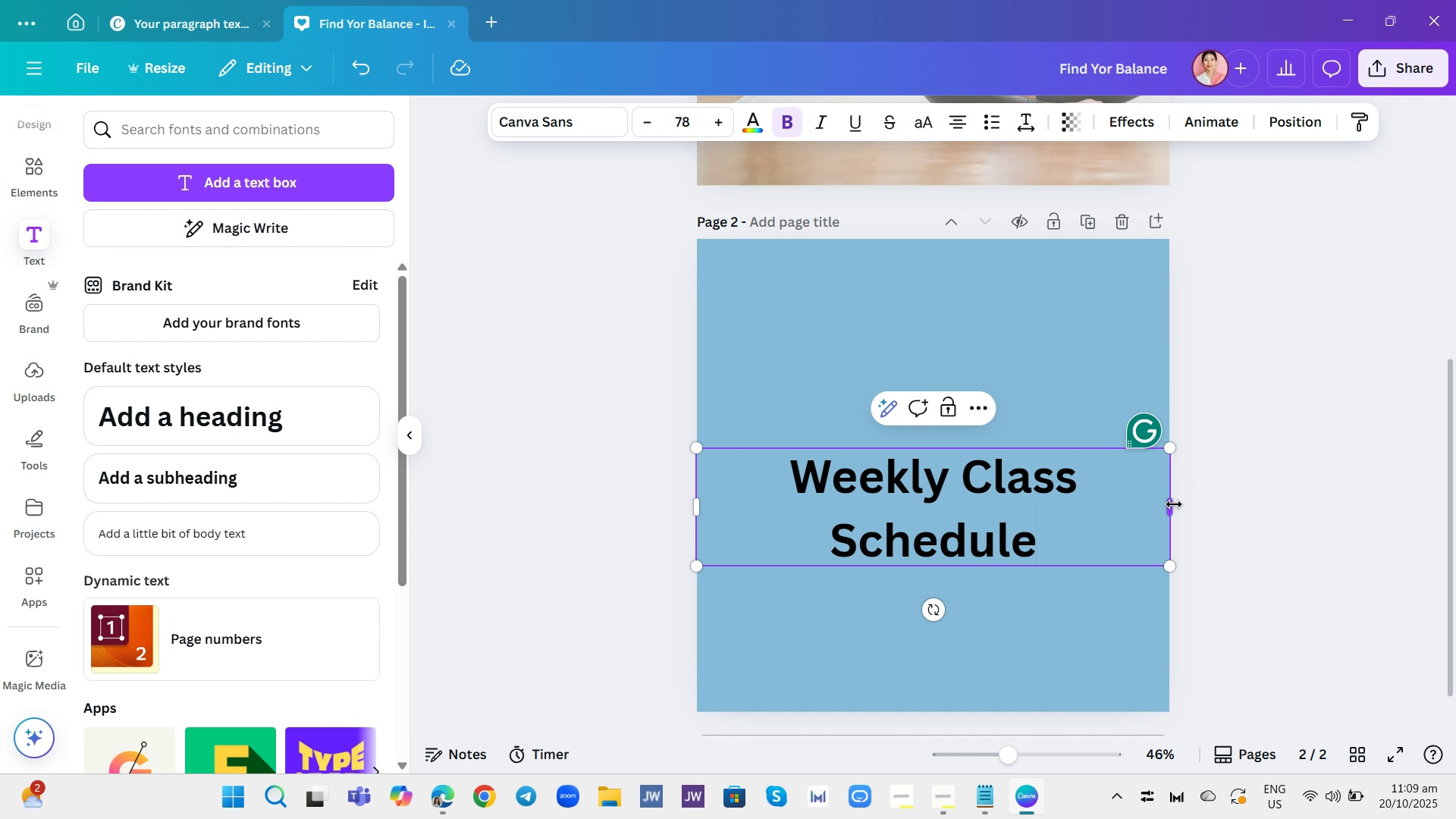 
left_click_drag(start_coordinate=[1174, 504], to_coordinate=[1222, 497])
 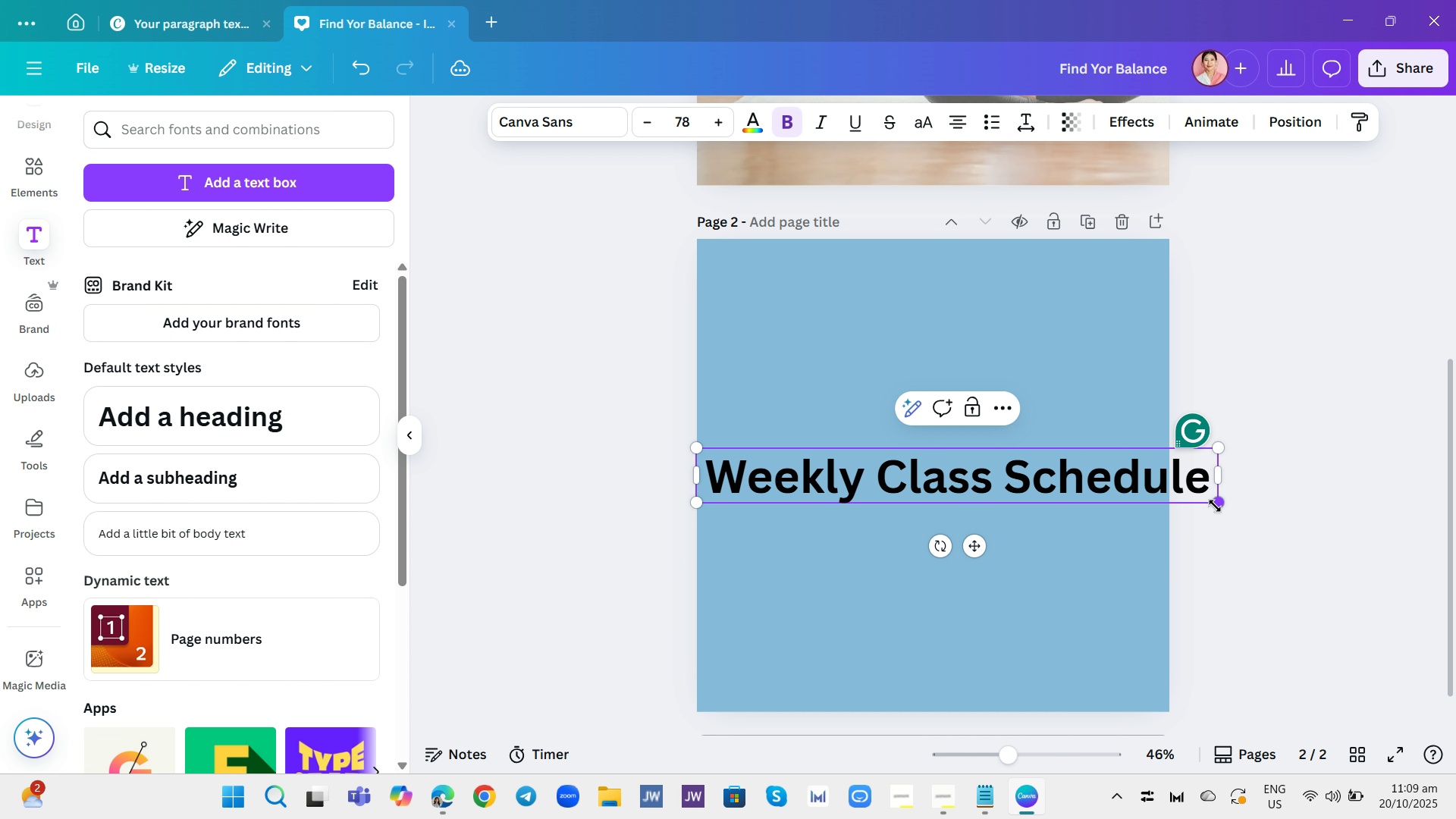 
left_click_drag(start_coordinate=[1215, 505], to_coordinate=[1062, 465])
 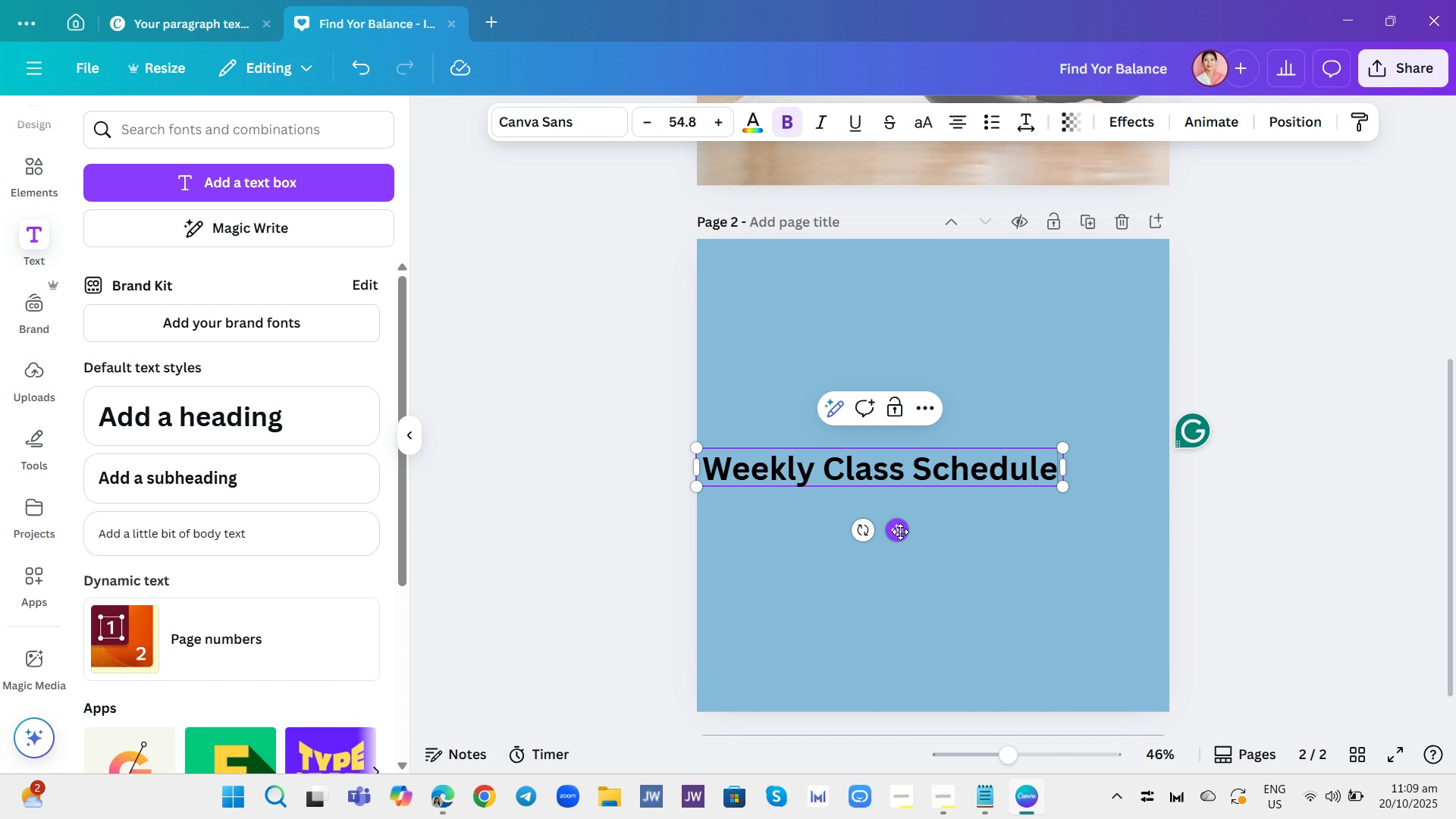 
left_click_drag(start_coordinate=[900, 532], to_coordinate=[951, 397])
 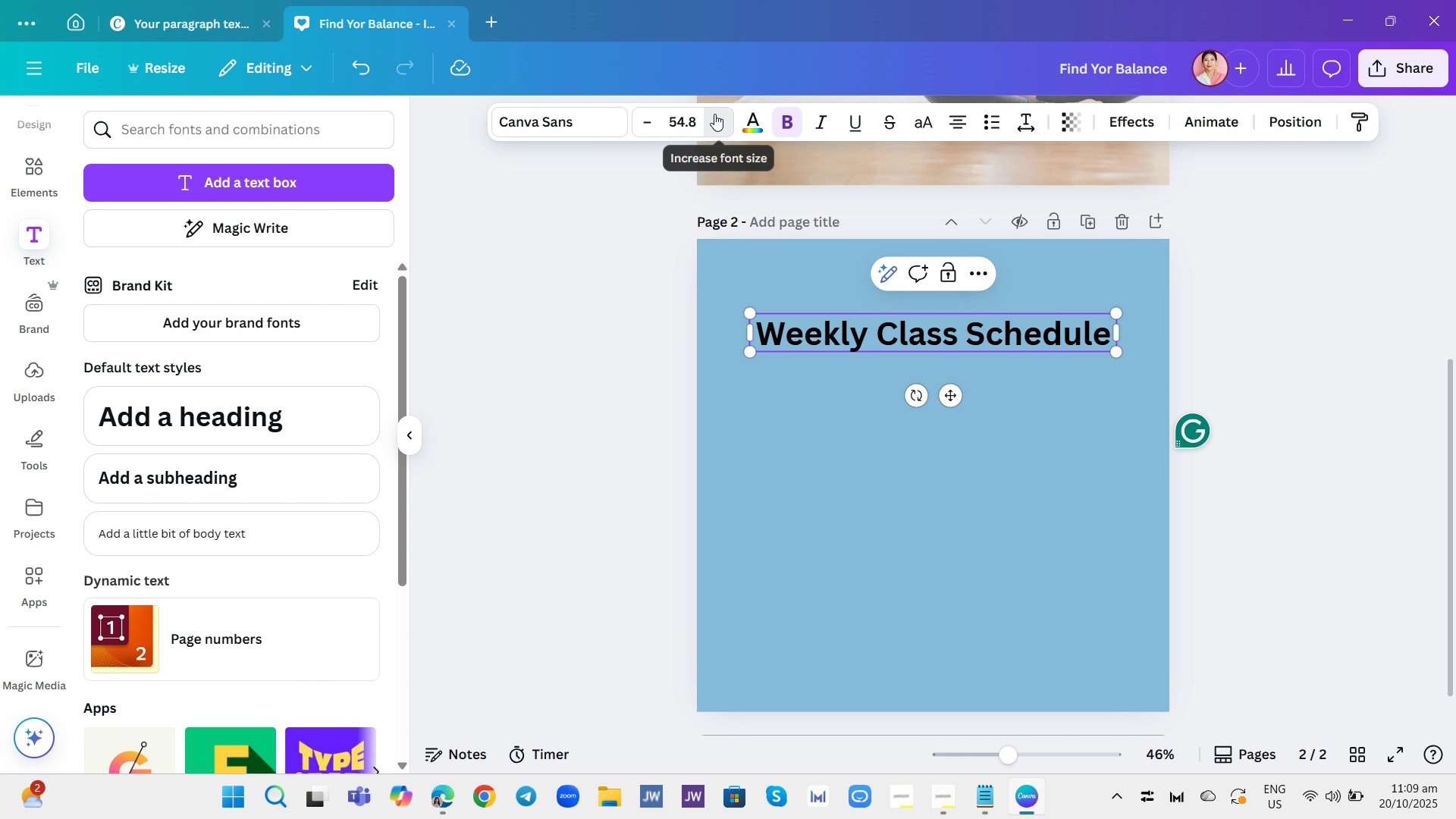 
left_click([714, 114])
 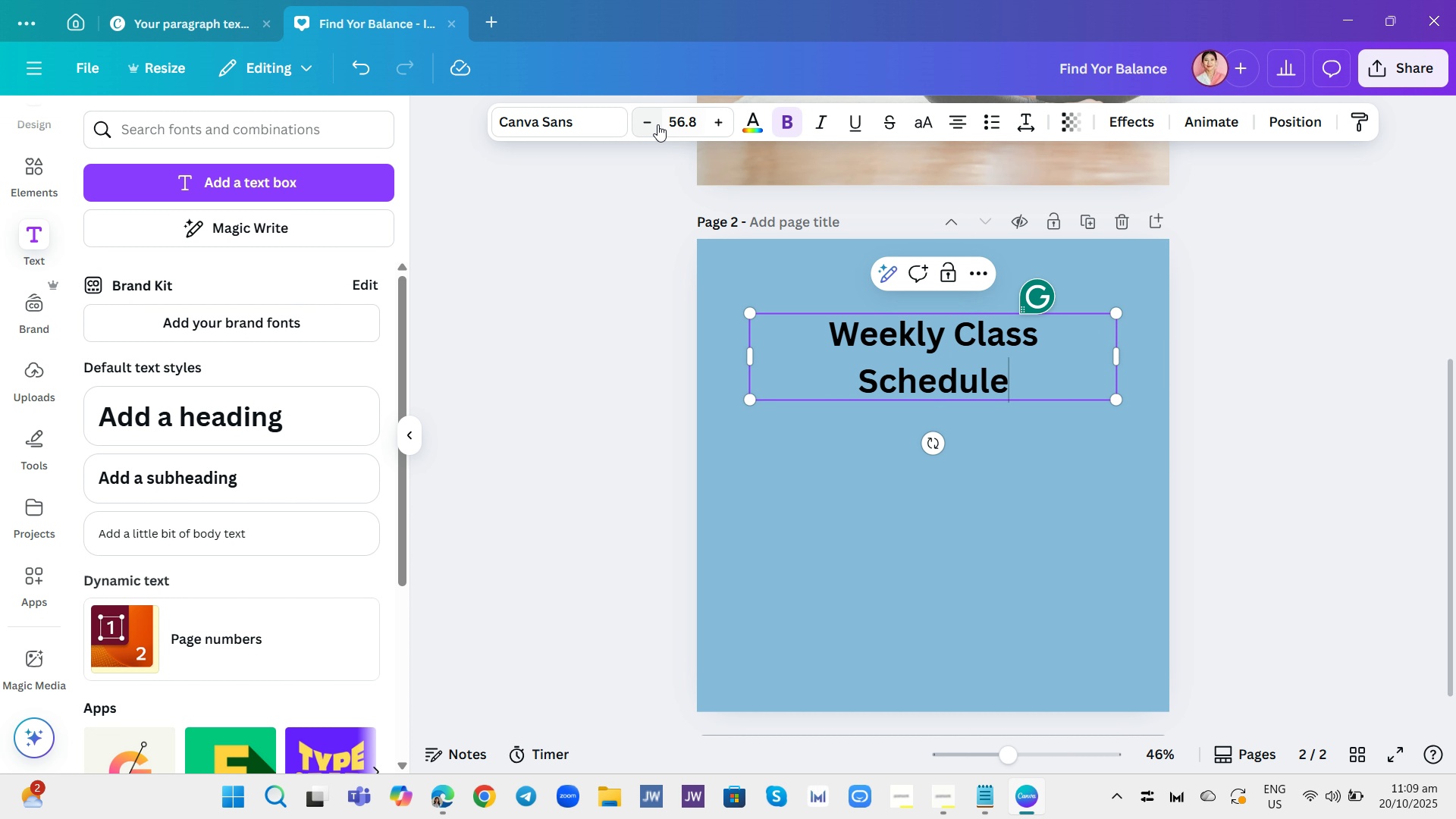 
left_click([649, 127])
 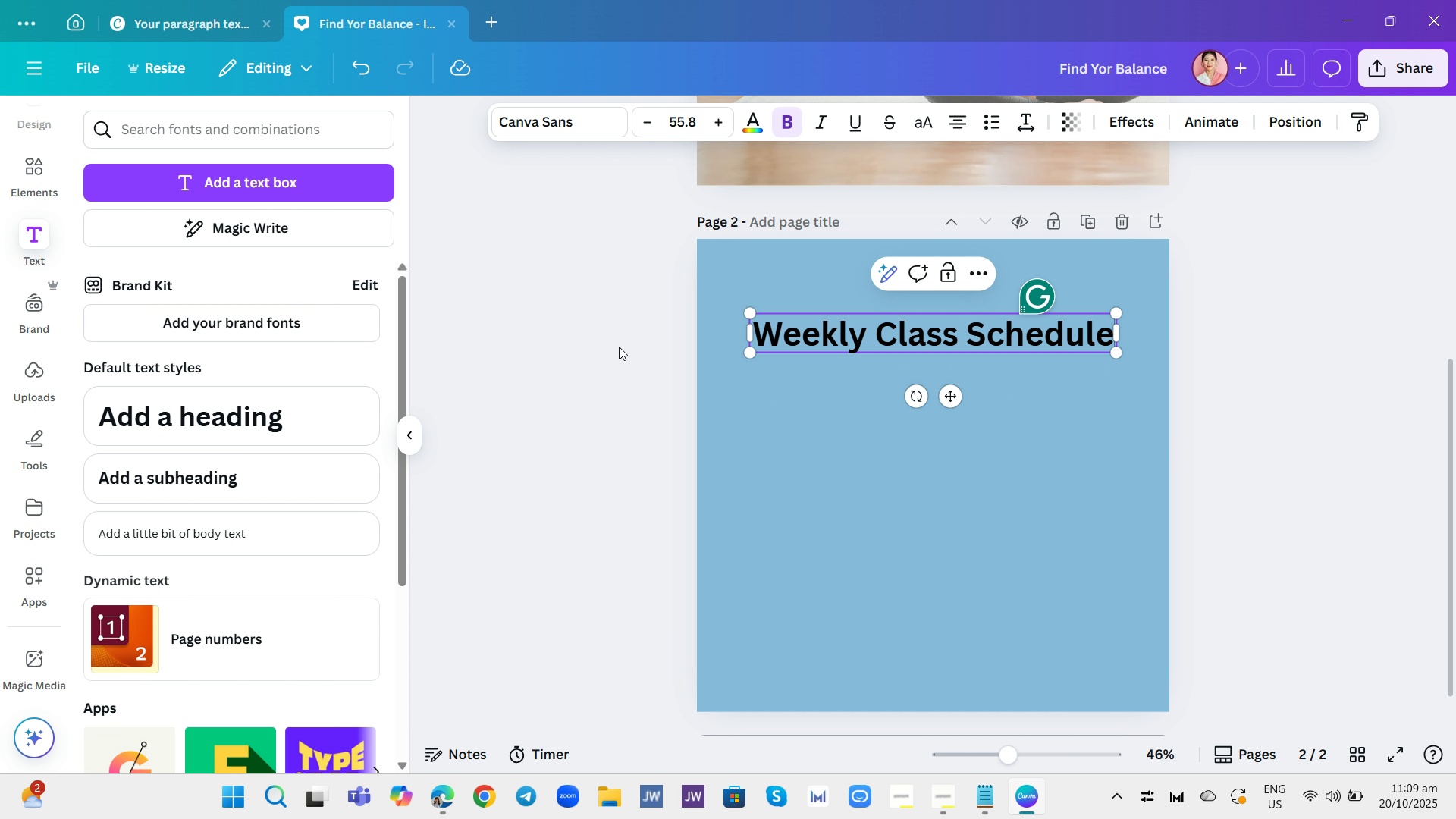 
left_click([619, 347])
 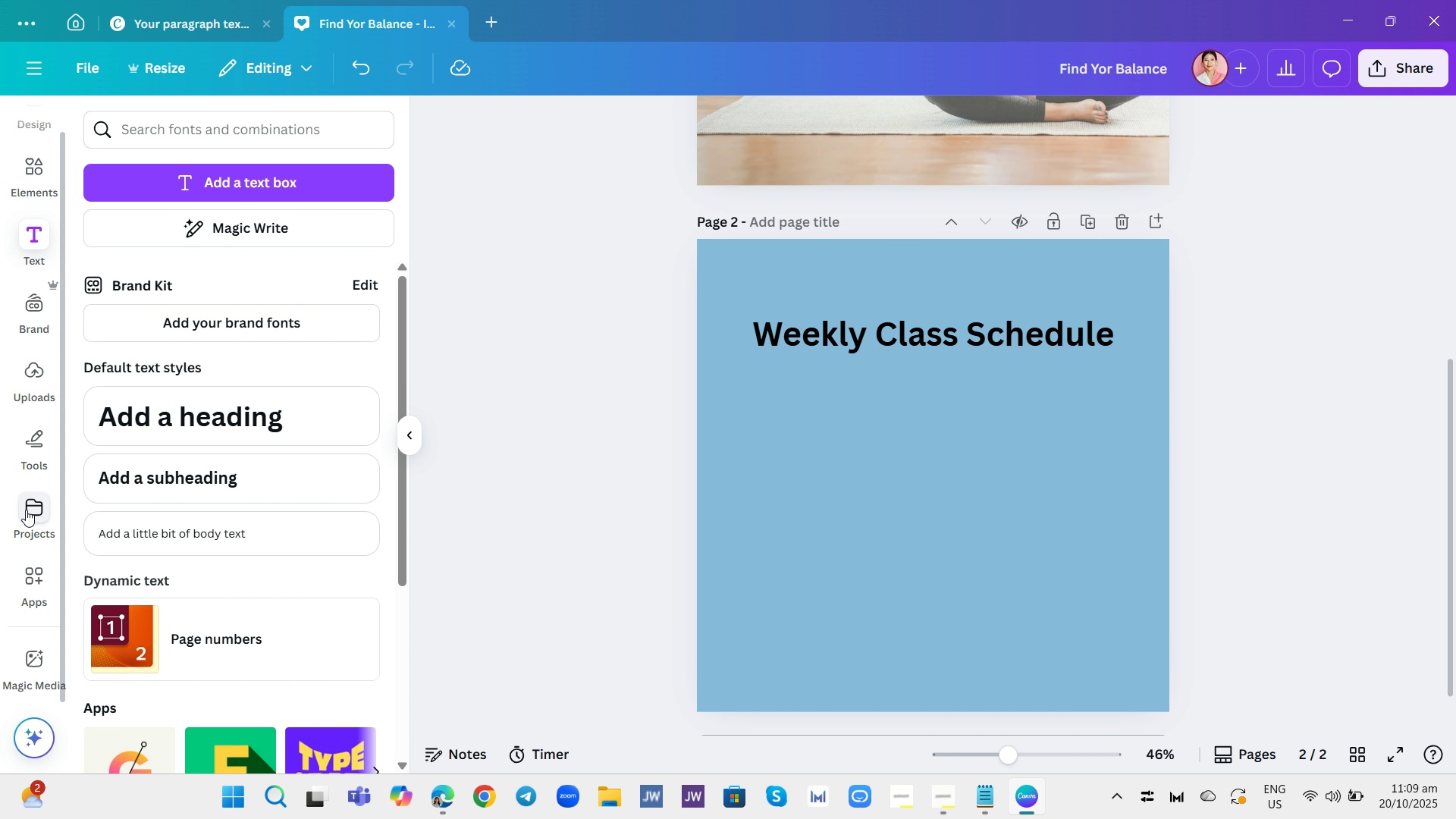 
left_click([36, 457])
 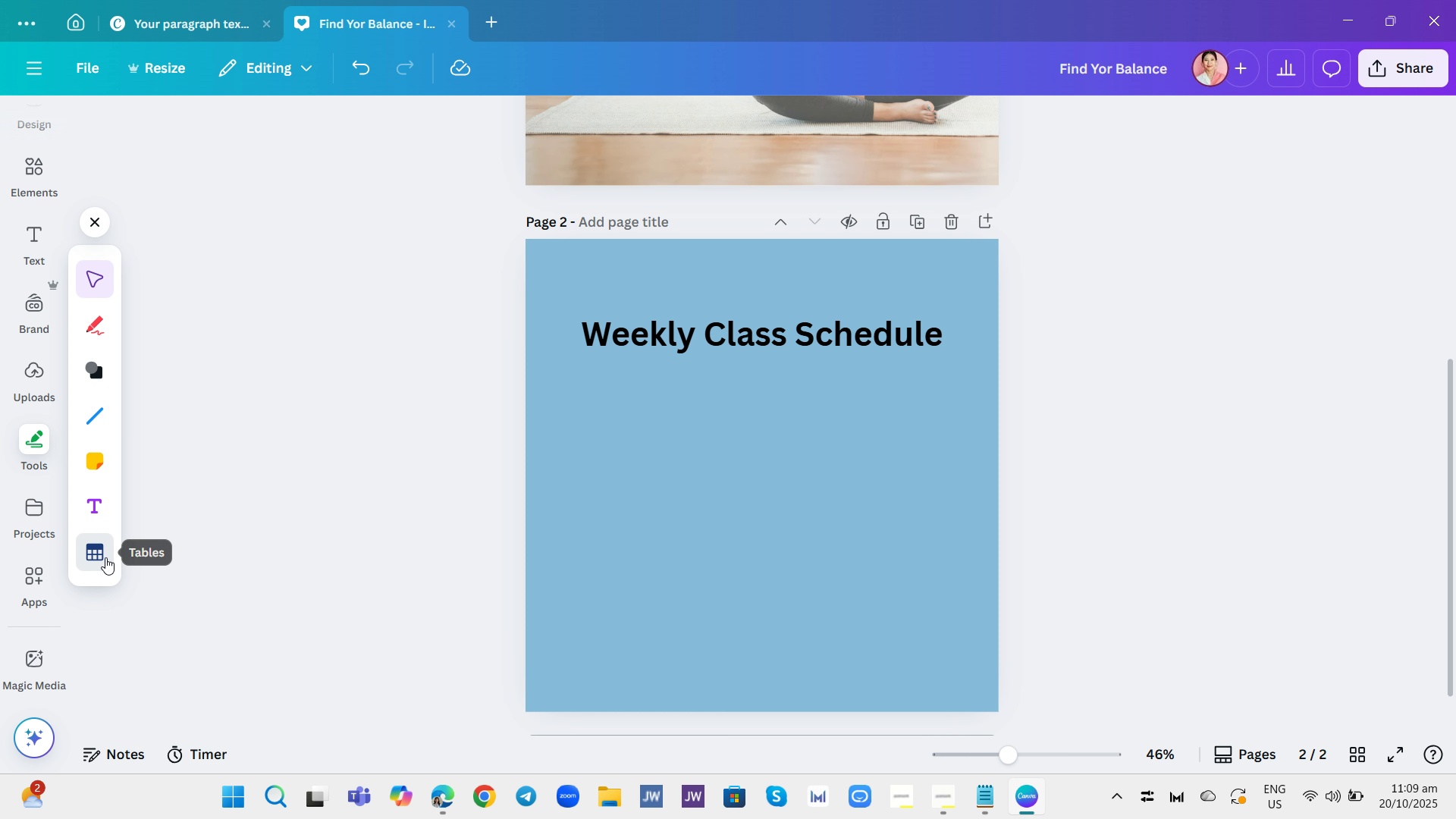 
left_click([105, 557])
 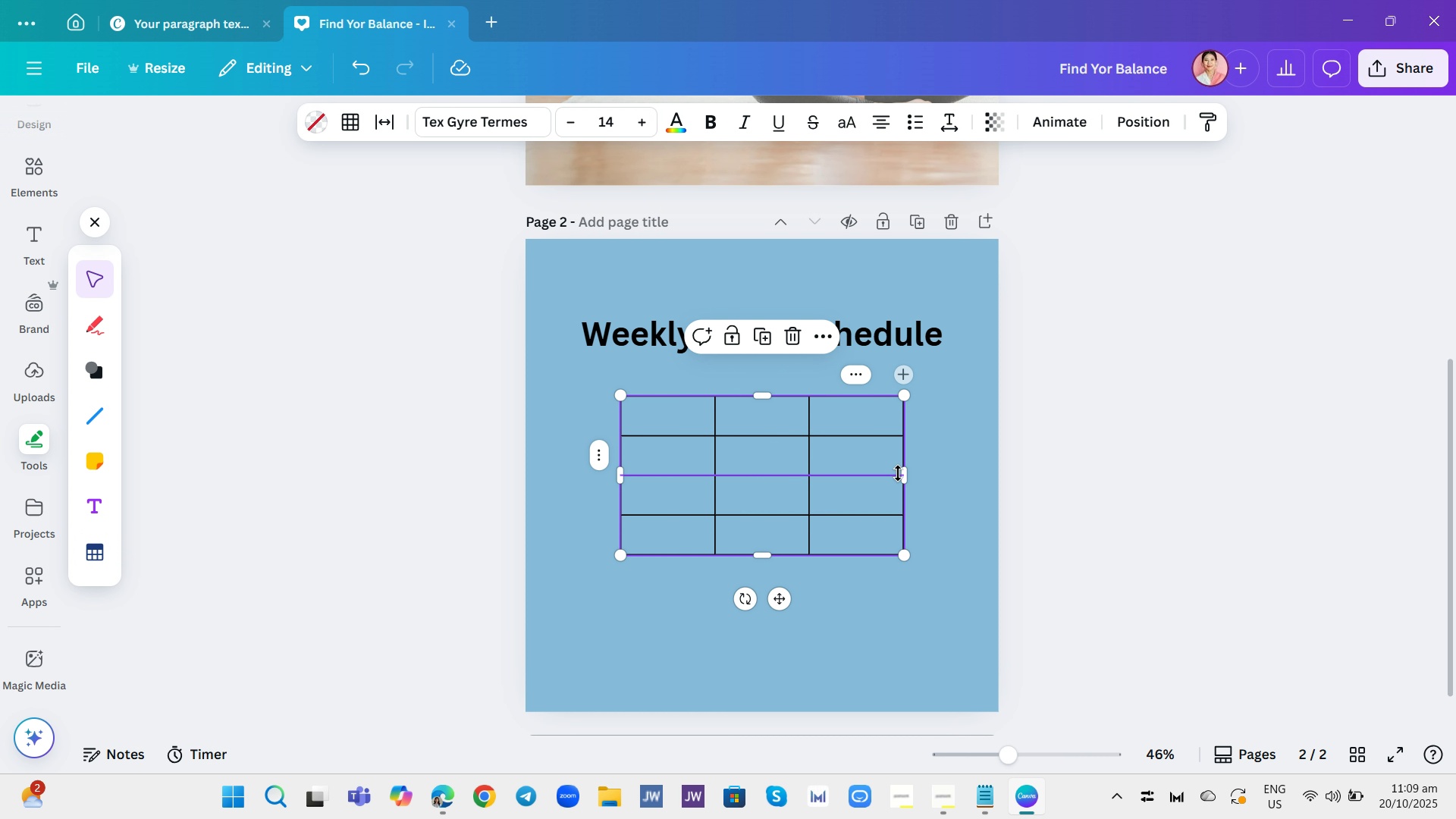 
left_click_drag(start_coordinate=[905, 475], to_coordinate=[908, 470])
 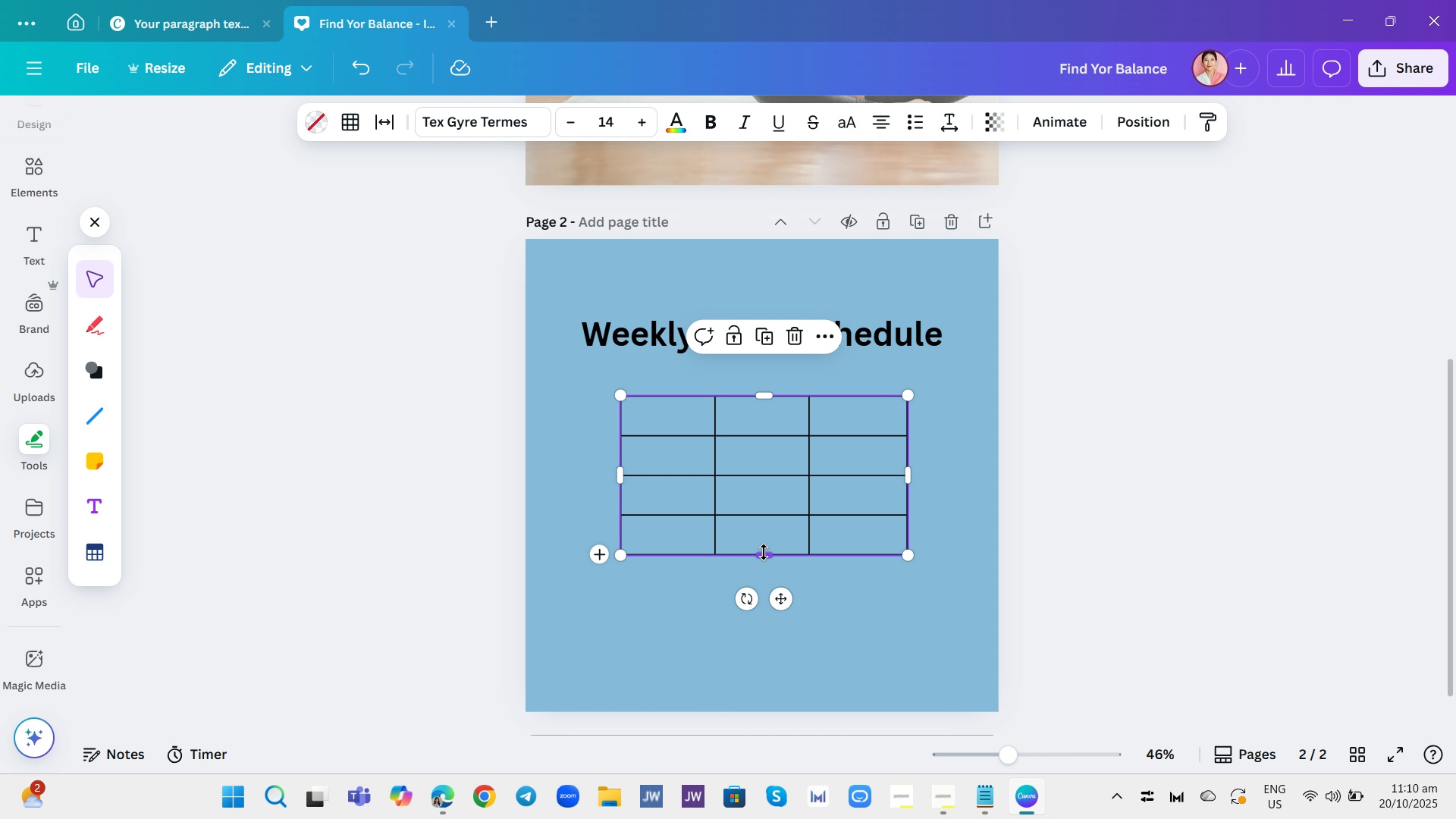 
wait(5.67)
 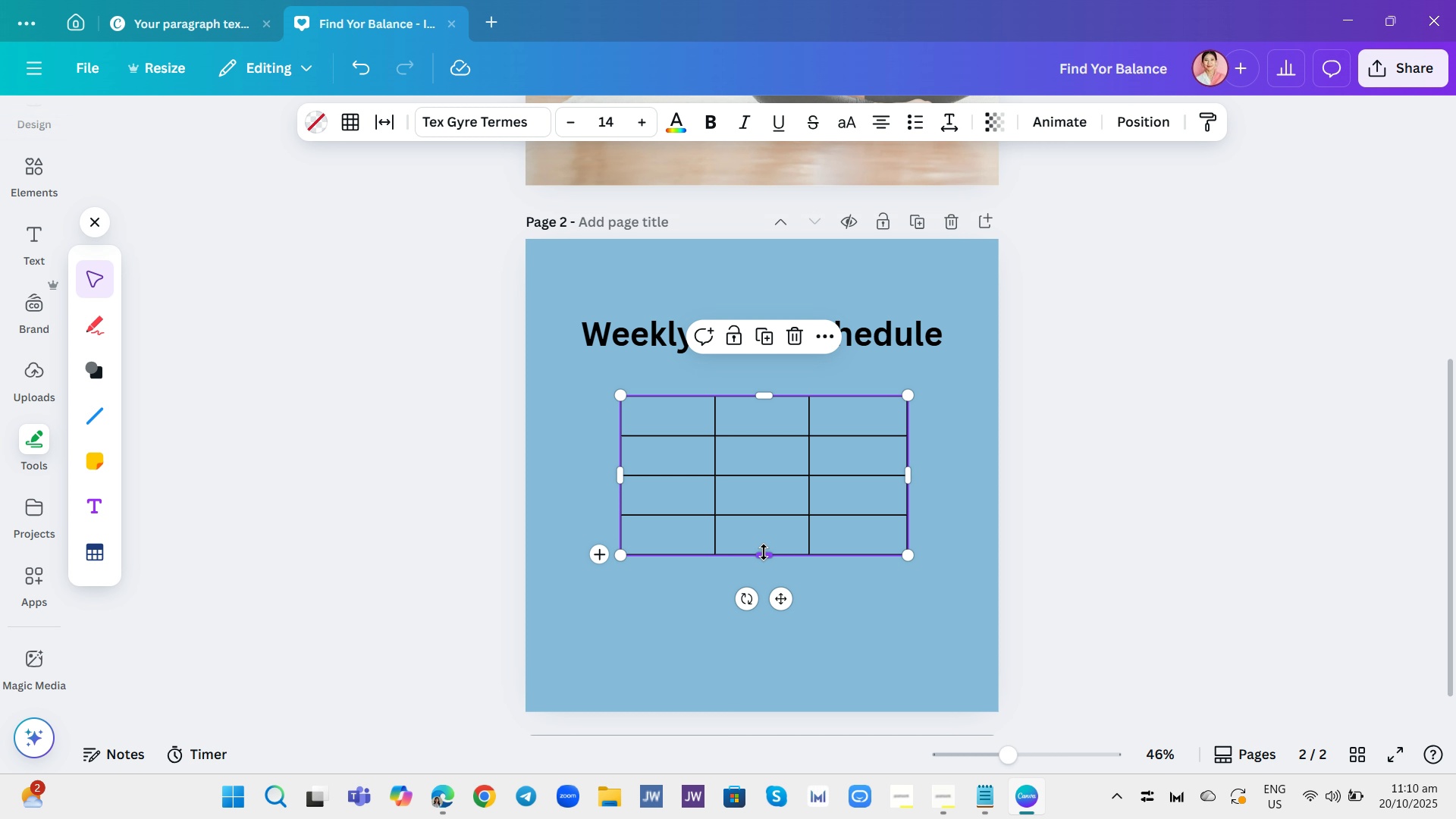 
left_click_drag(start_coordinate=[762, 557], to_coordinate=[766, 447])
 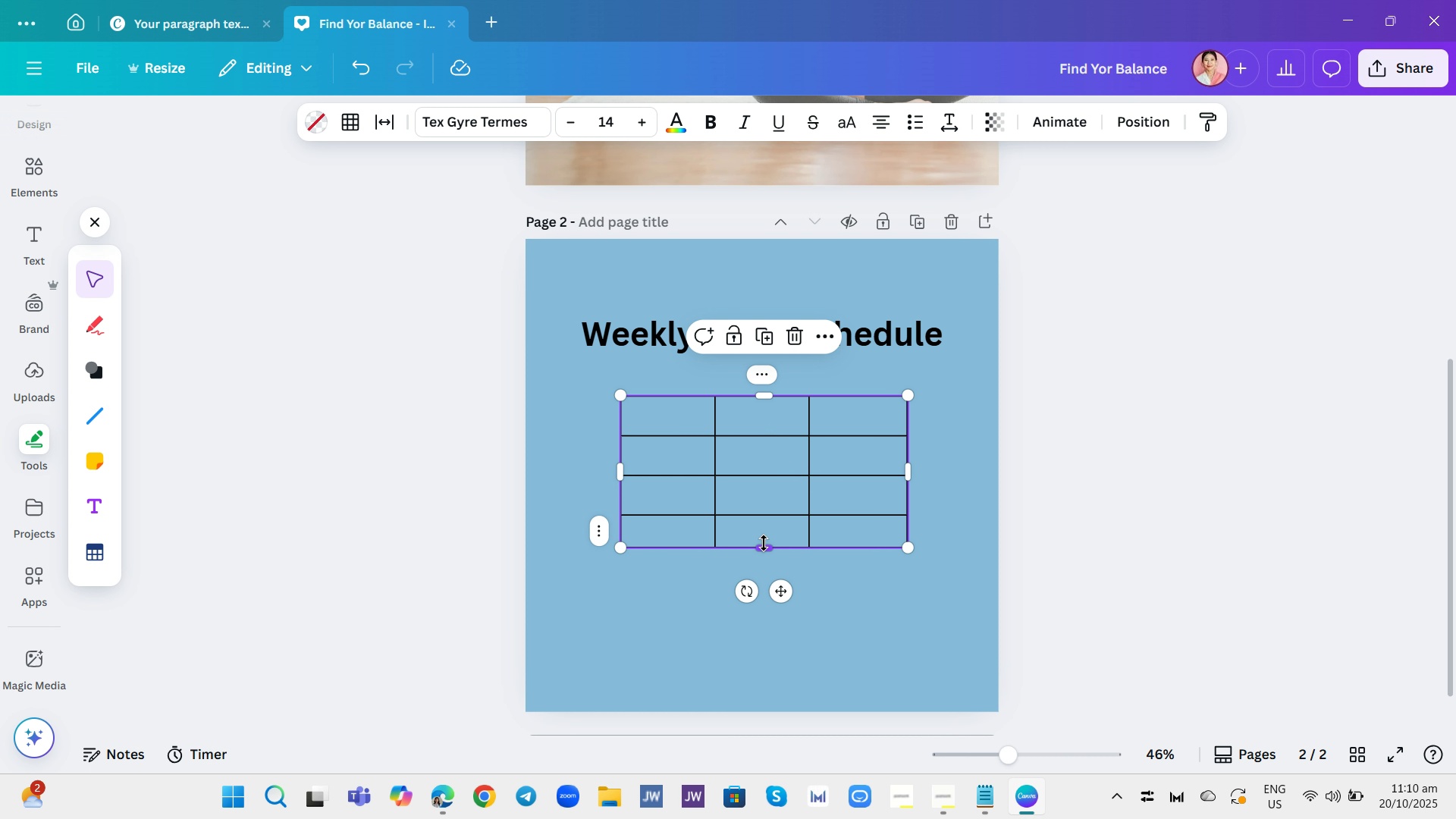 
left_click_drag(start_coordinate=[764, 543], to_coordinate=[765, 428])
 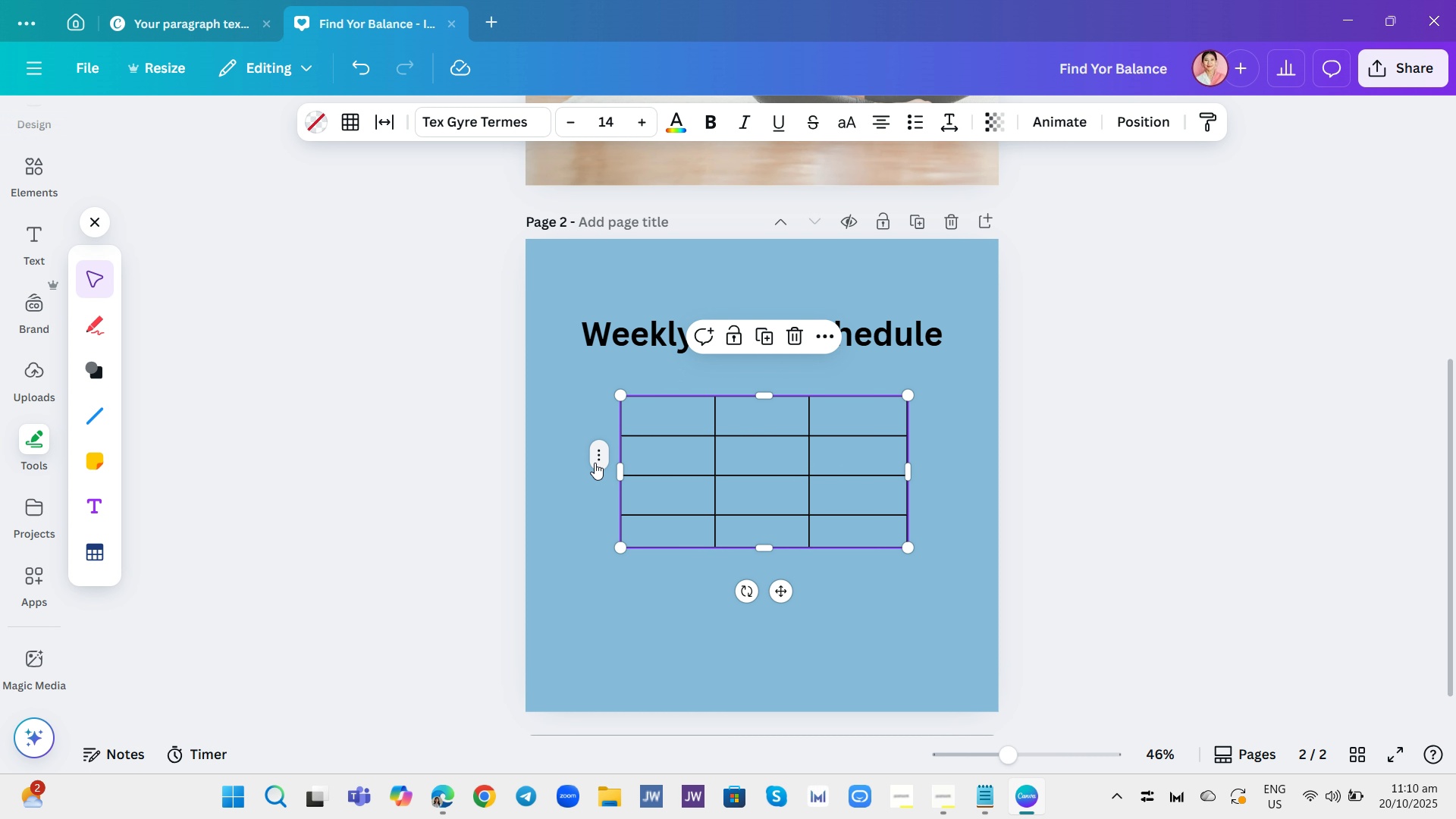 
left_click([595, 460])
 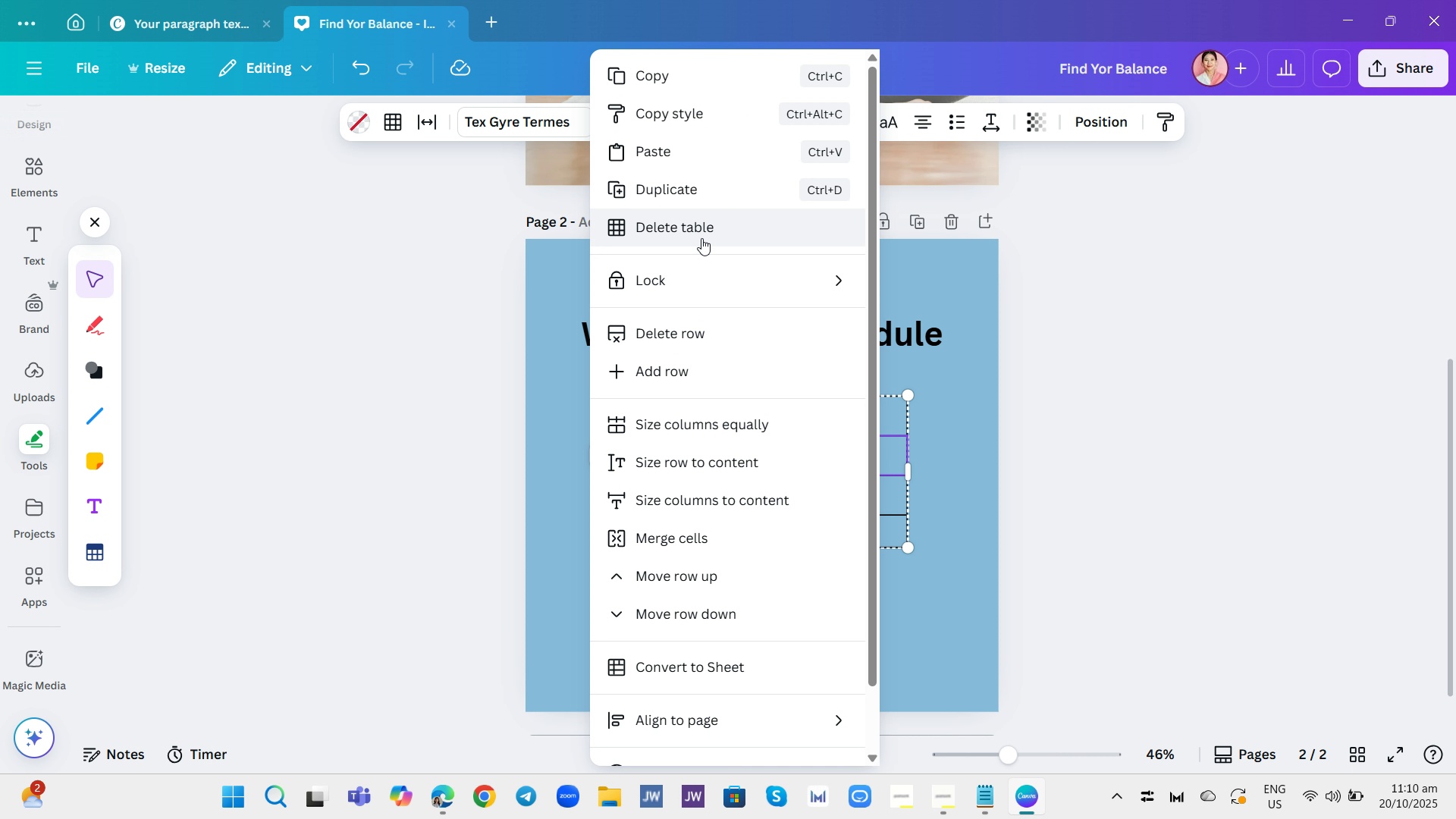 
left_click([725, 337])
 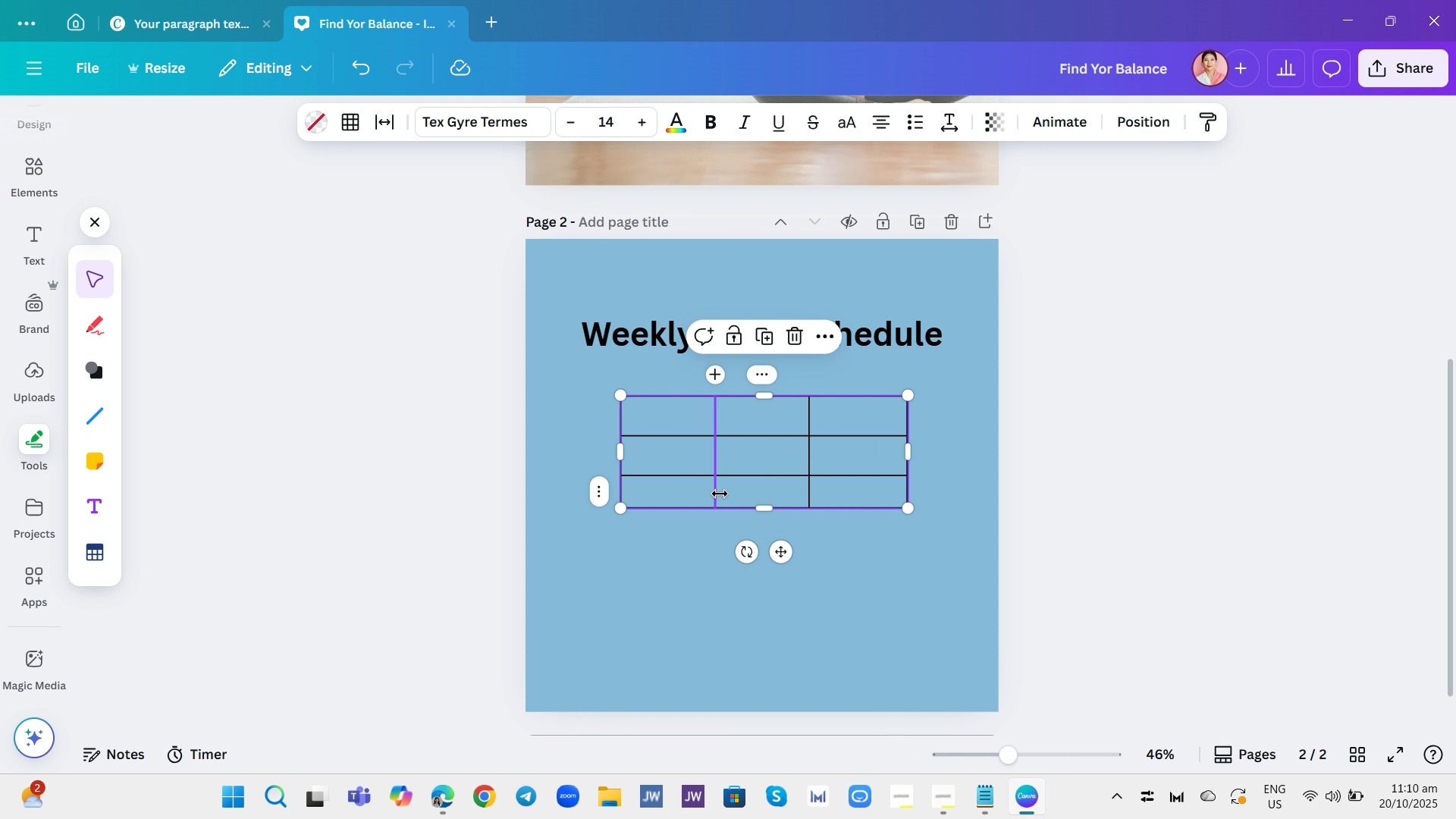 
left_click([720, 494])
 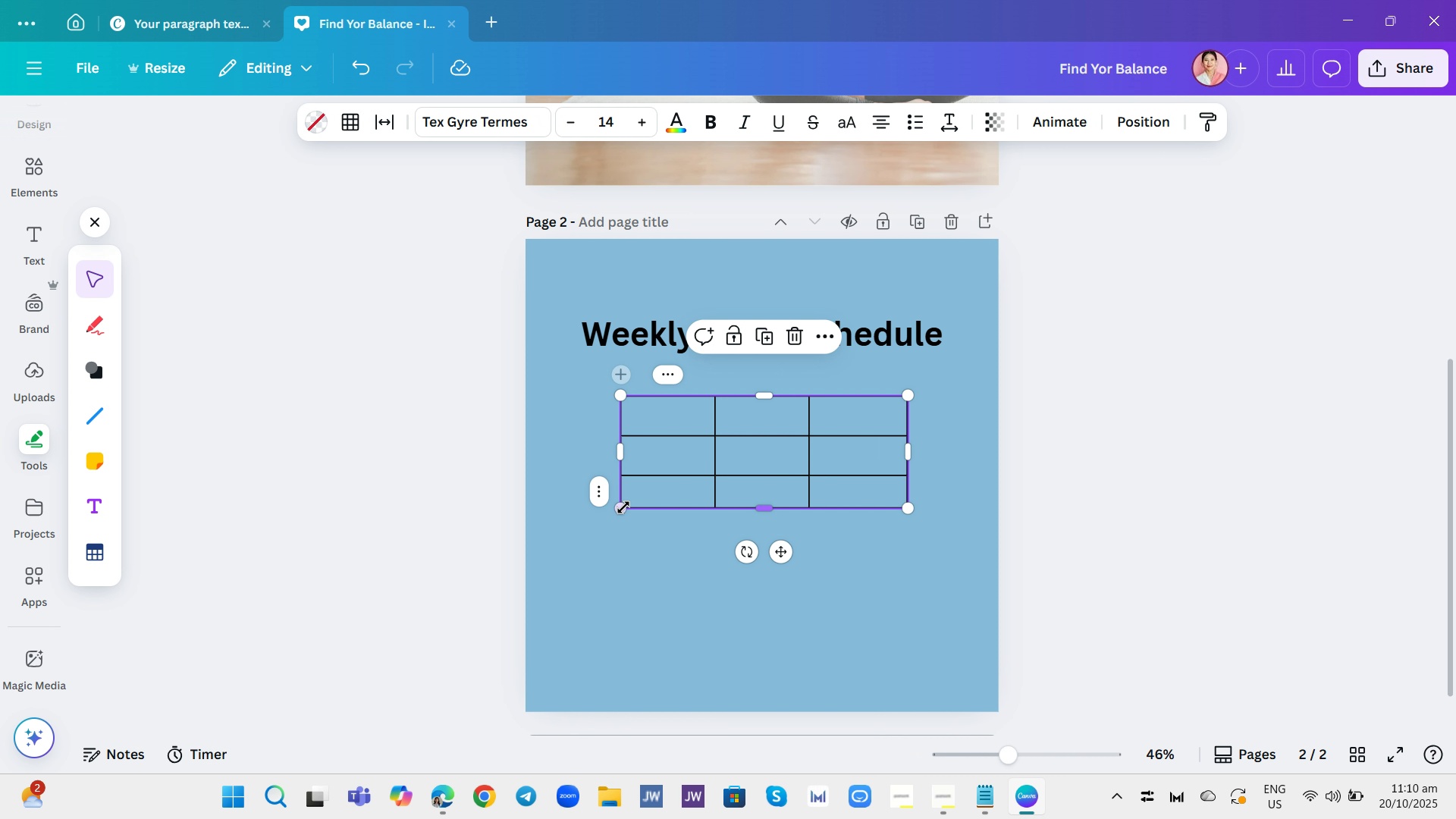 
left_click_drag(start_coordinate=[621, 507], to_coordinate=[621, 621])
 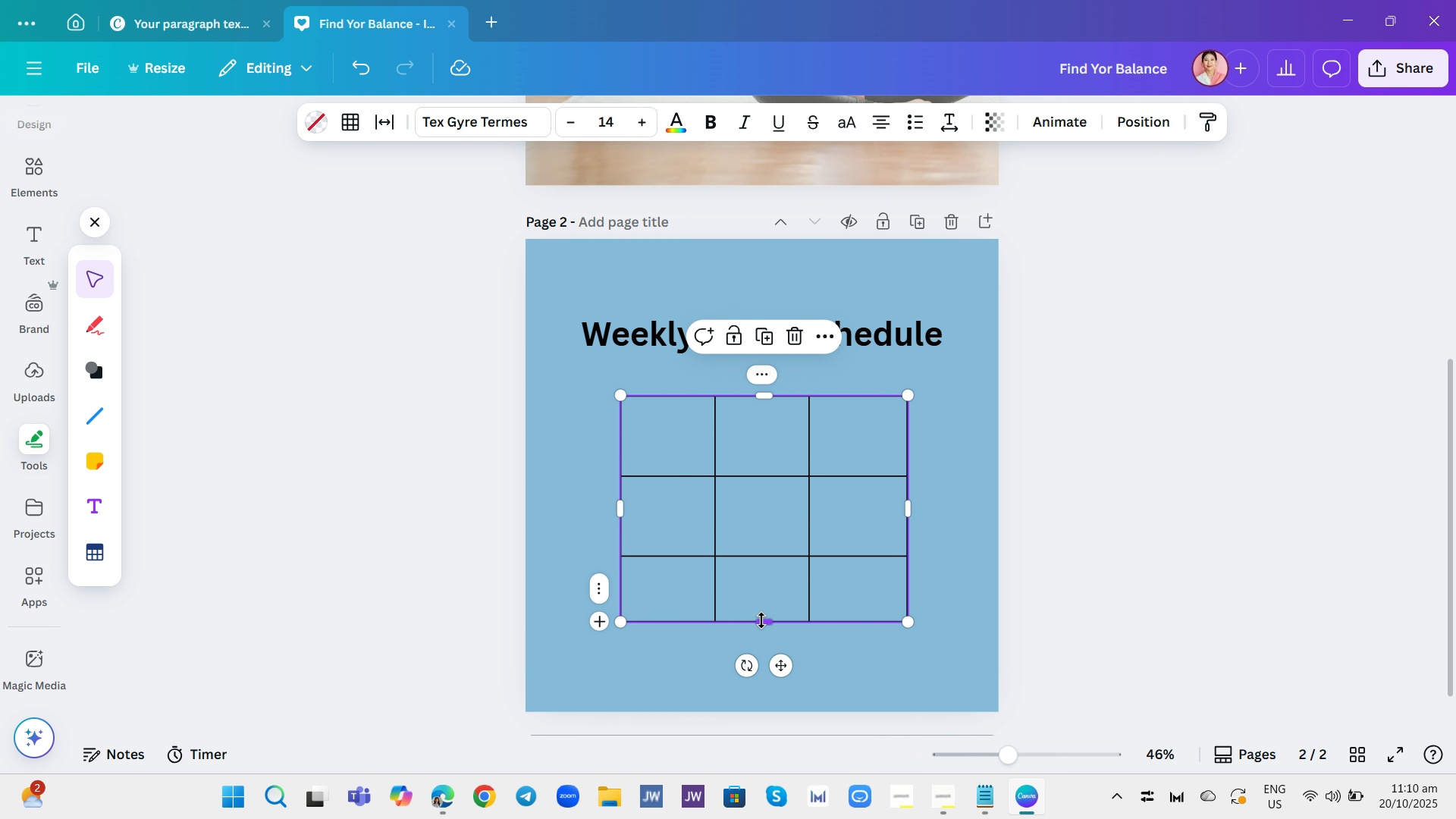 
left_click_drag(start_coordinate=[761, 620], to_coordinate=[762, 512])
 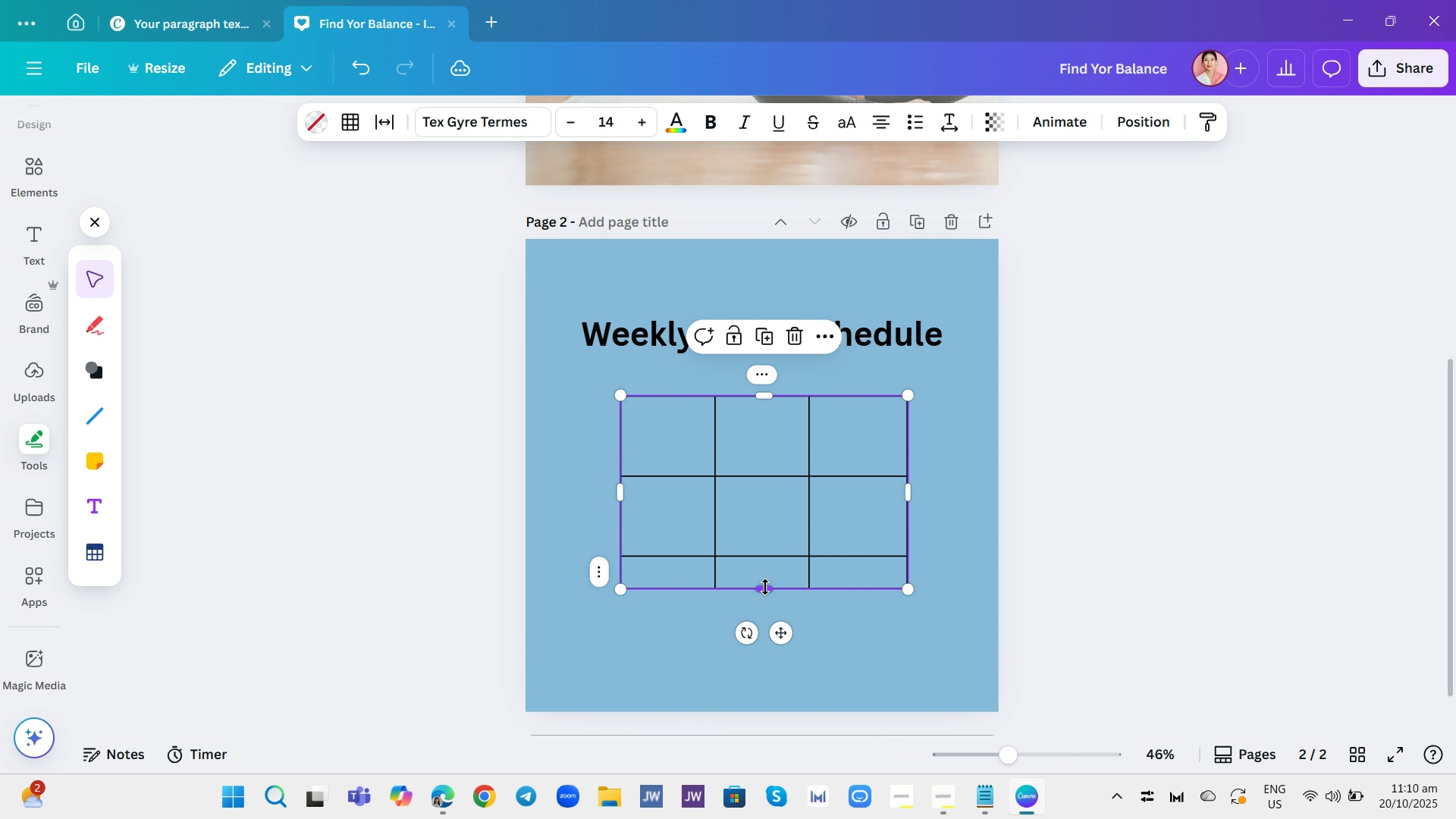 
left_click_drag(start_coordinate=[765, 587], to_coordinate=[777, 522])
 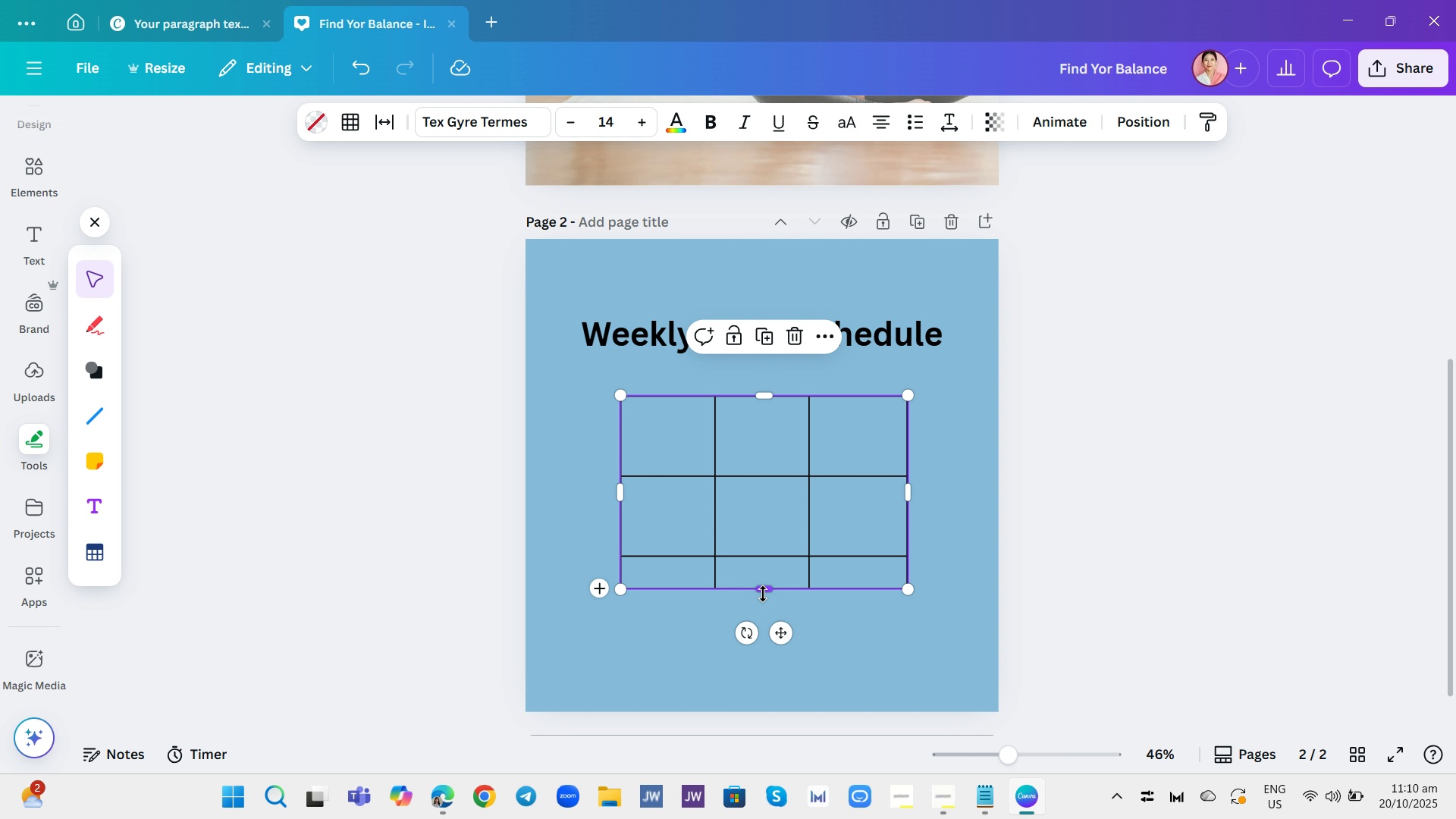 
left_click_drag(start_coordinate=[763, 589], to_coordinate=[767, 570])
 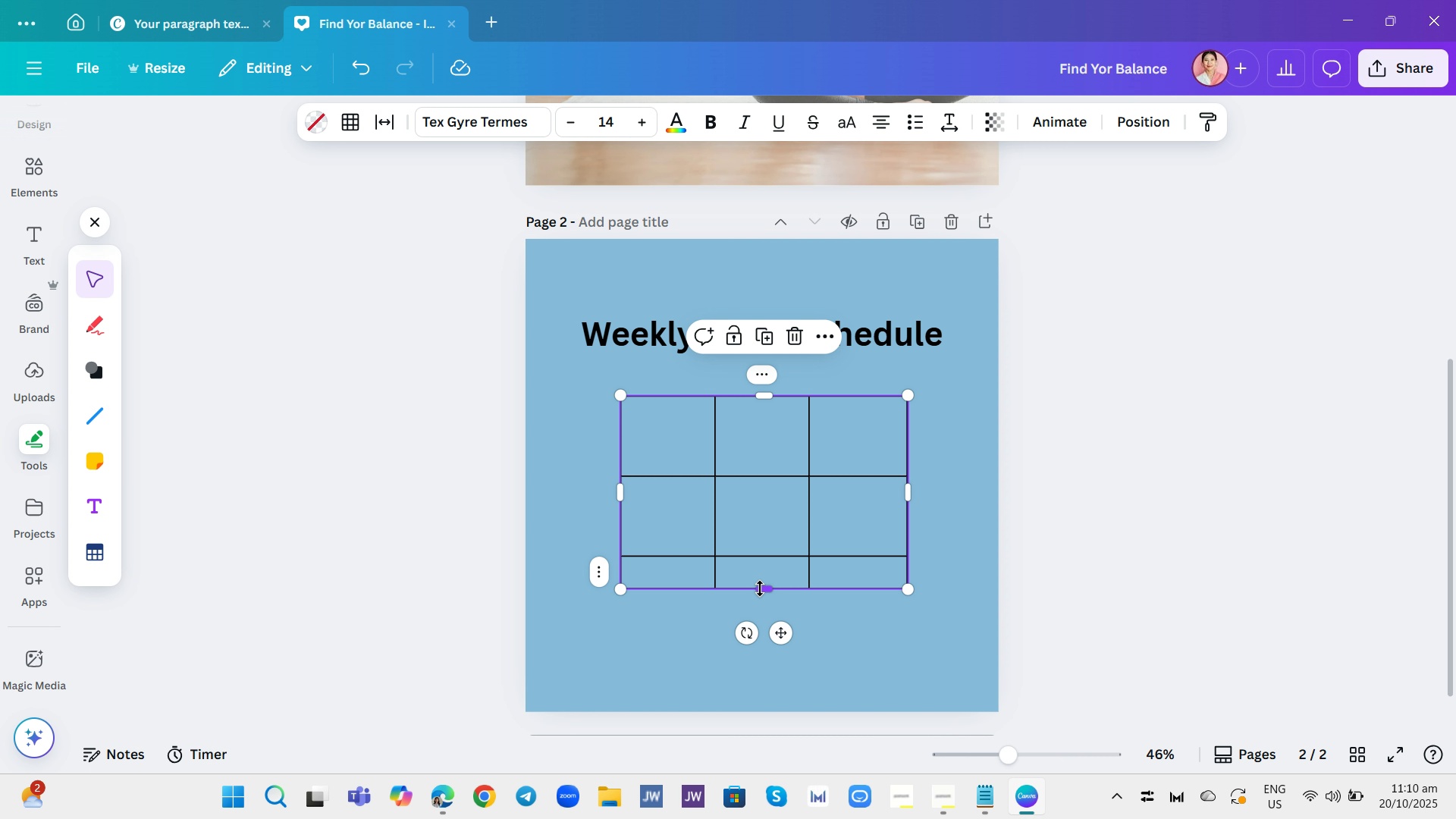 
left_click_drag(start_coordinate=[760, 588], to_coordinate=[774, 551])
 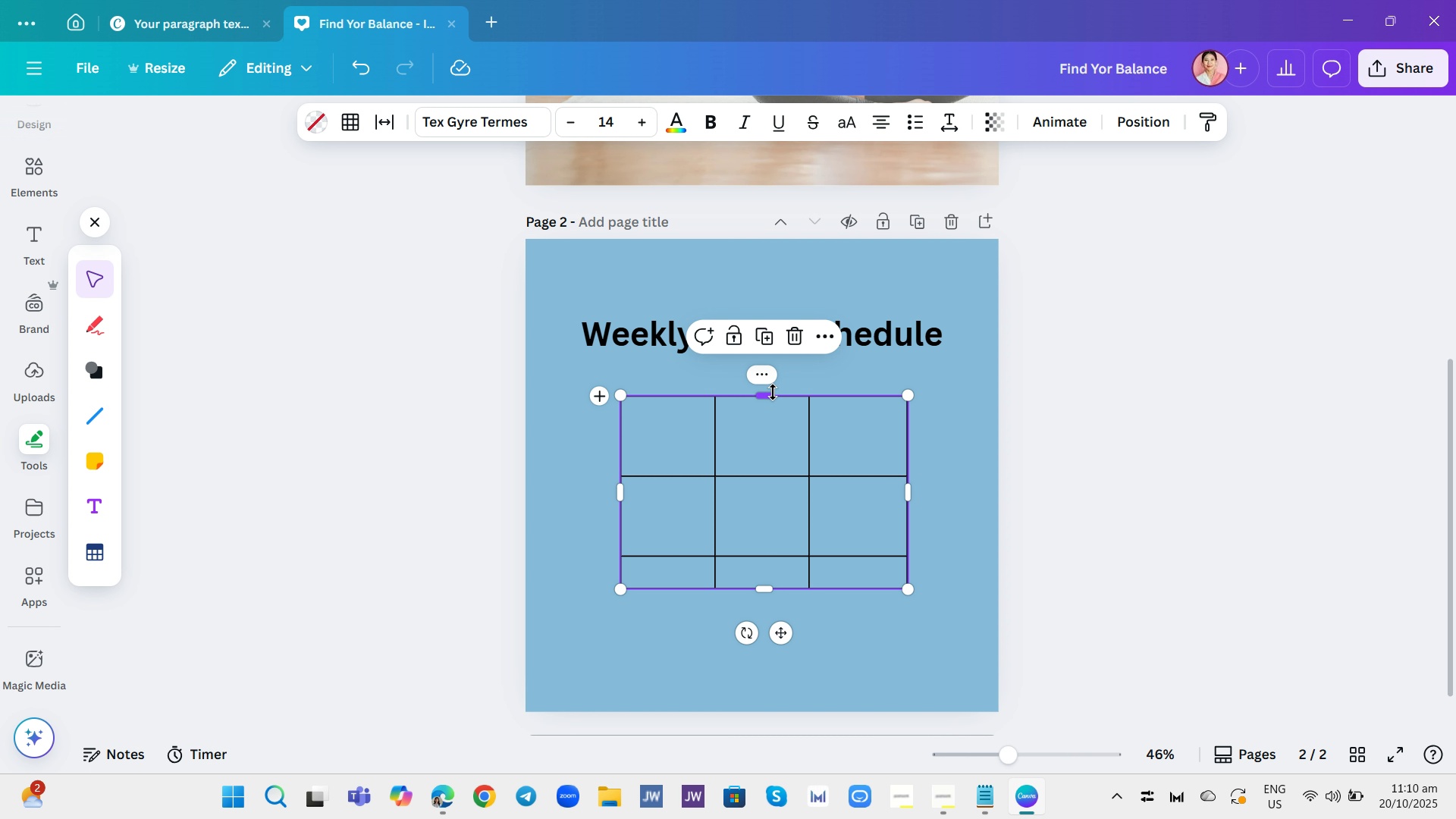 
left_click_drag(start_coordinate=[765, 391], to_coordinate=[799, 484])
 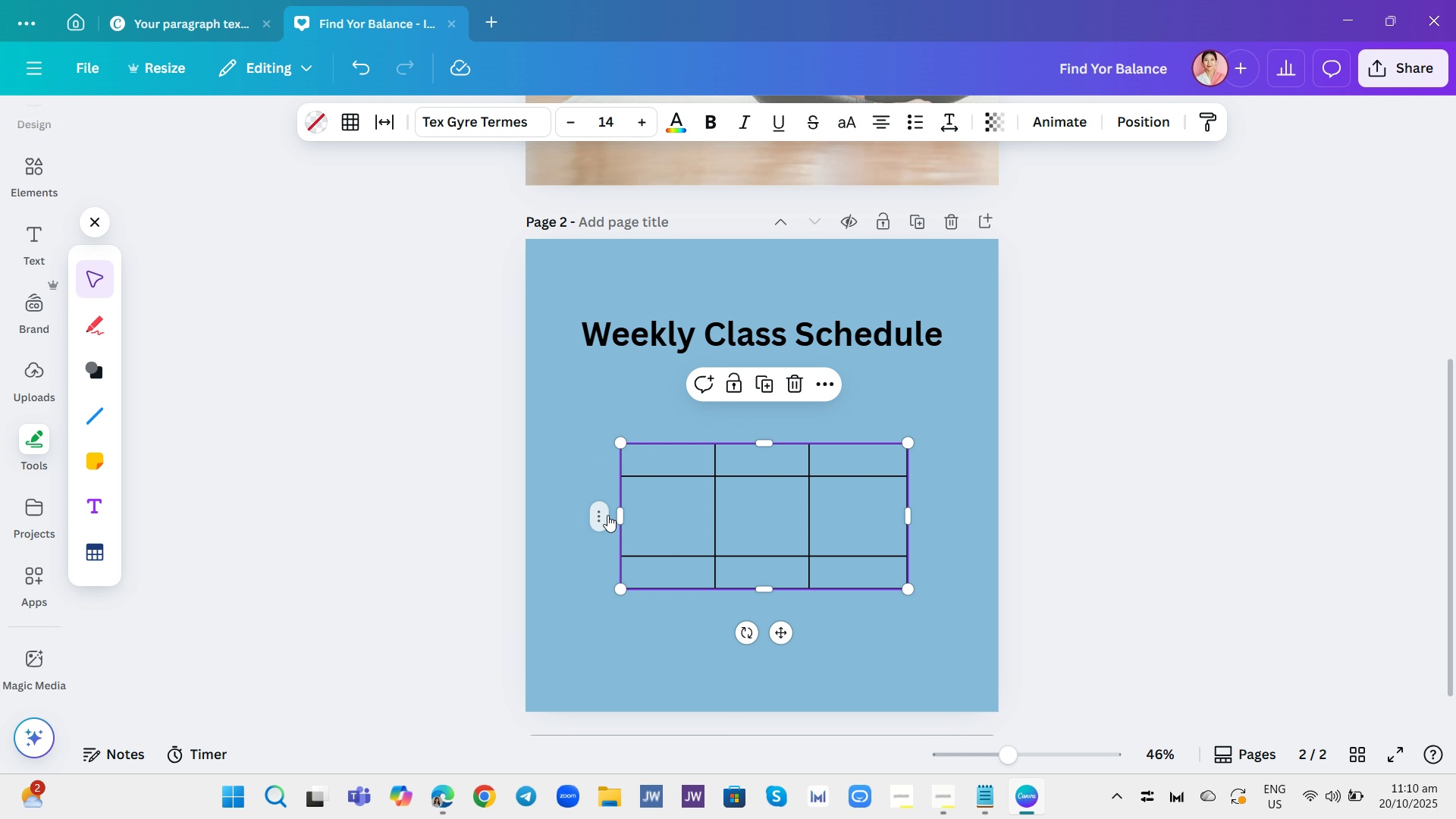 
wait(5.92)
 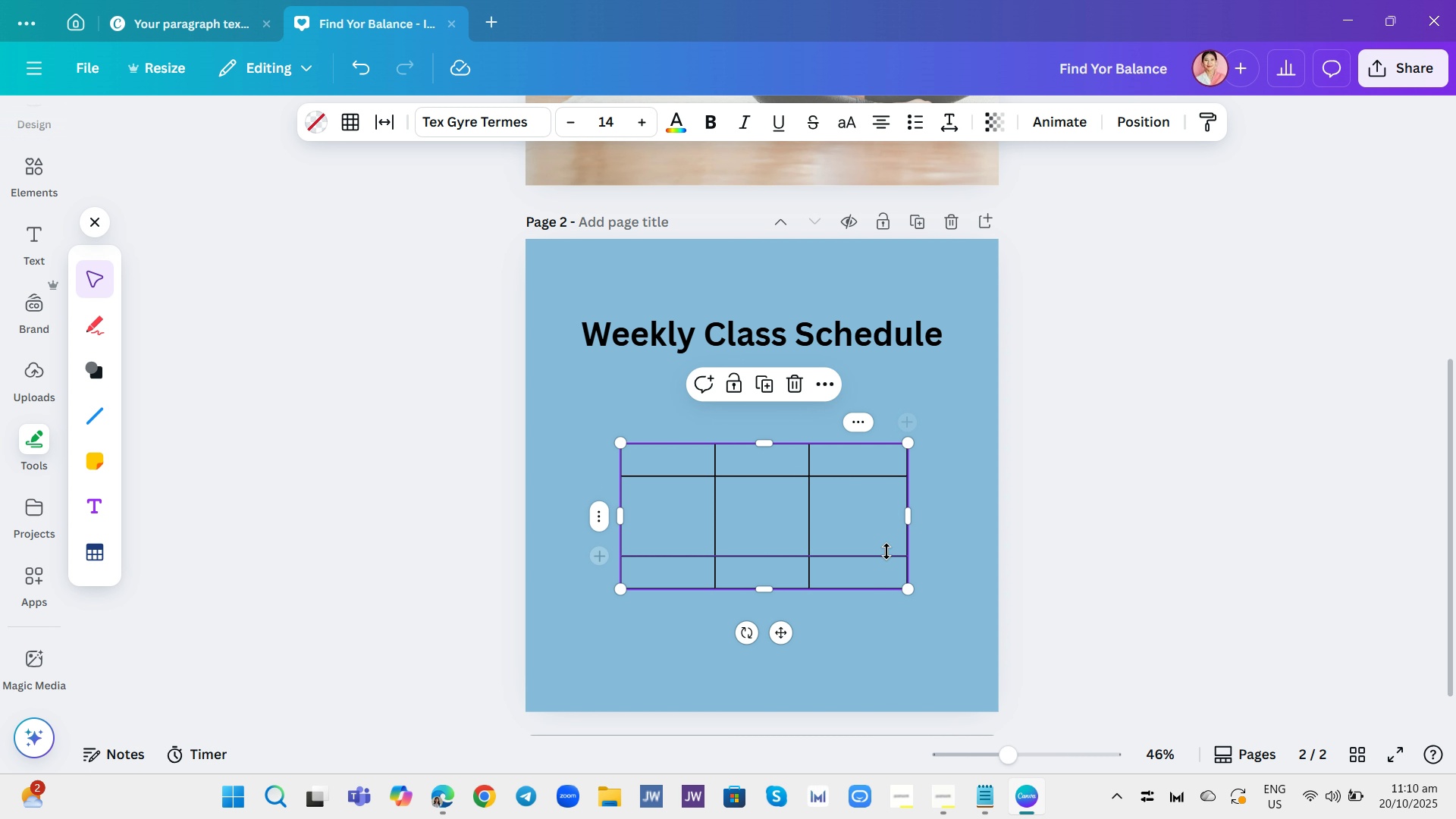 
left_click([599, 566])
 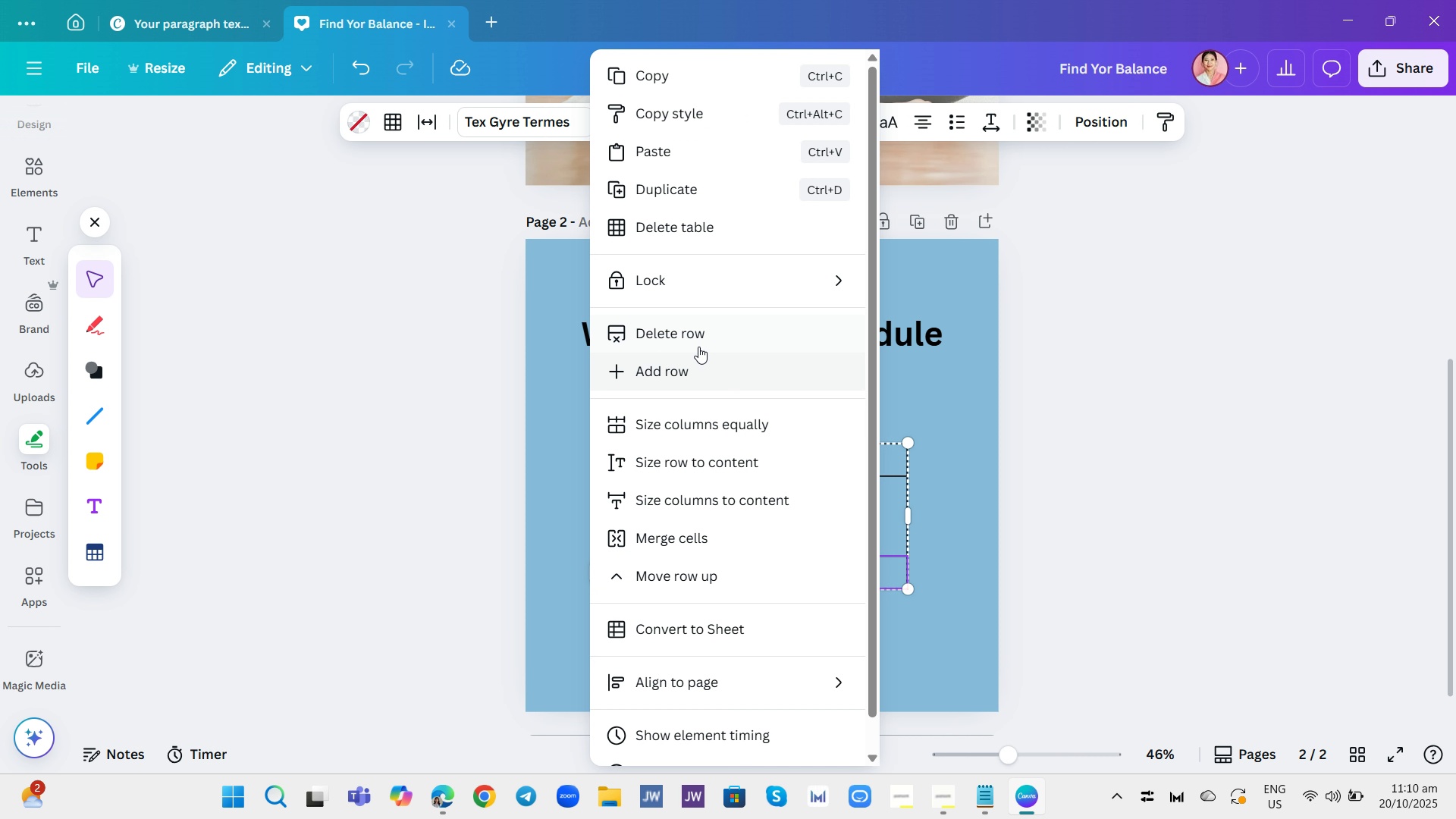 
left_click([698, 334])
 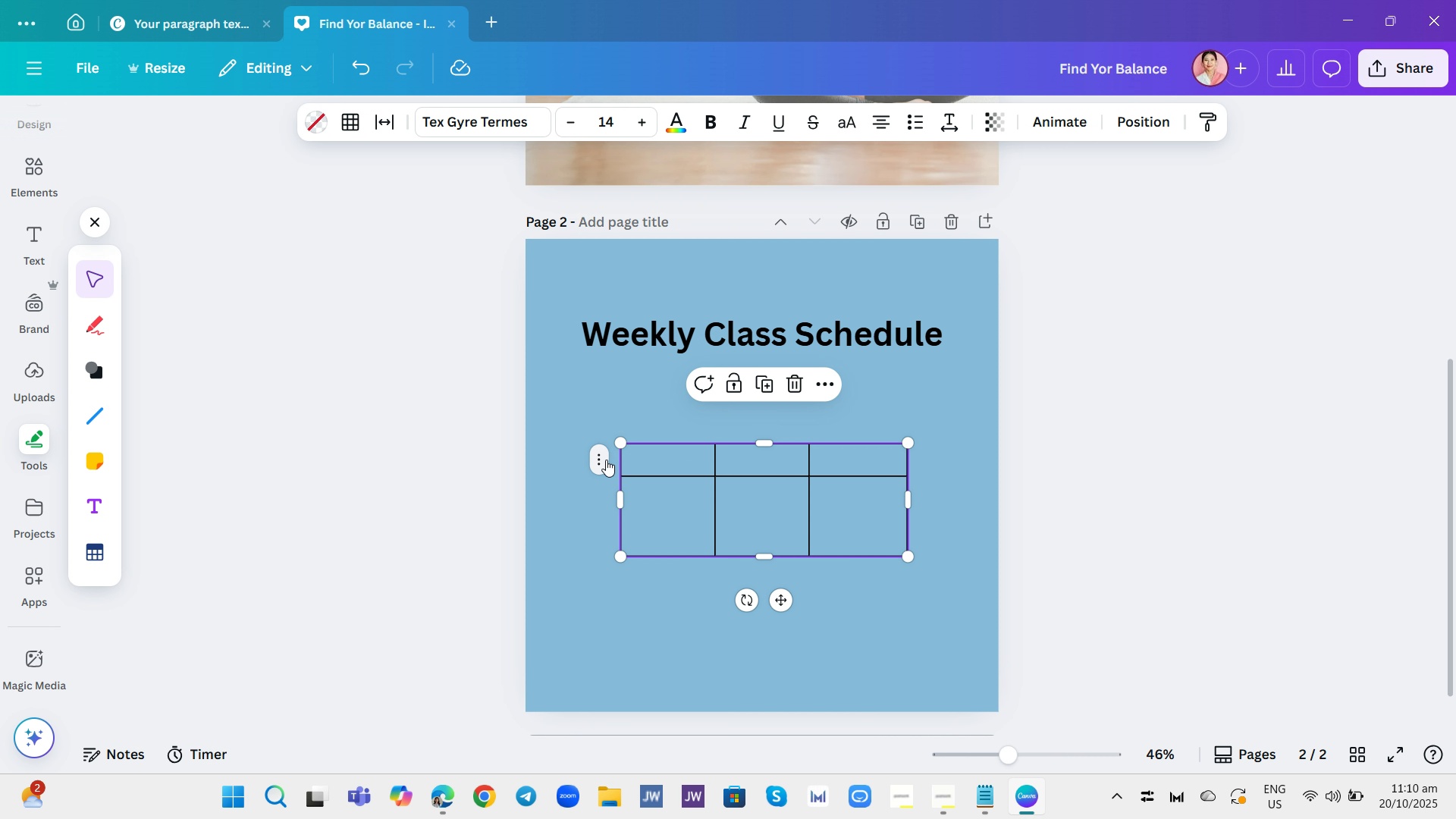 
left_click([606, 460])
 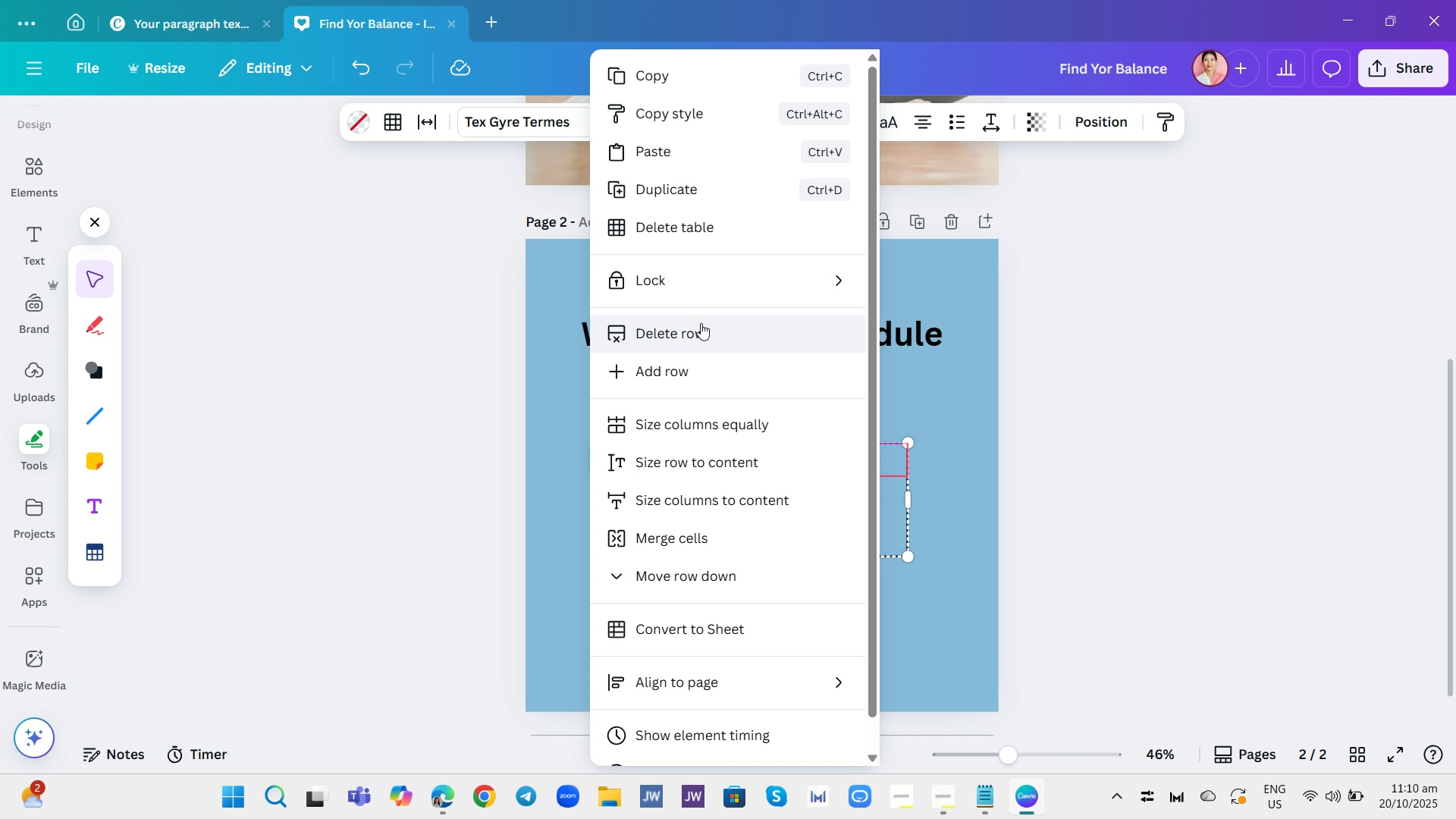 
left_click([701, 324])
 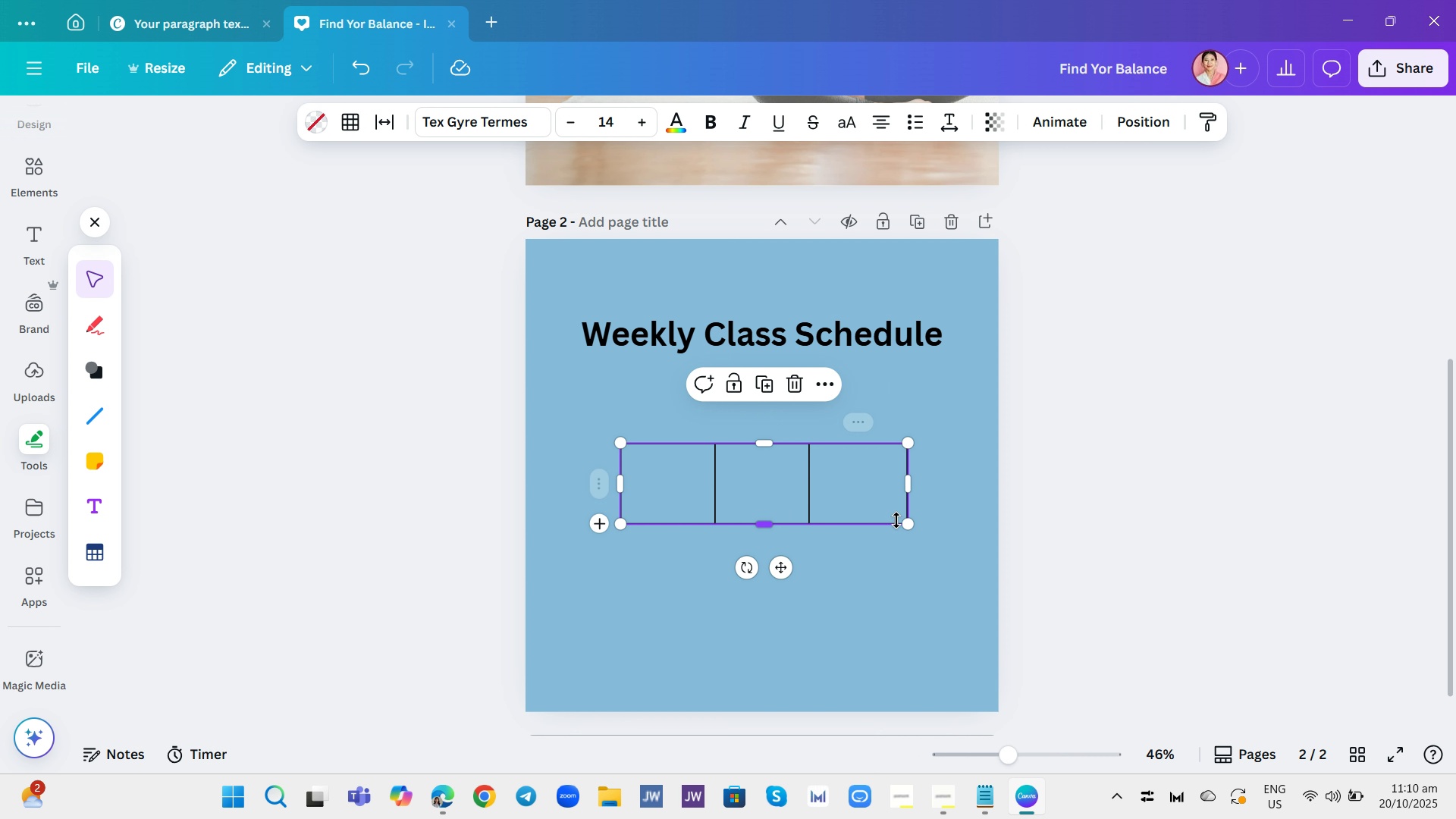 
left_click_drag(start_coordinate=[910, 521], to_coordinate=[919, 665])
 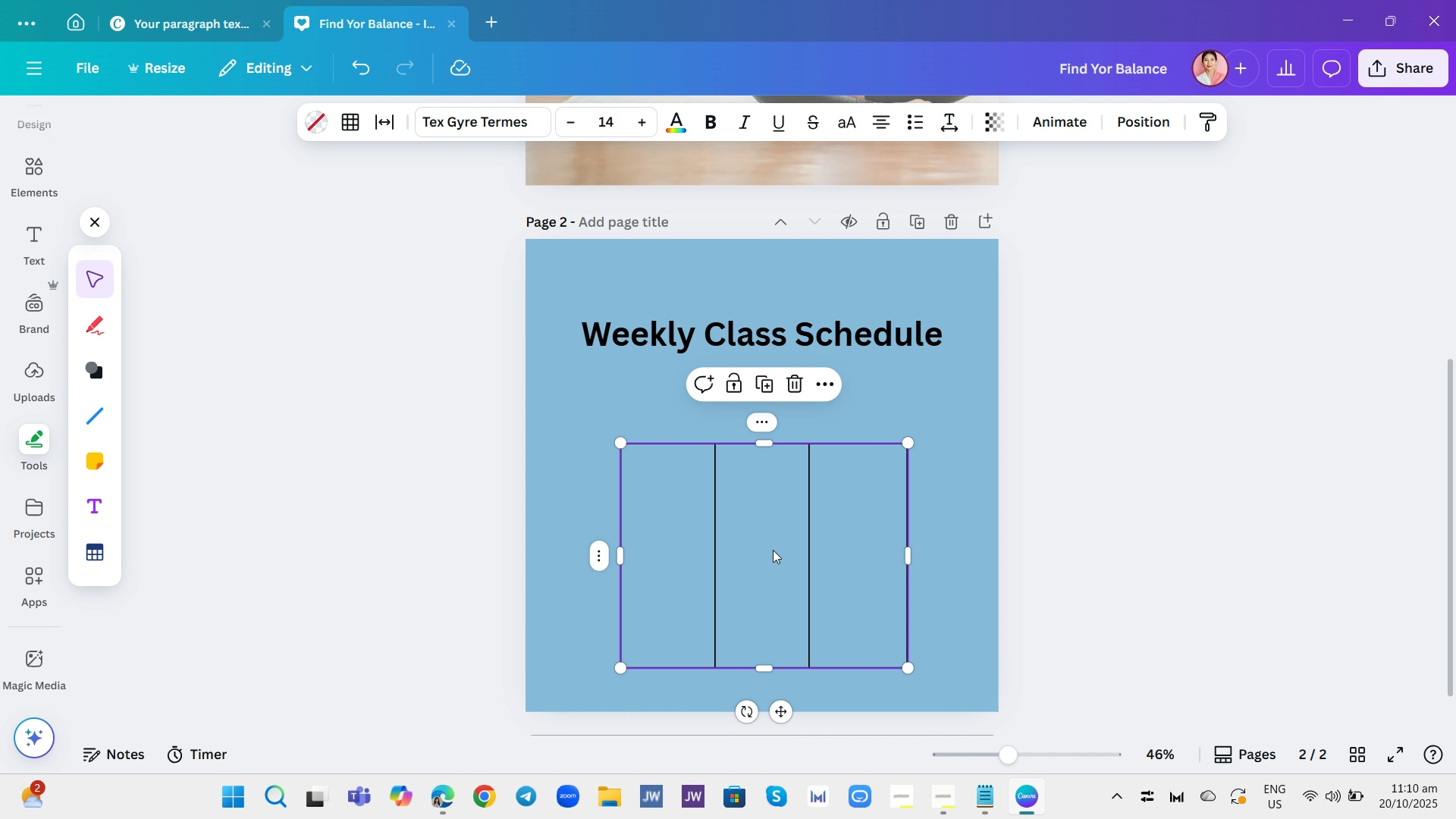 
left_click_drag(start_coordinate=[773, 550], to_coordinate=[770, 500])
 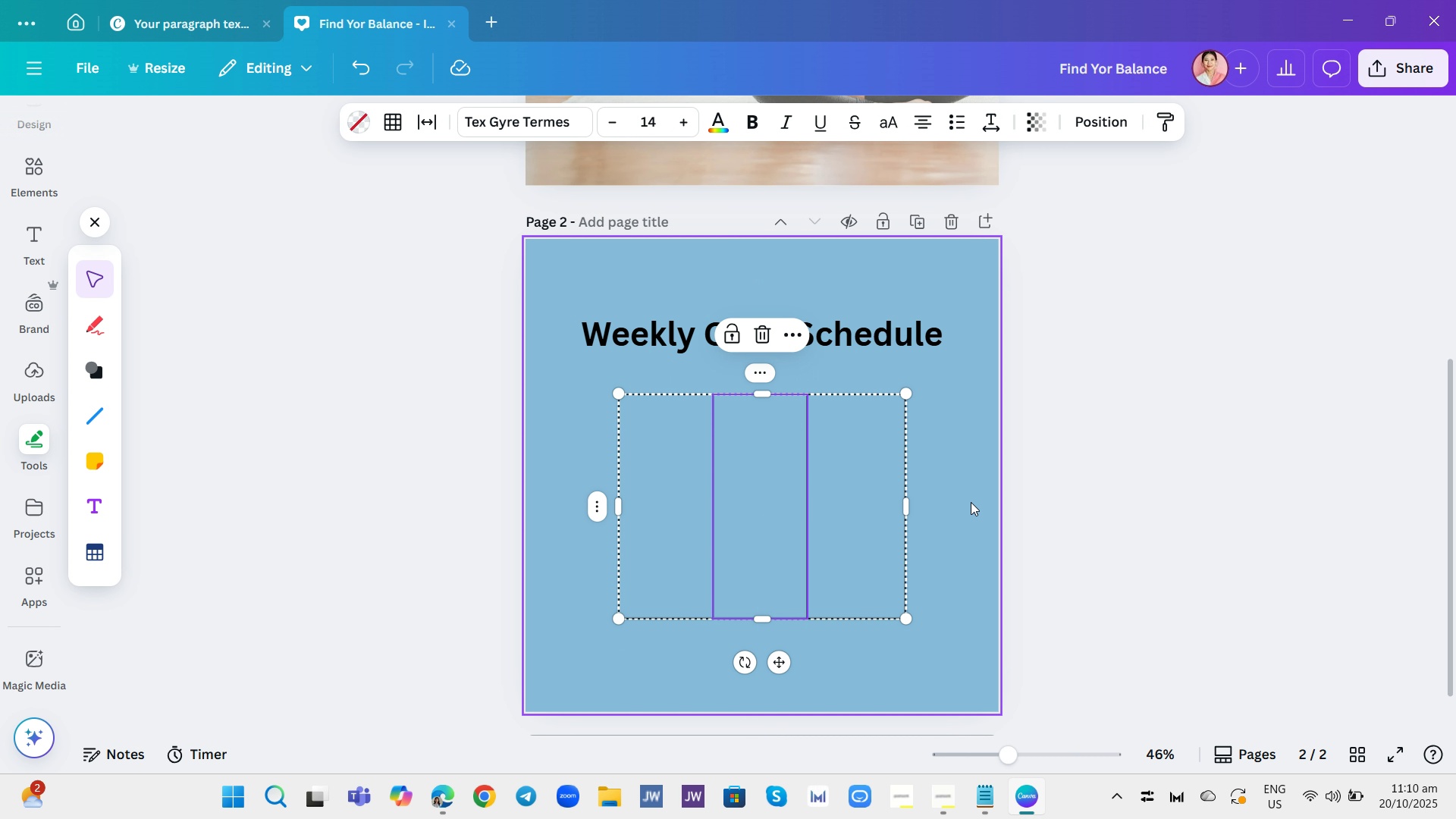 
left_click([971, 502])
 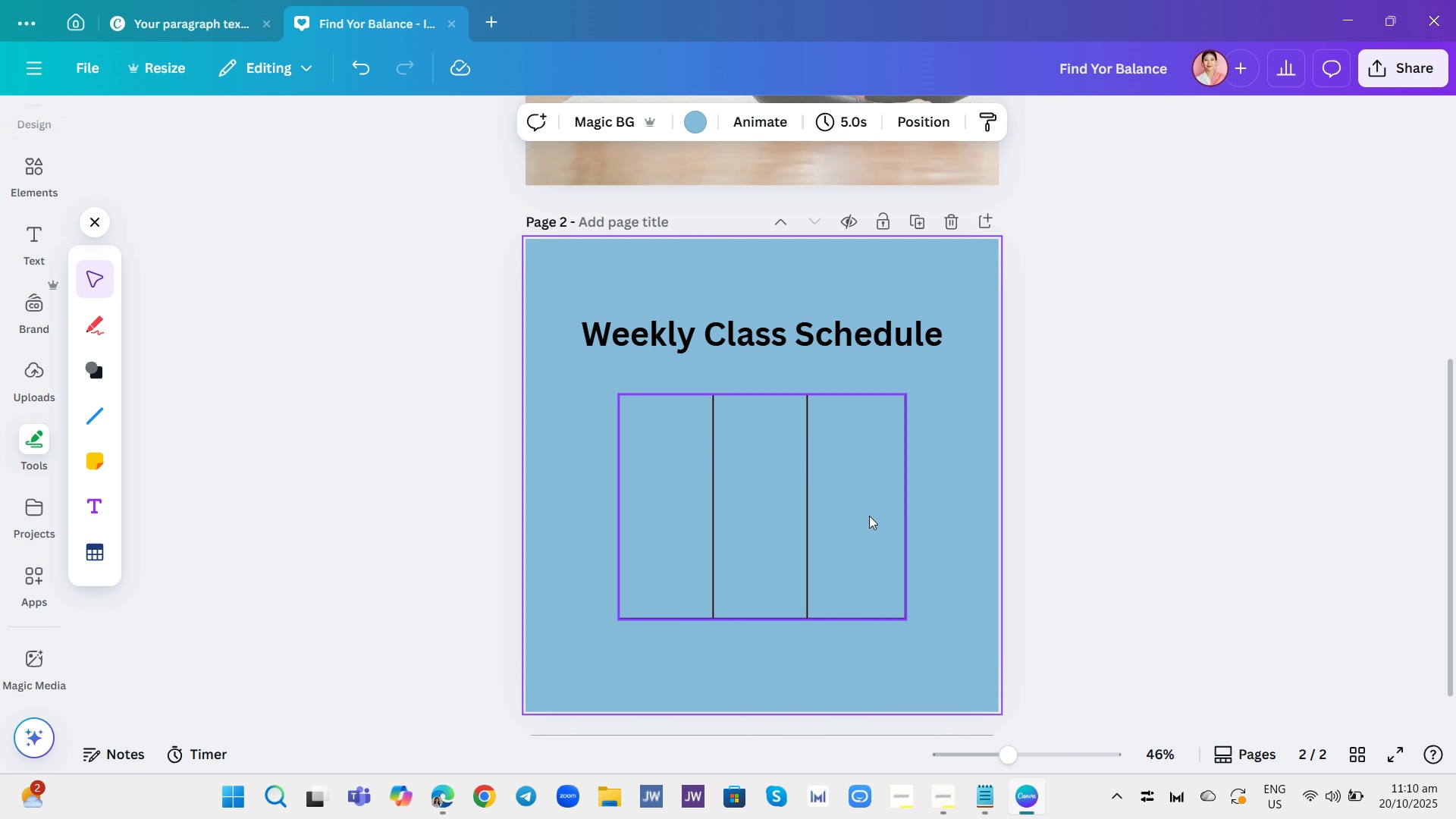 
left_click_drag(start_coordinate=[815, 518], to_coordinate=[814, 497])
 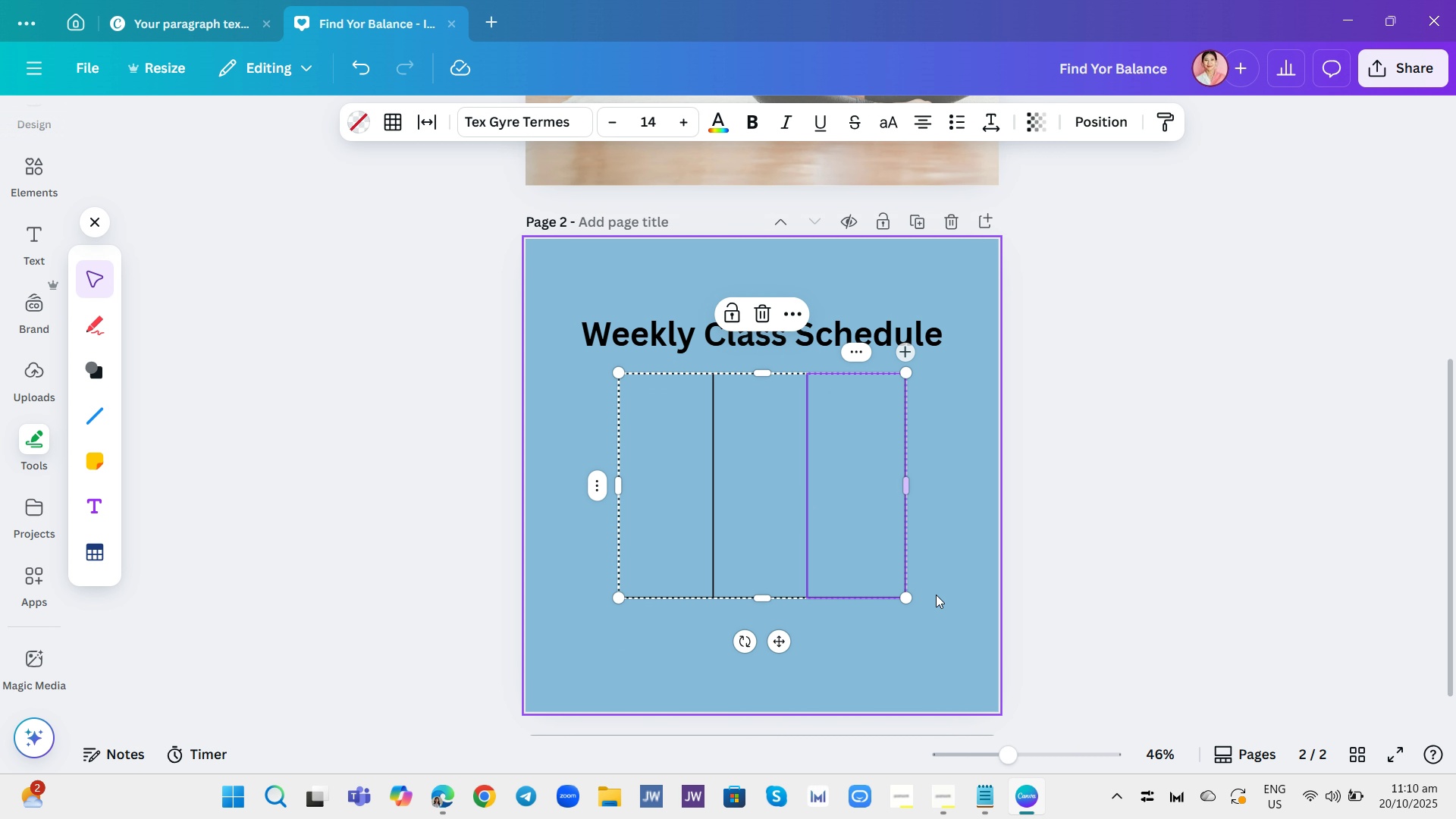 
left_click([945, 598])
 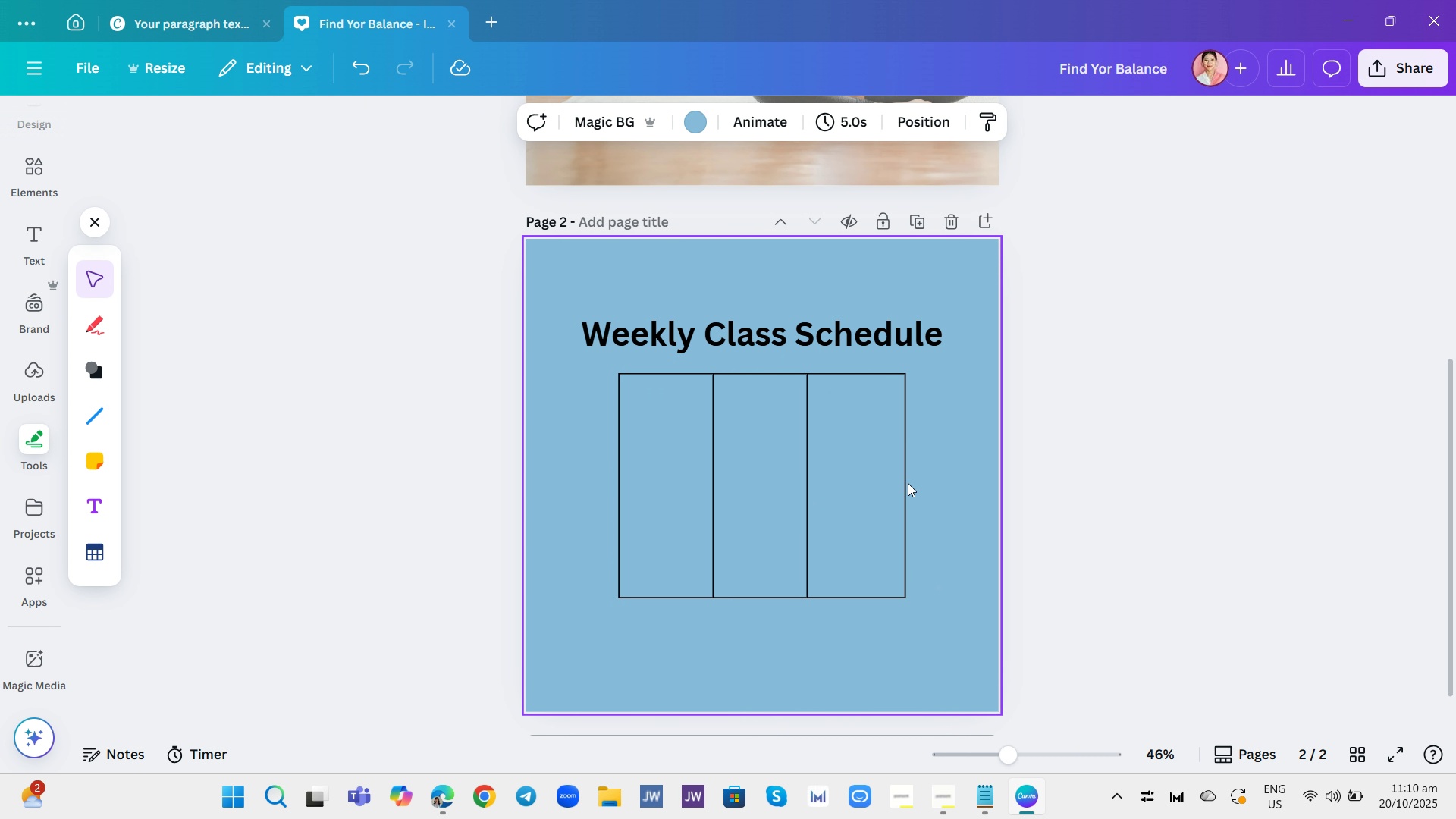 
left_click([870, 495])
 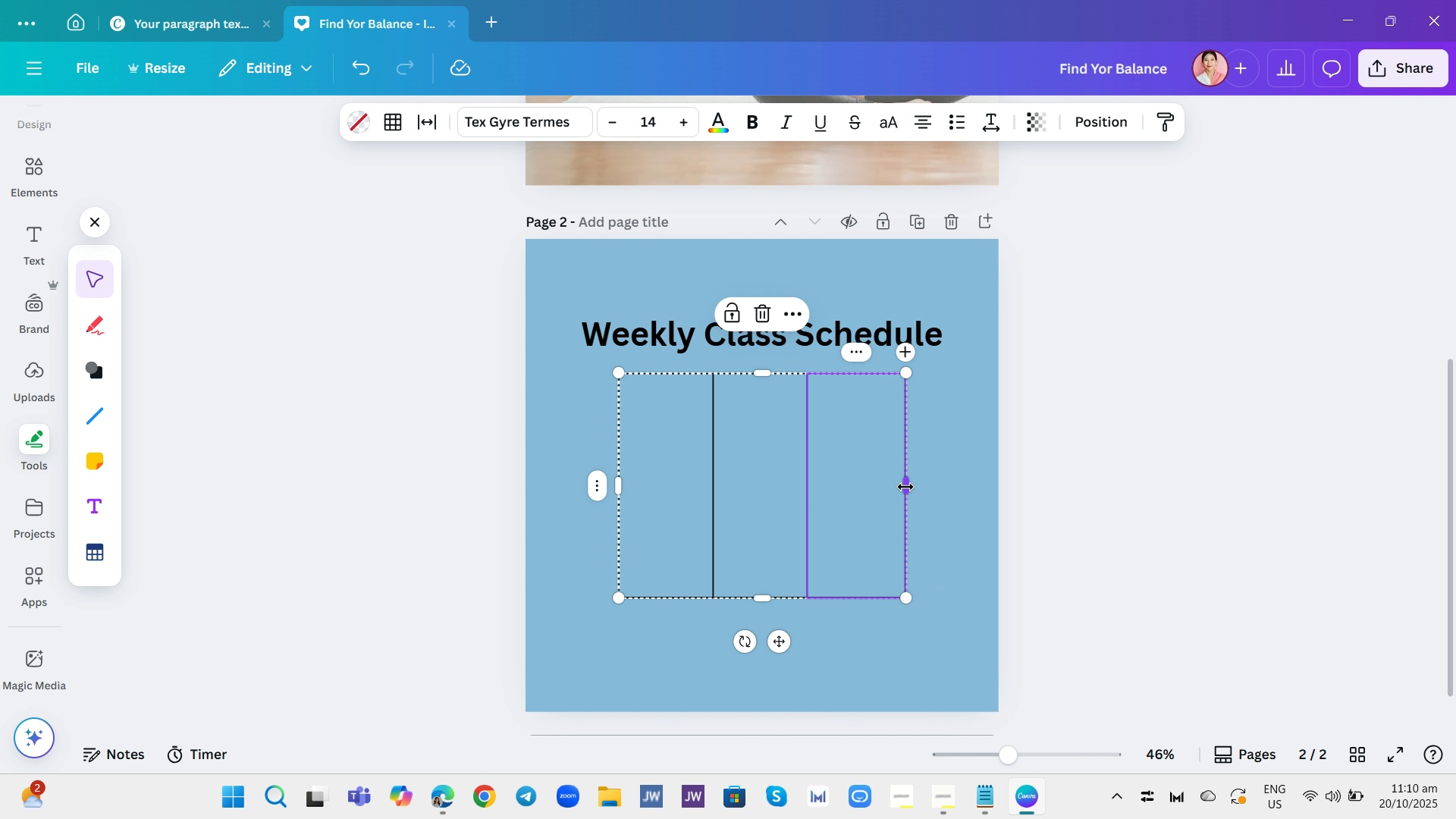 
left_click_drag(start_coordinate=[905, 487], to_coordinate=[948, 500])
 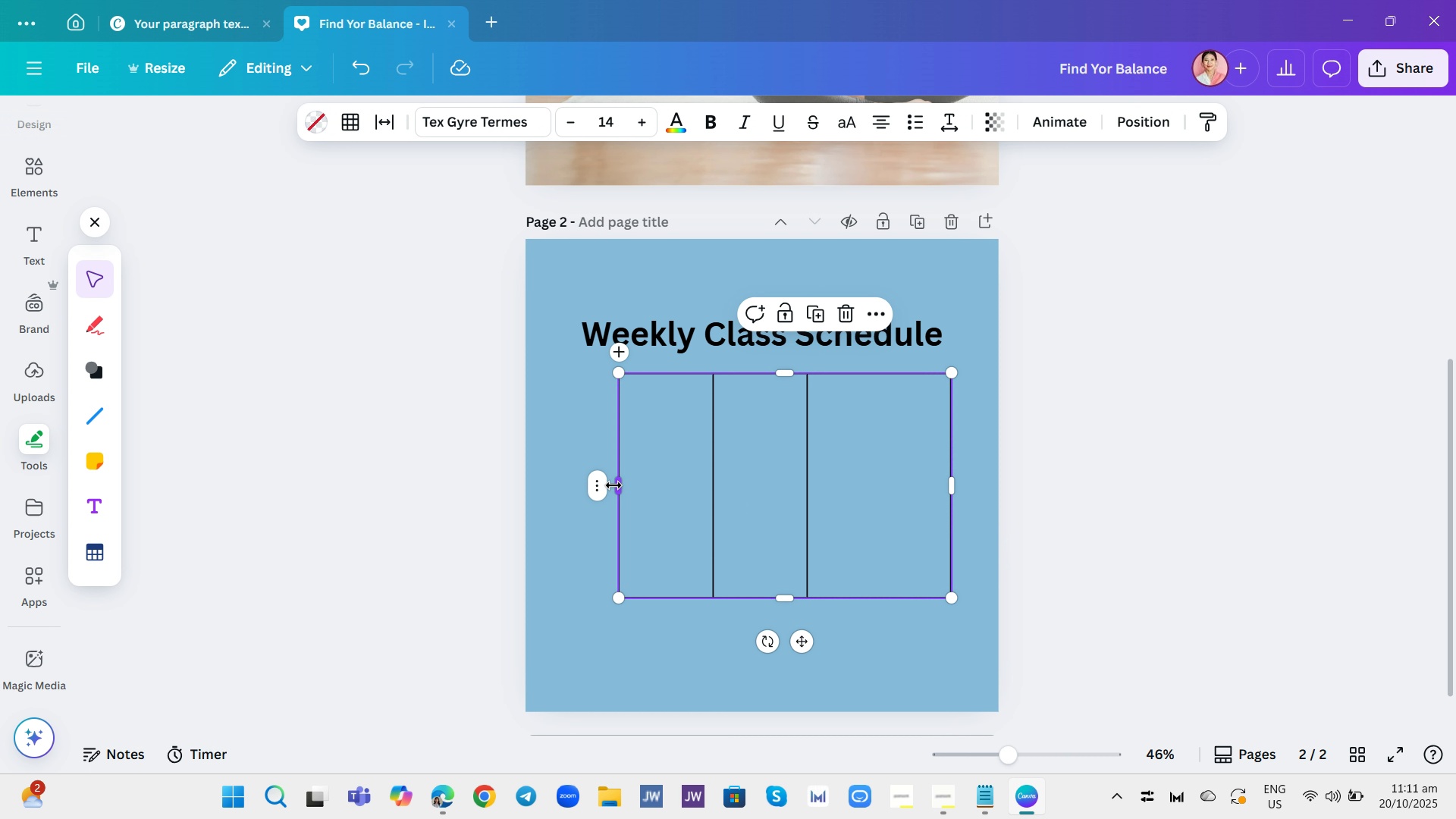 
left_click([613, 485])
 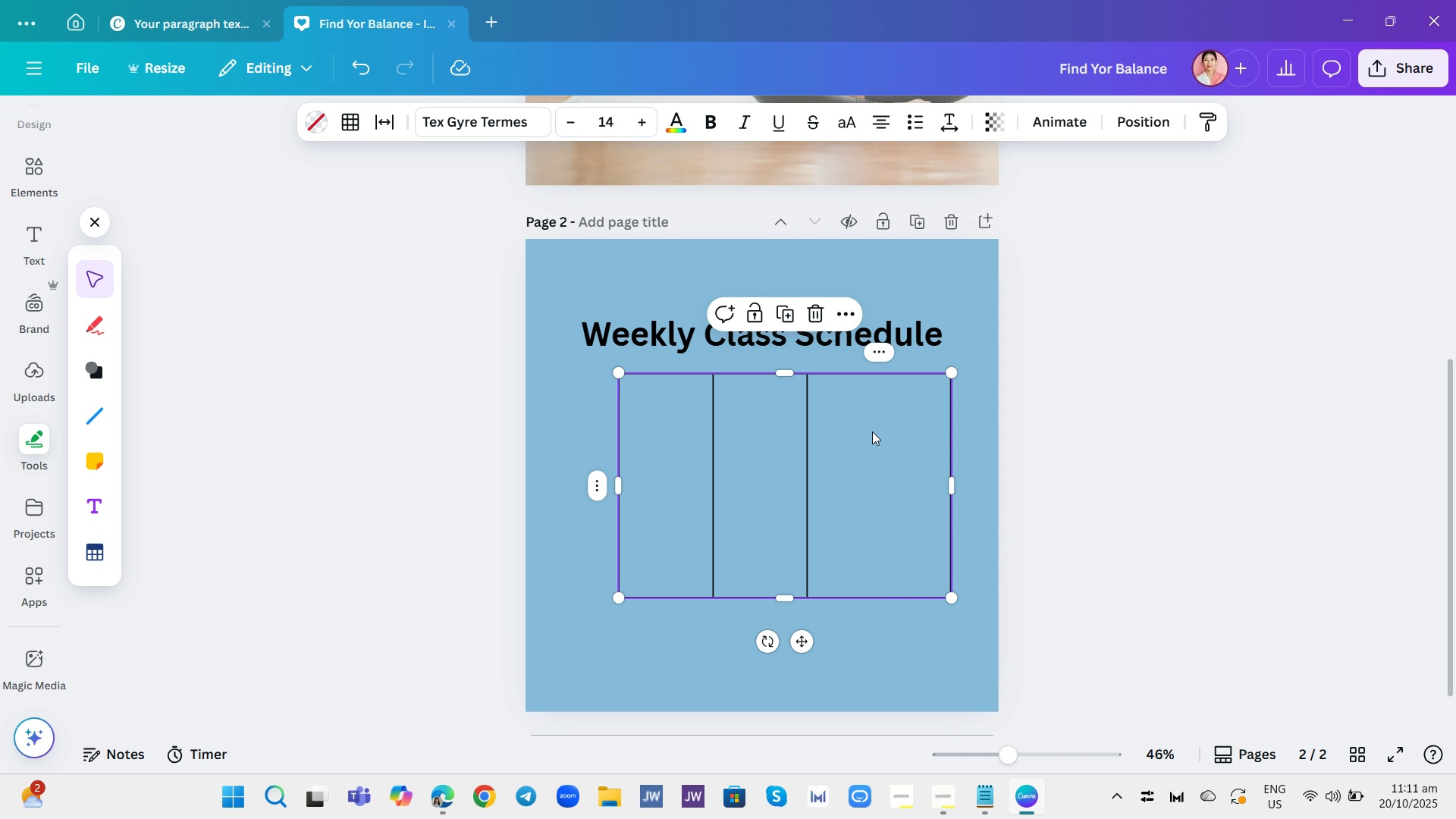 
key(Control+Z)
 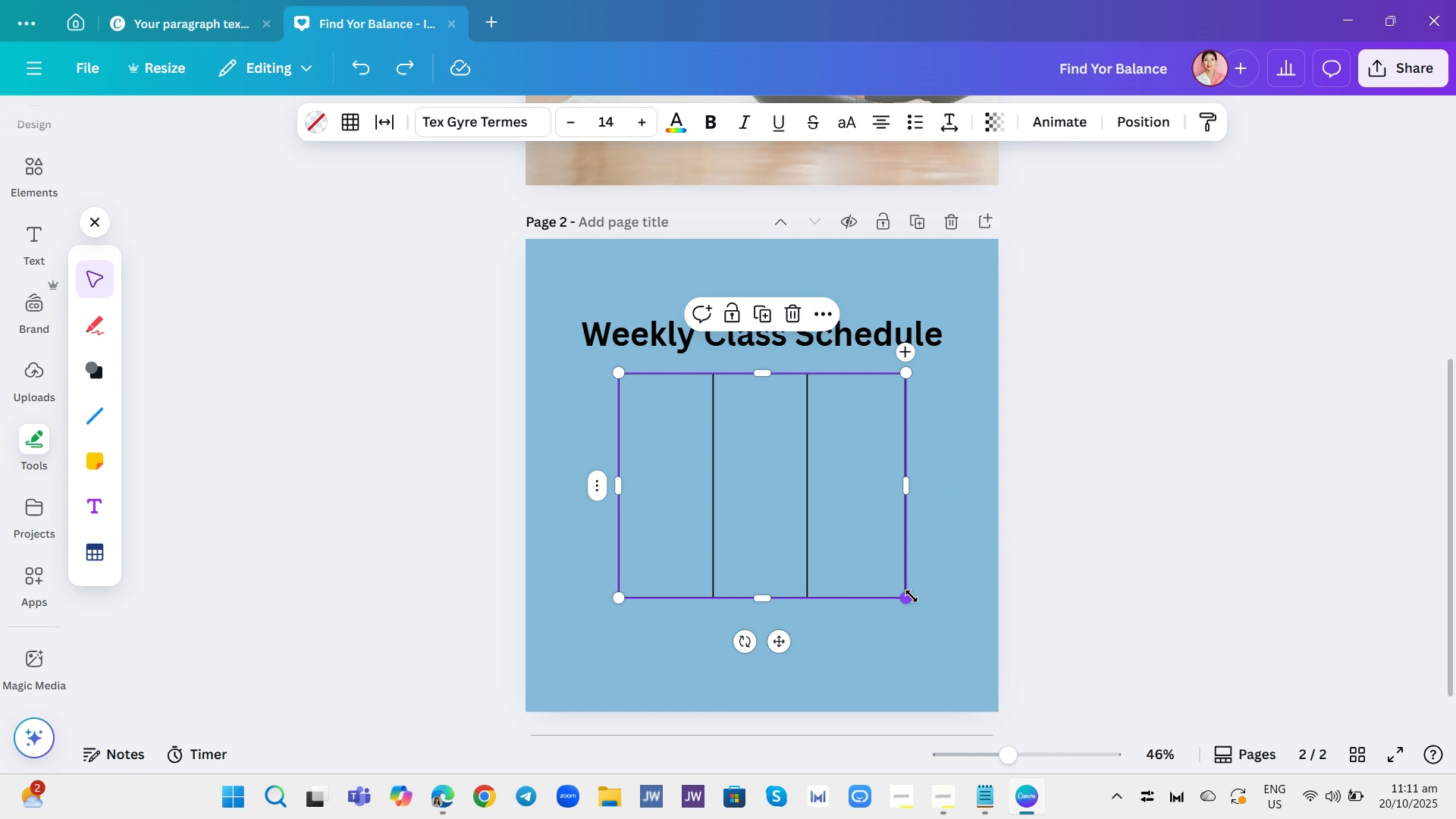 
left_click_drag(start_coordinate=[908, 594], to_coordinate=[978, 648])
 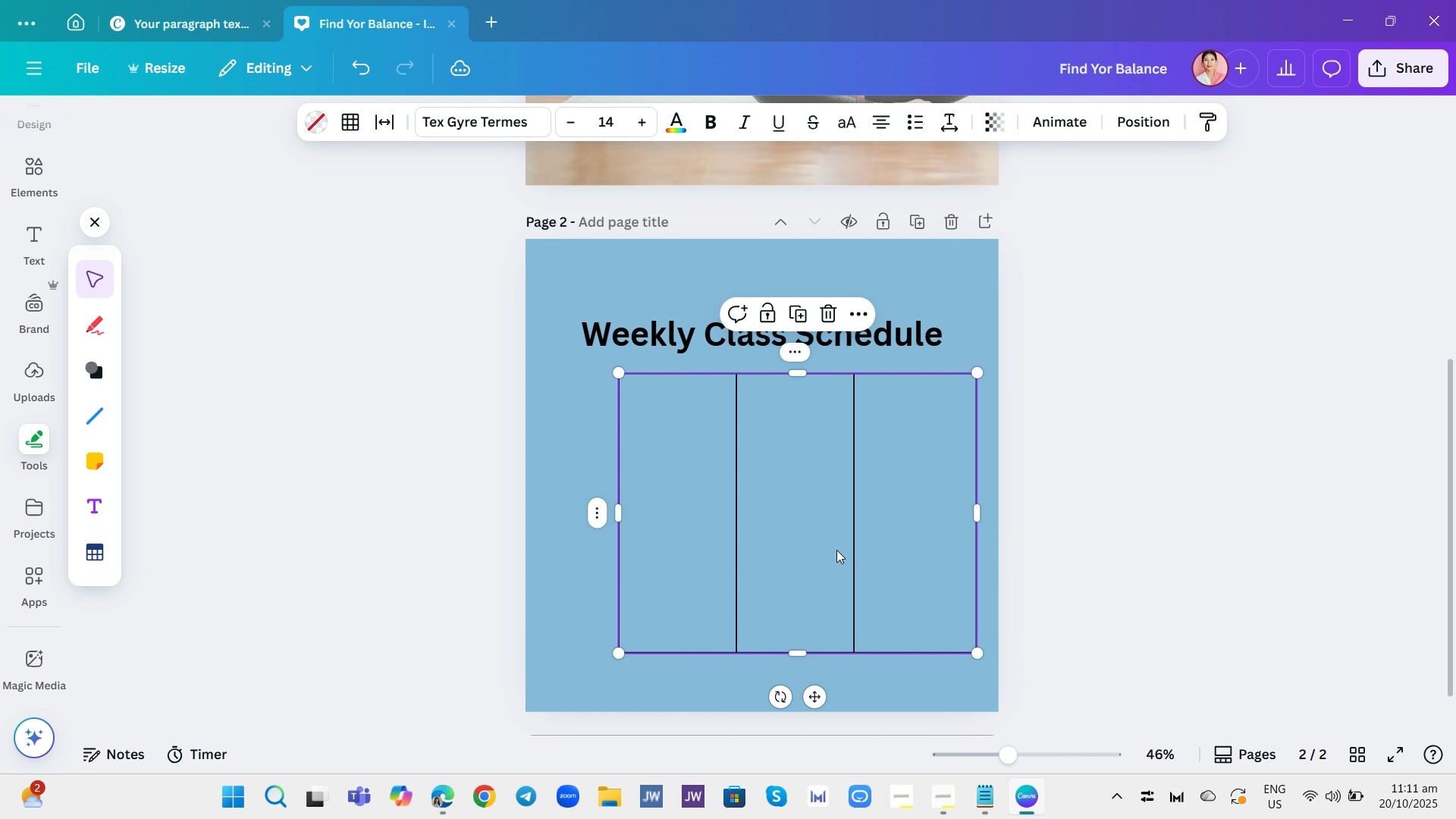 
left_click_drag(start_coordinate=[836, 550], to_coordinate=[789, 541])
 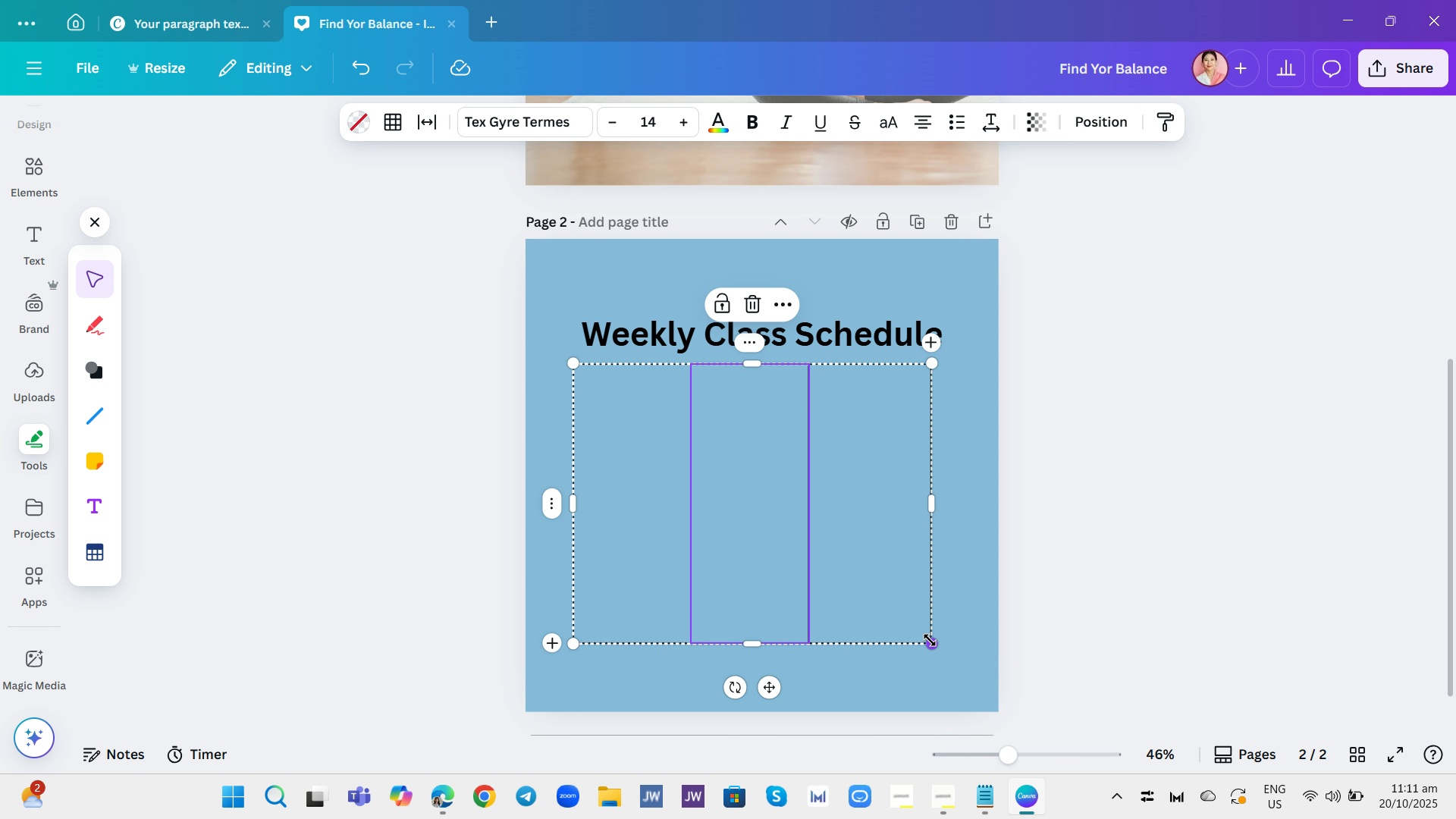 
left_click_drag(start_coordinate=[930, 640], to_coordinate=[951, 654])
 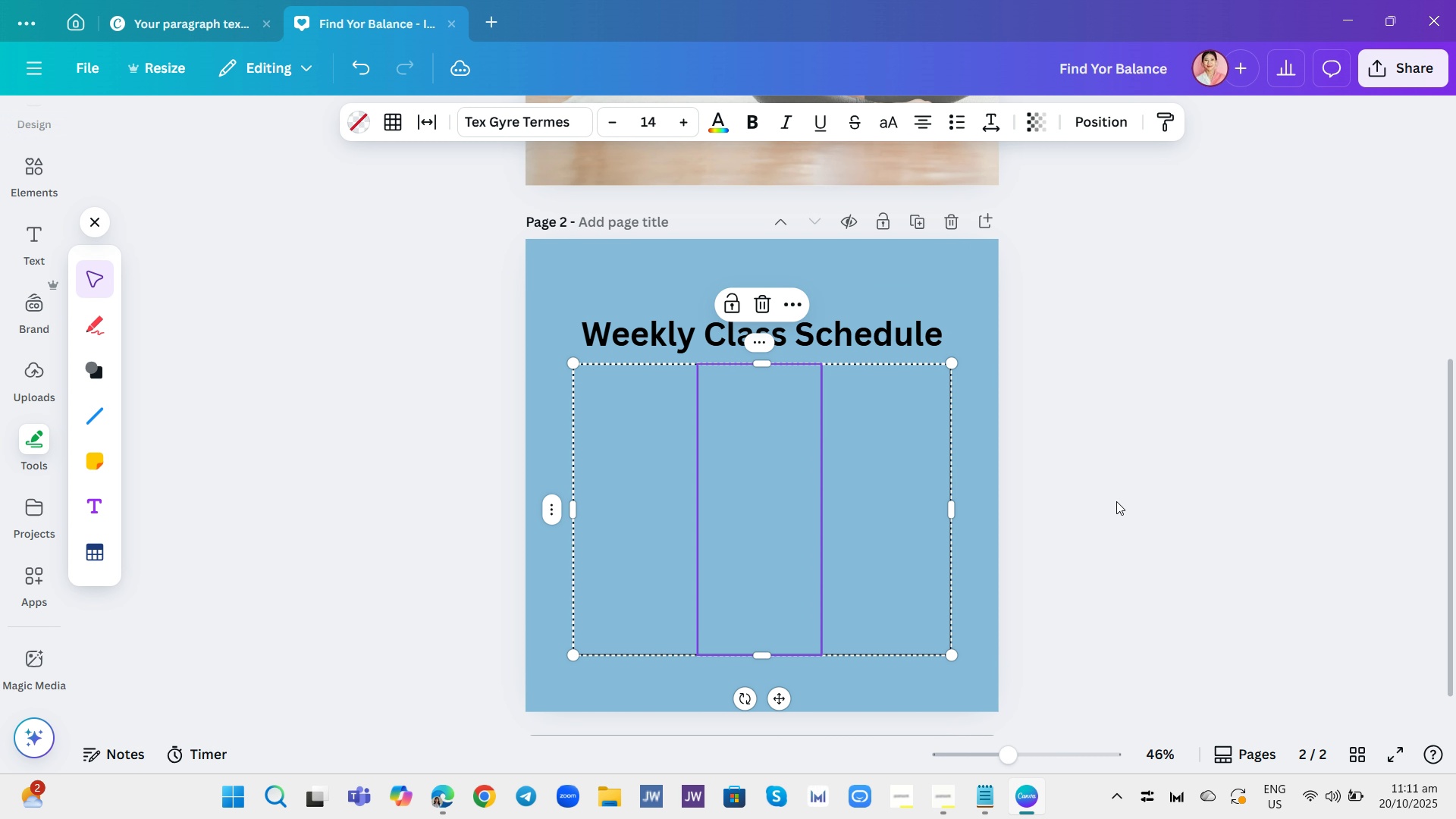 
left_click([1116, 501])
 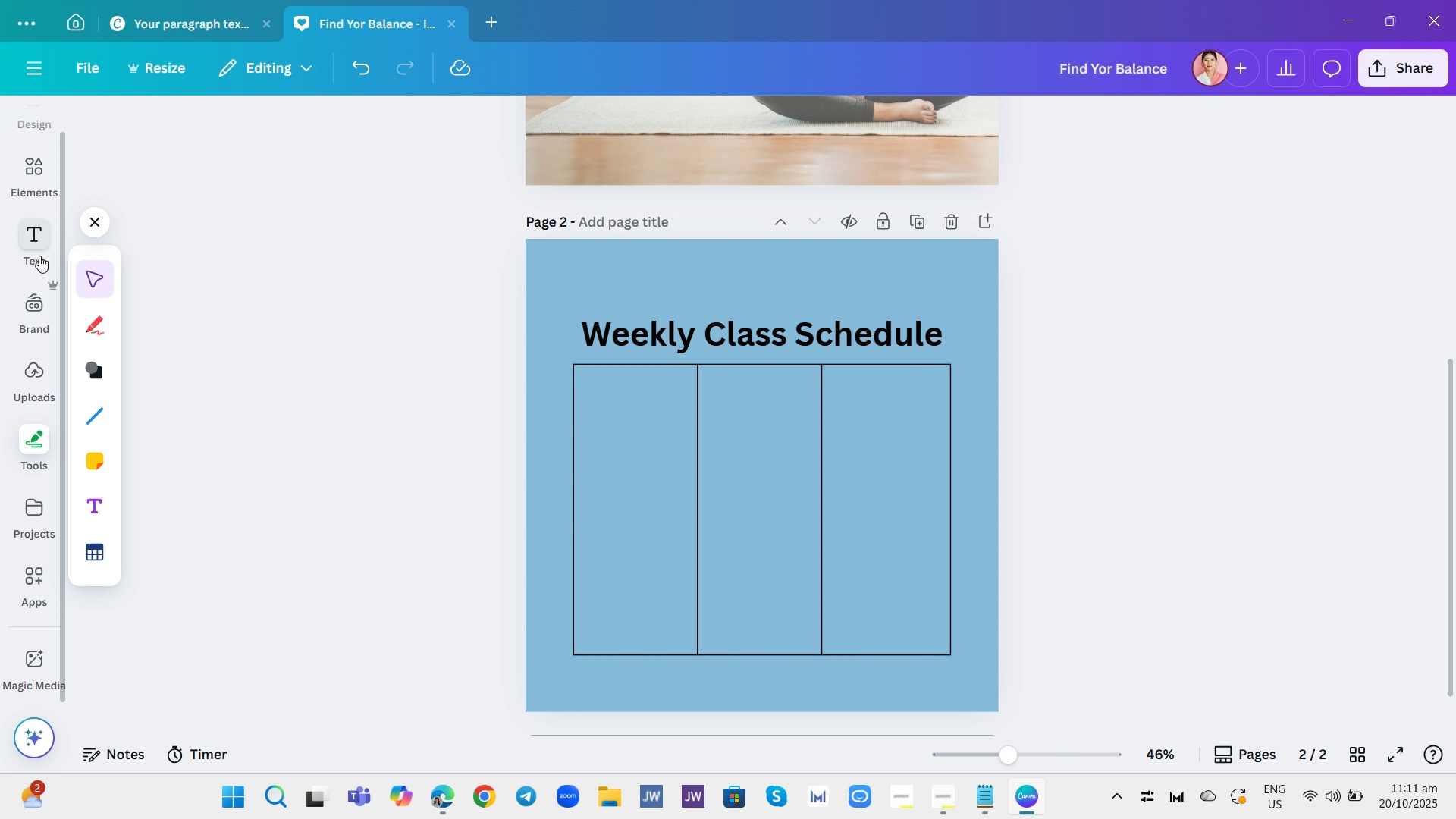 
left_click([32, 237])
 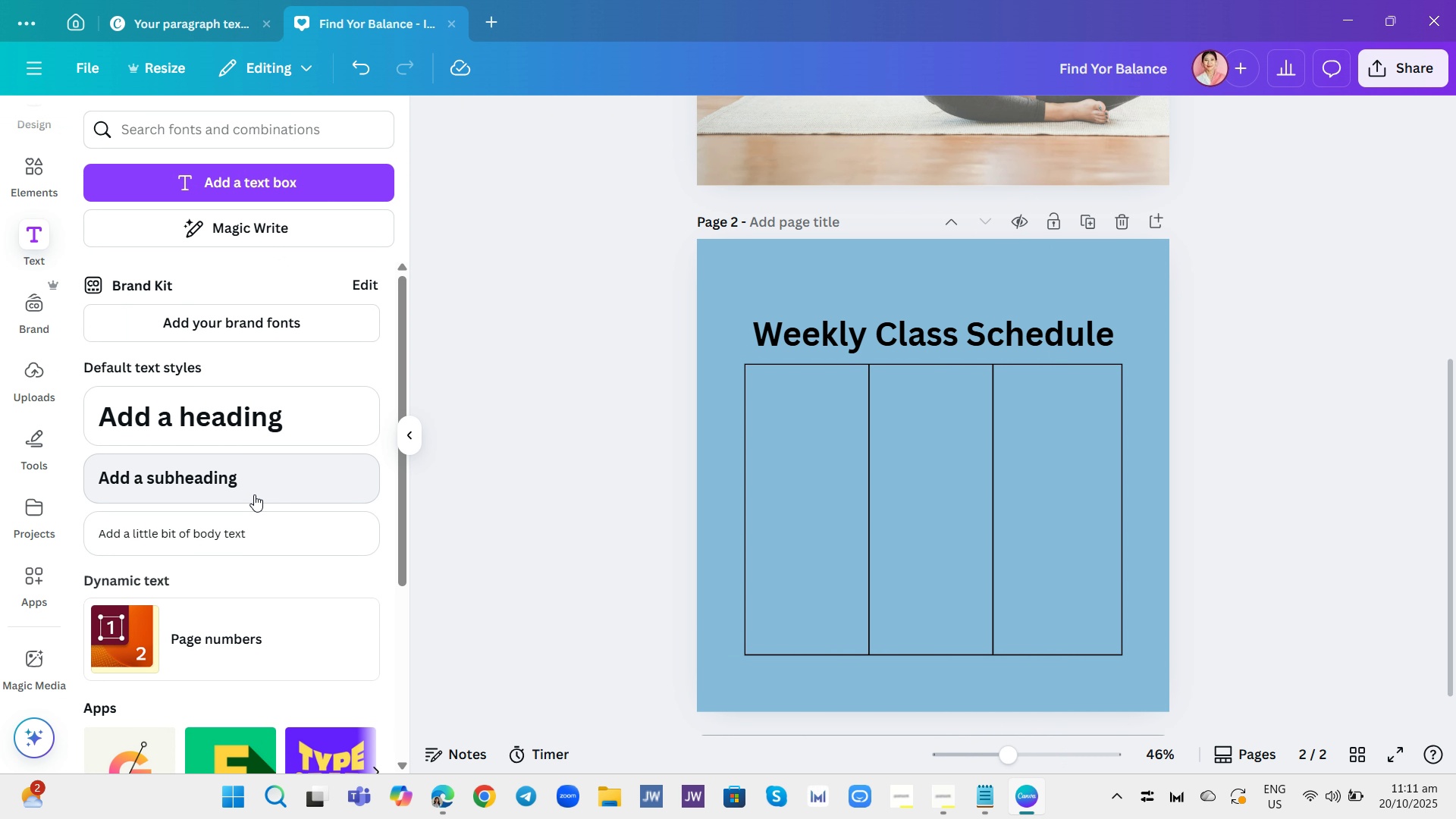 
left_click([256, 482])
 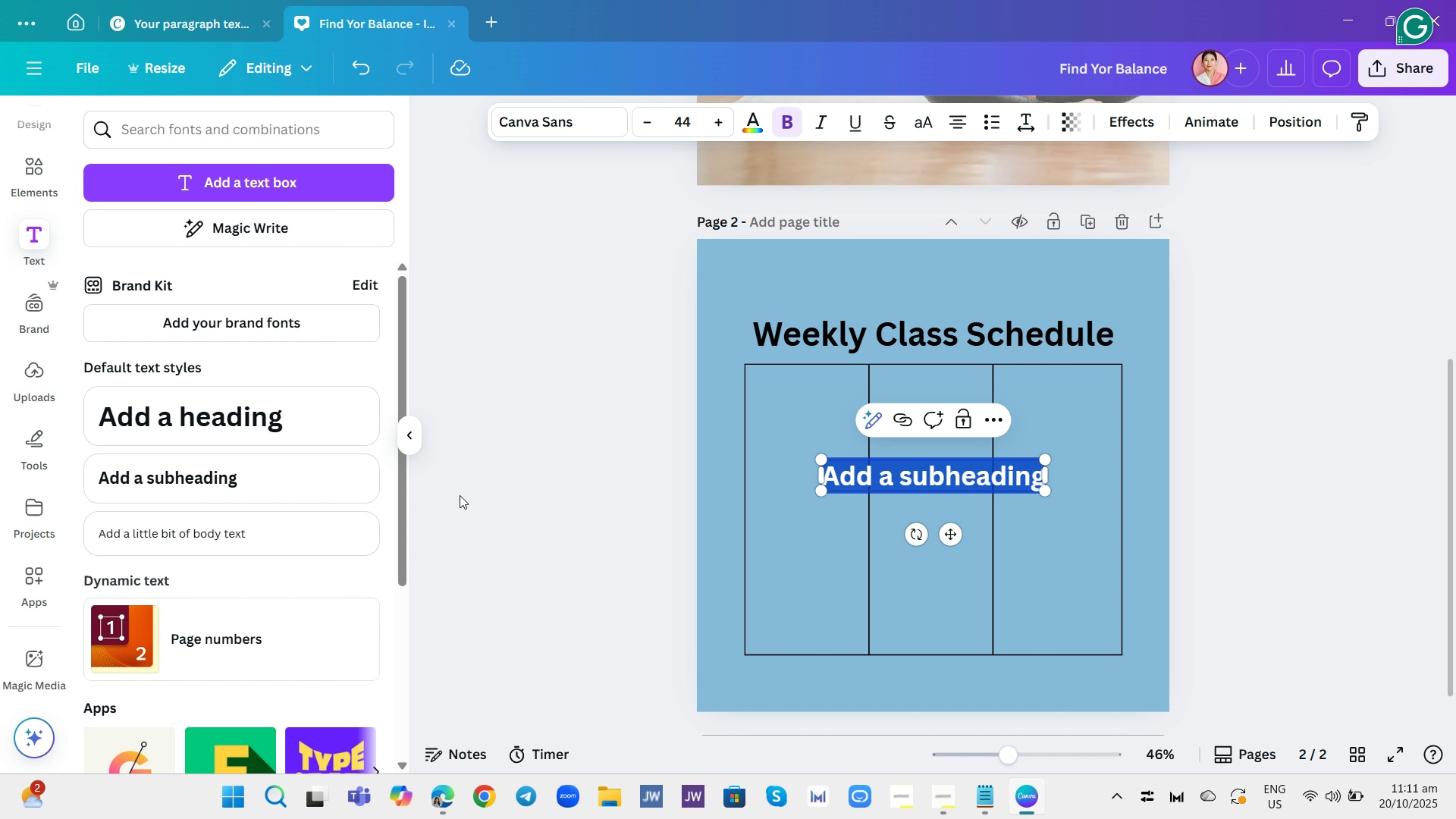 
type(Monday)
 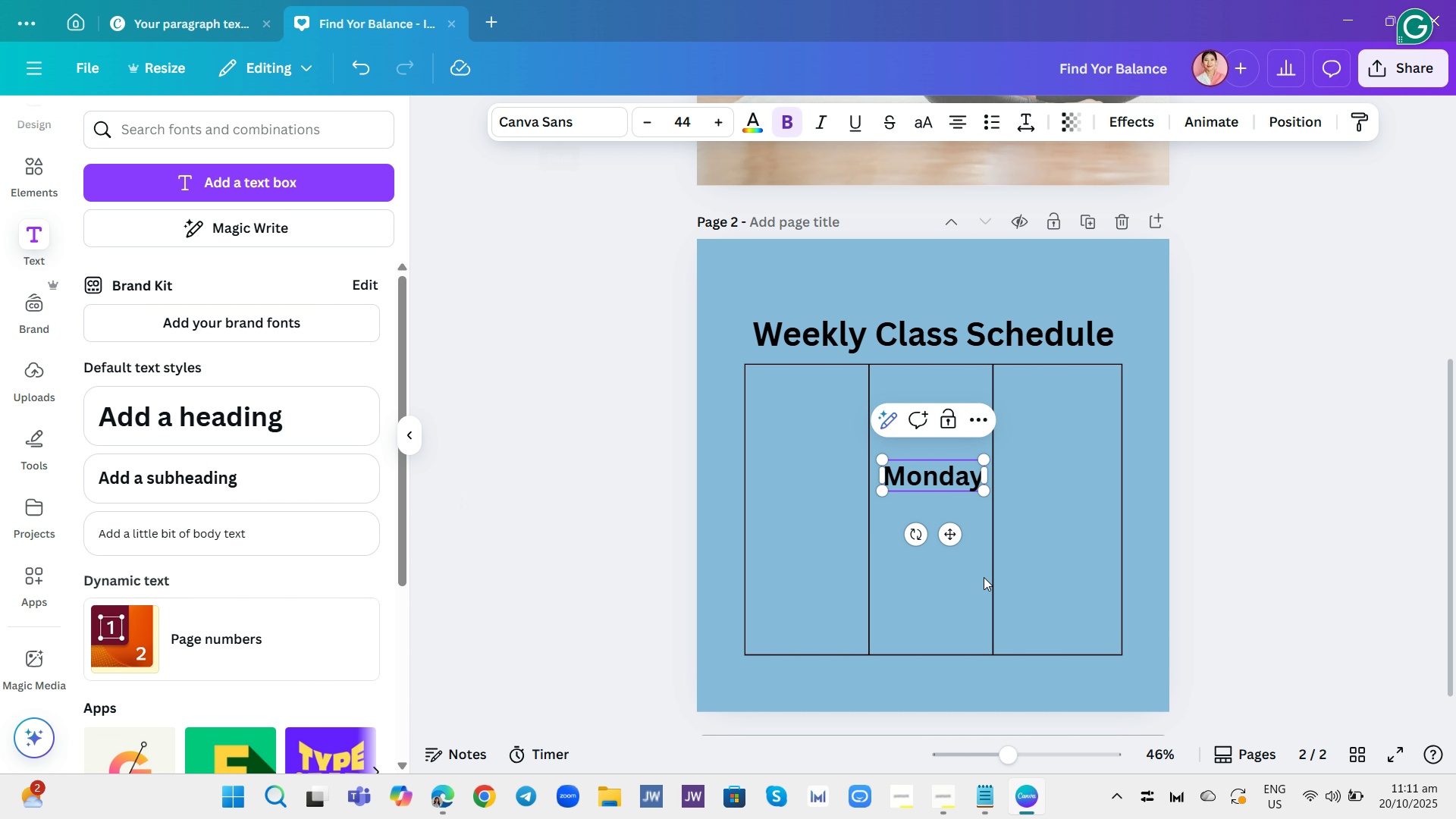 
left_click_drag(start_coordinate=[958, 536], to_coordinate=[833, 457])
 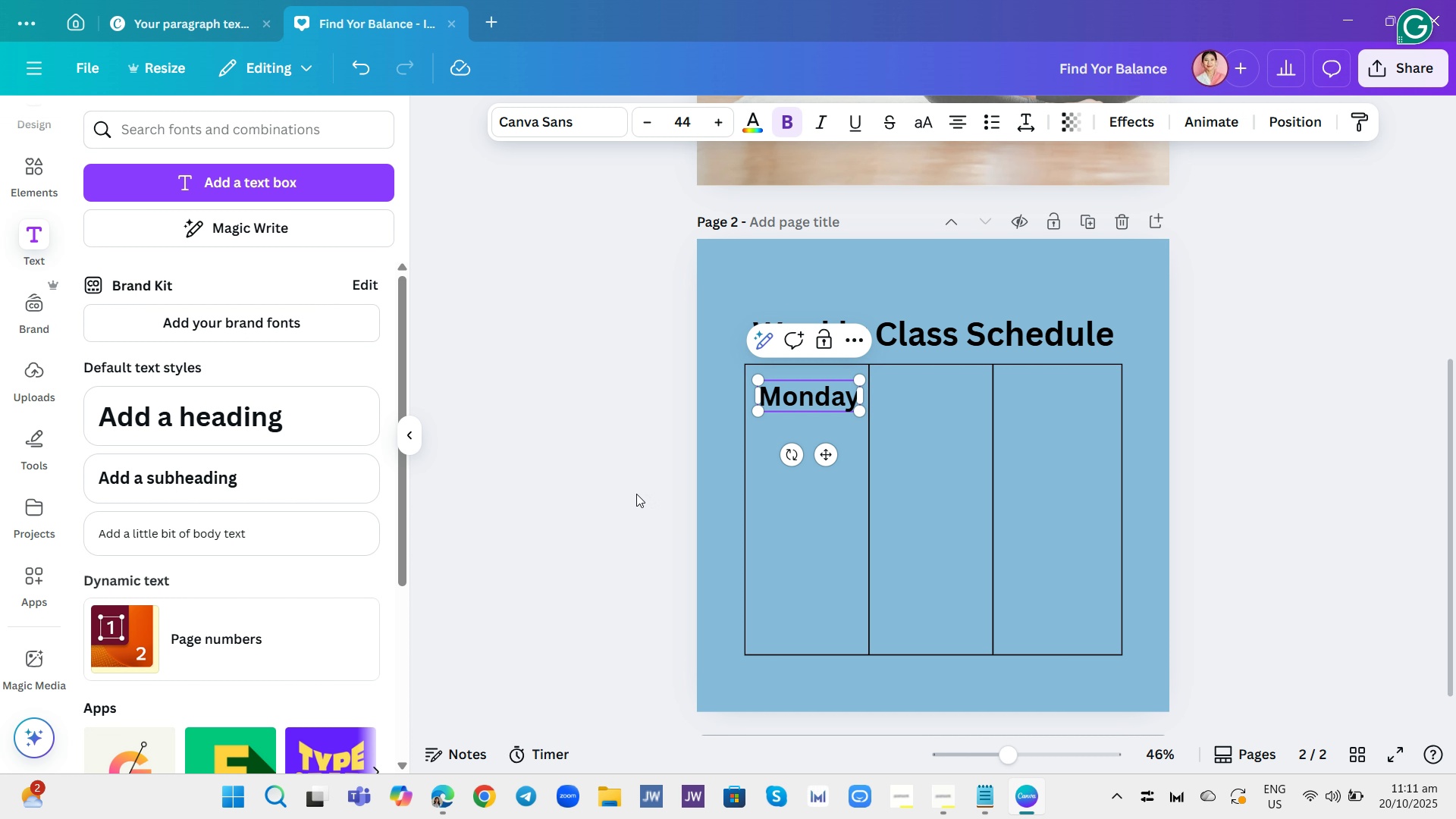 
left_click([595, 503])
 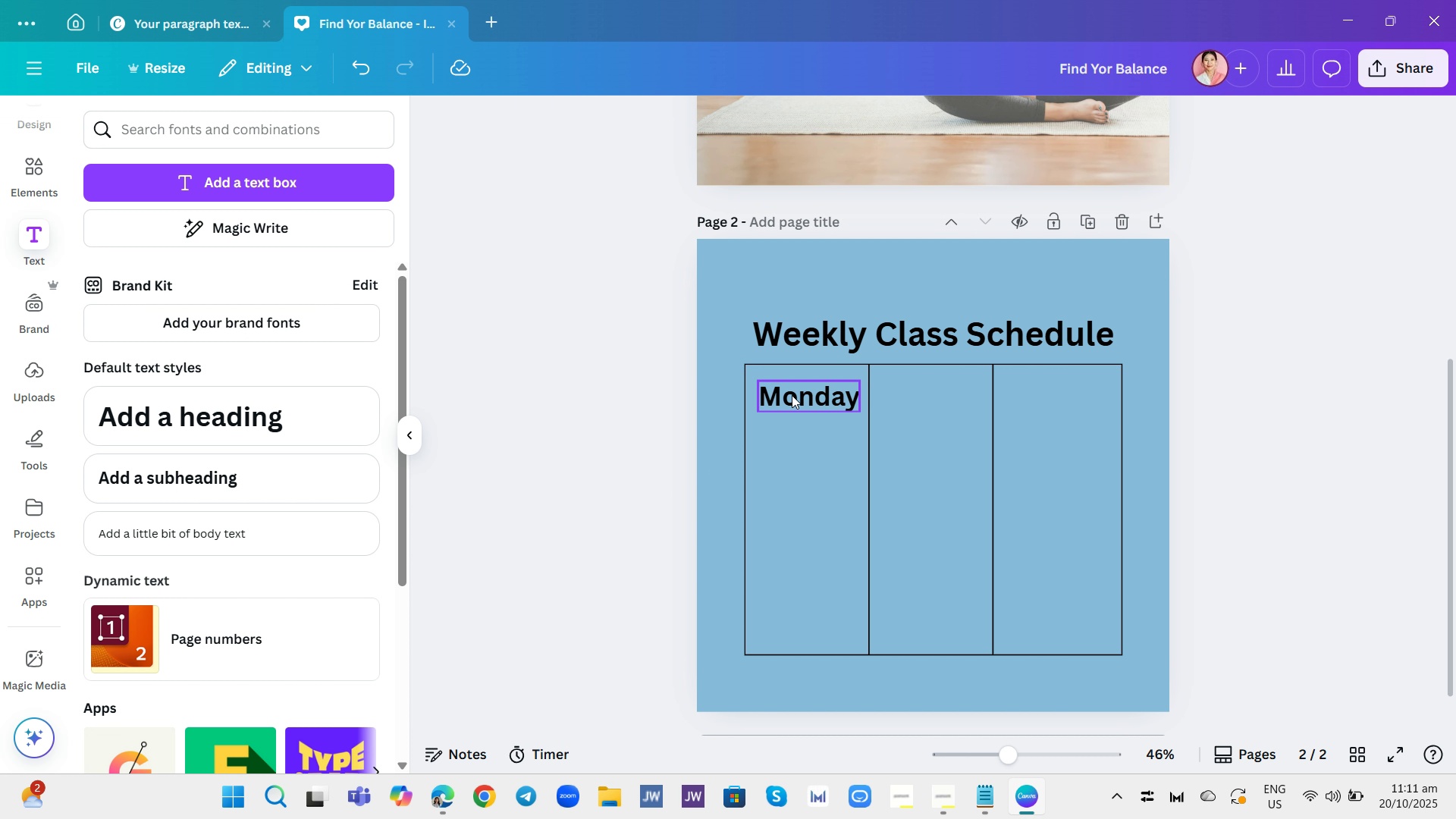 
left_click([792, 395])
 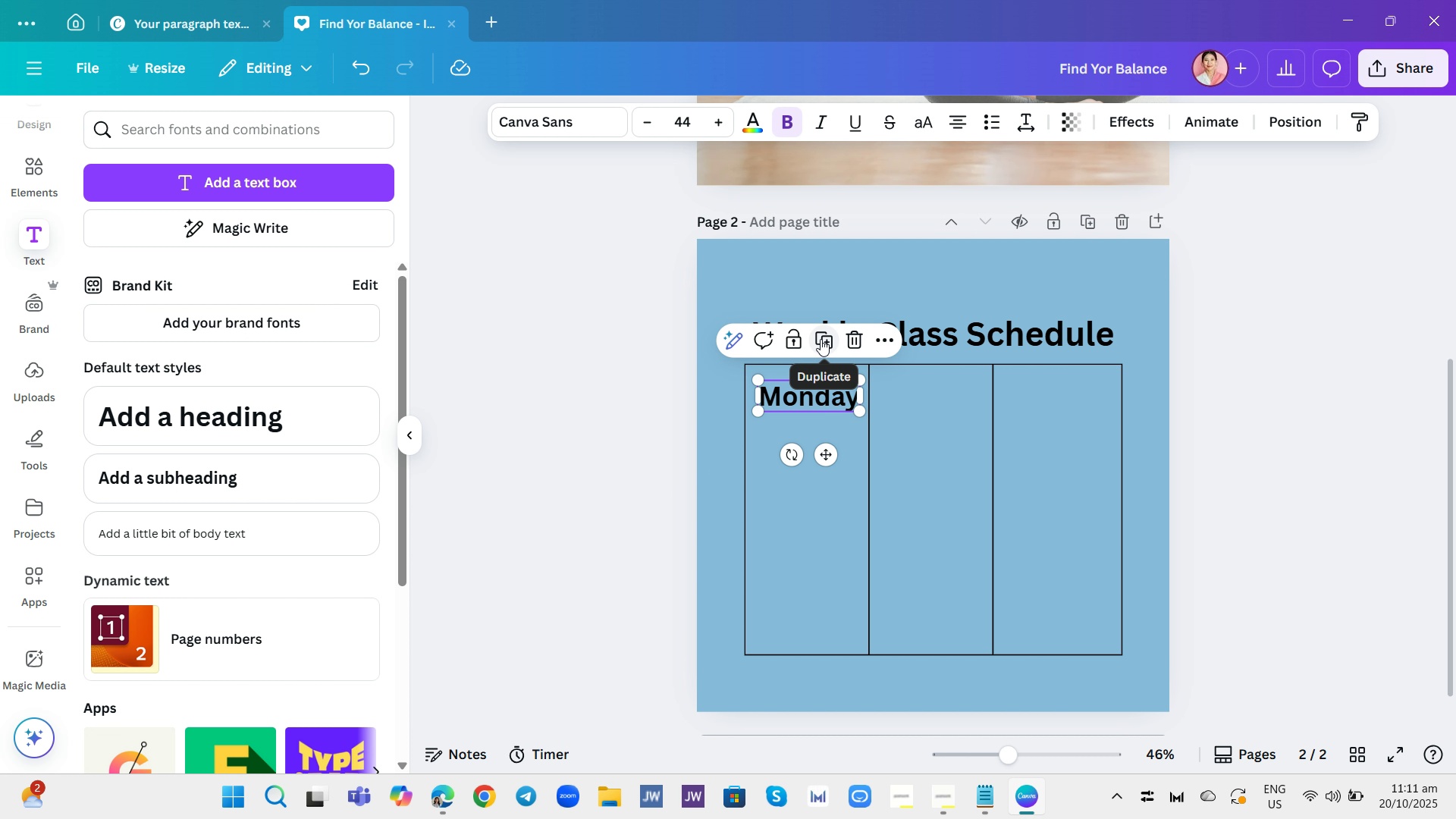 
left_click([821, 339])
 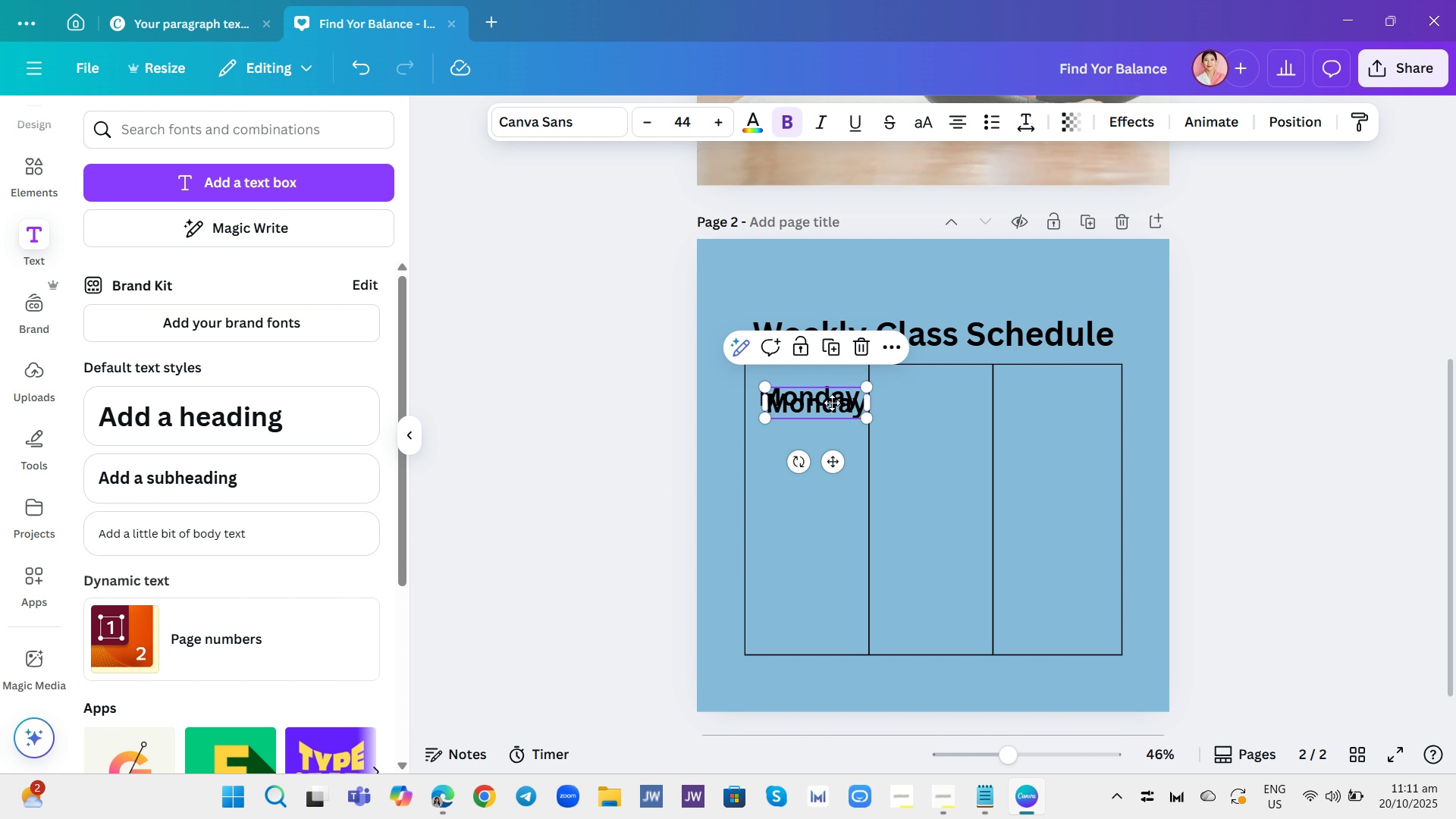 
left_click_drag(start_coordinate=[826, 403], to_coordinate=[940, 395])
 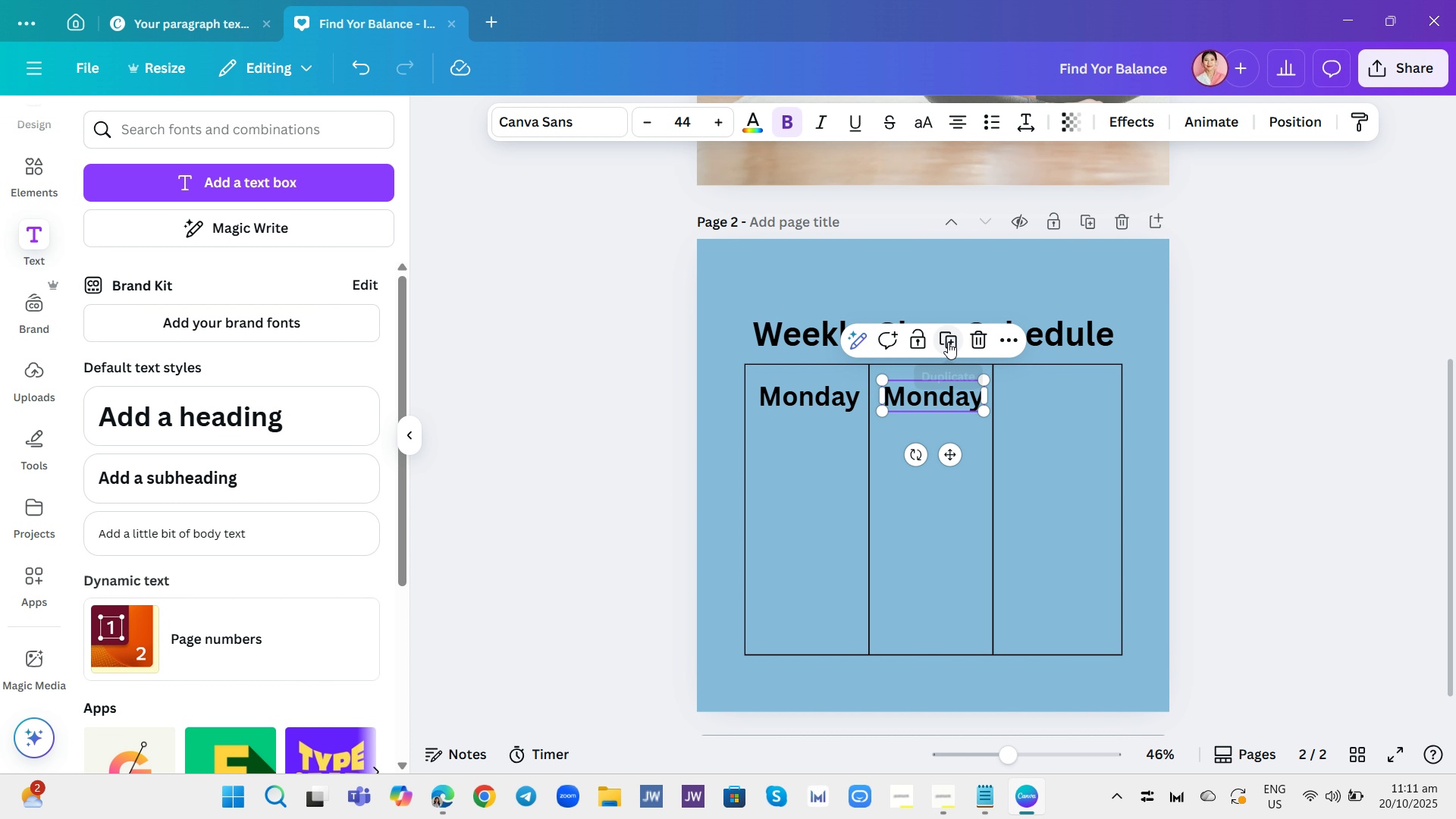 
left_click([948, 342])
 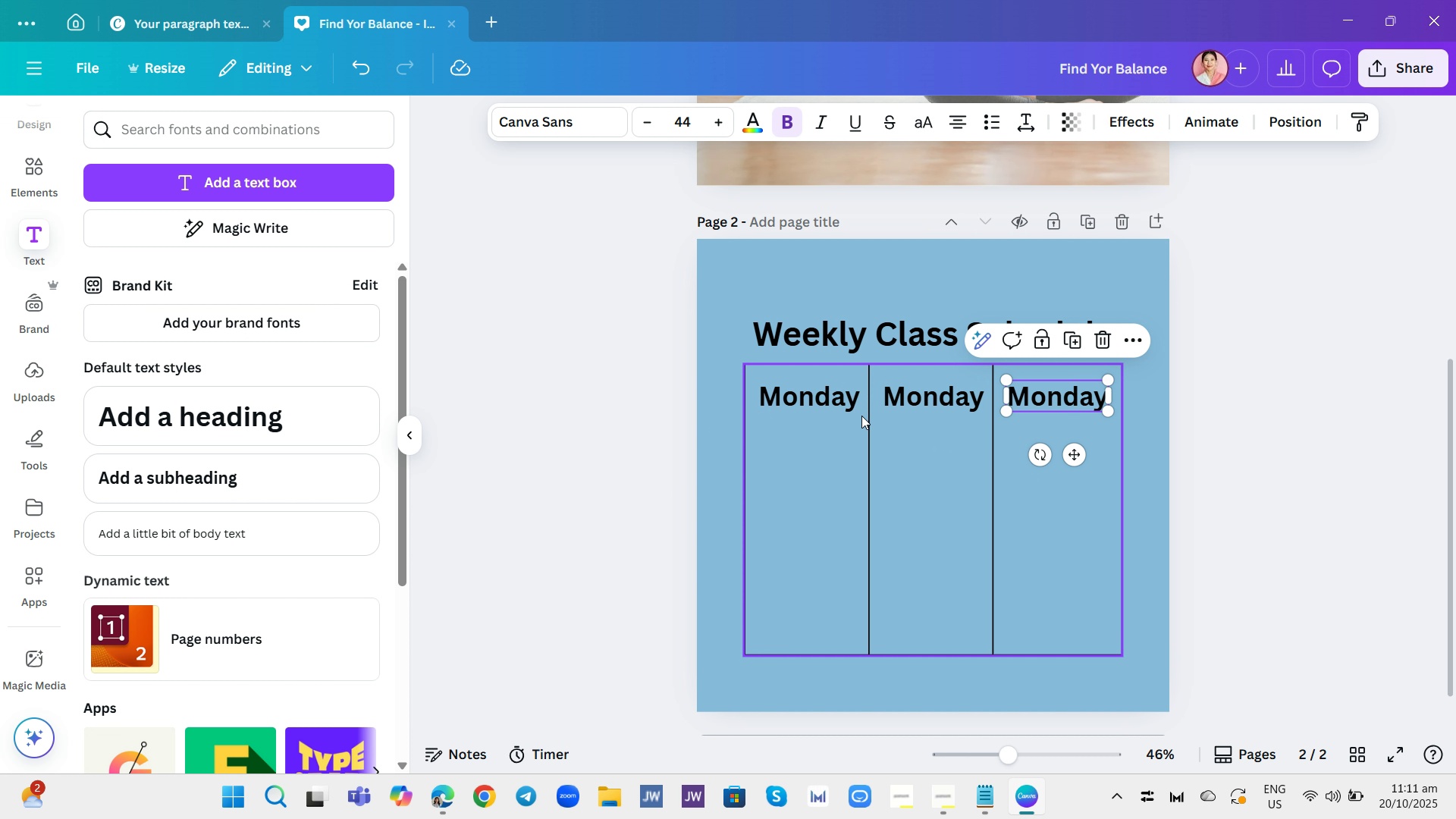 
left_click([812, 391])
 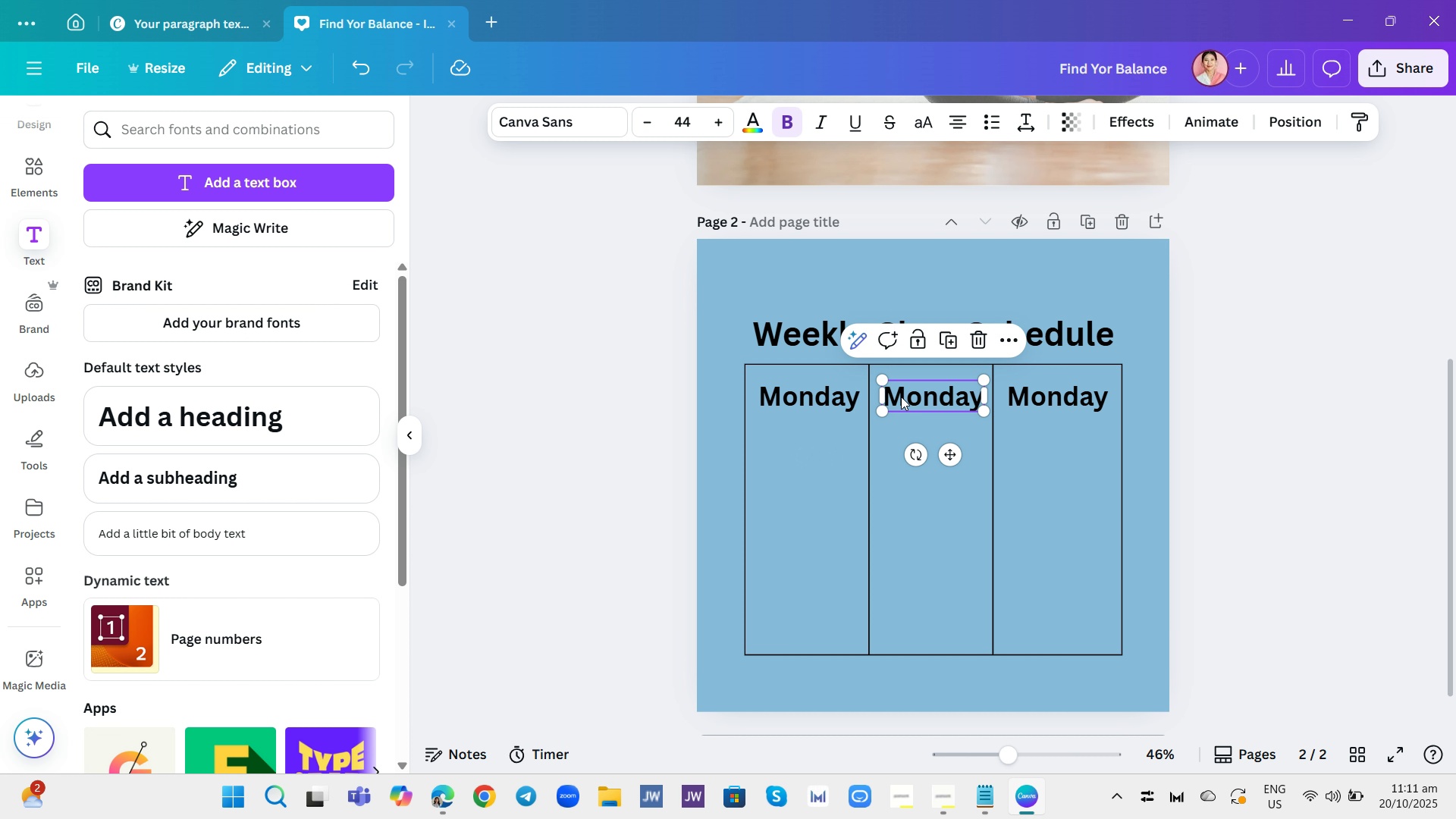 
double_click([905, 397])
 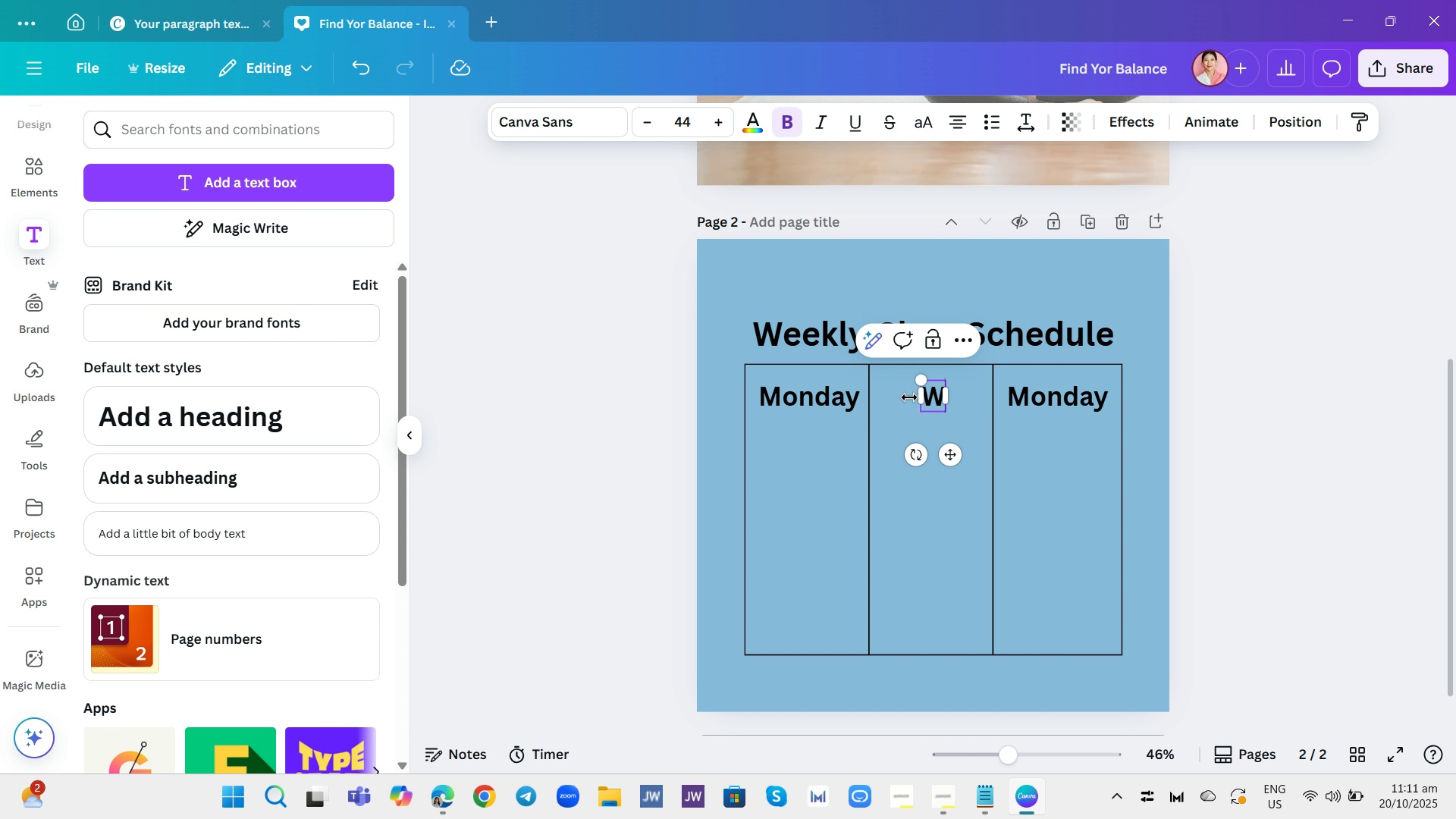 
type(Wednesday)
 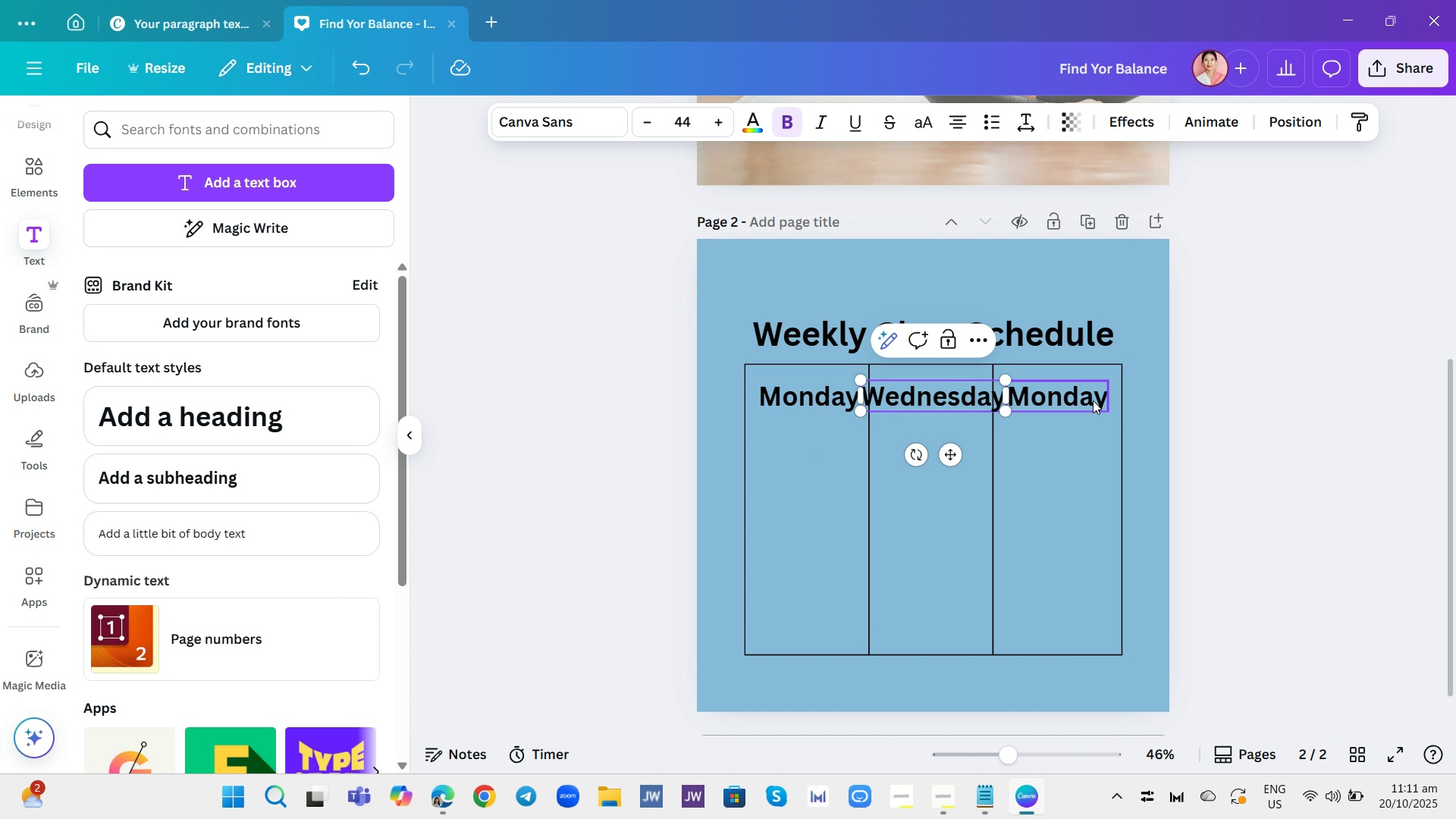 
double_click([1093, 400])
 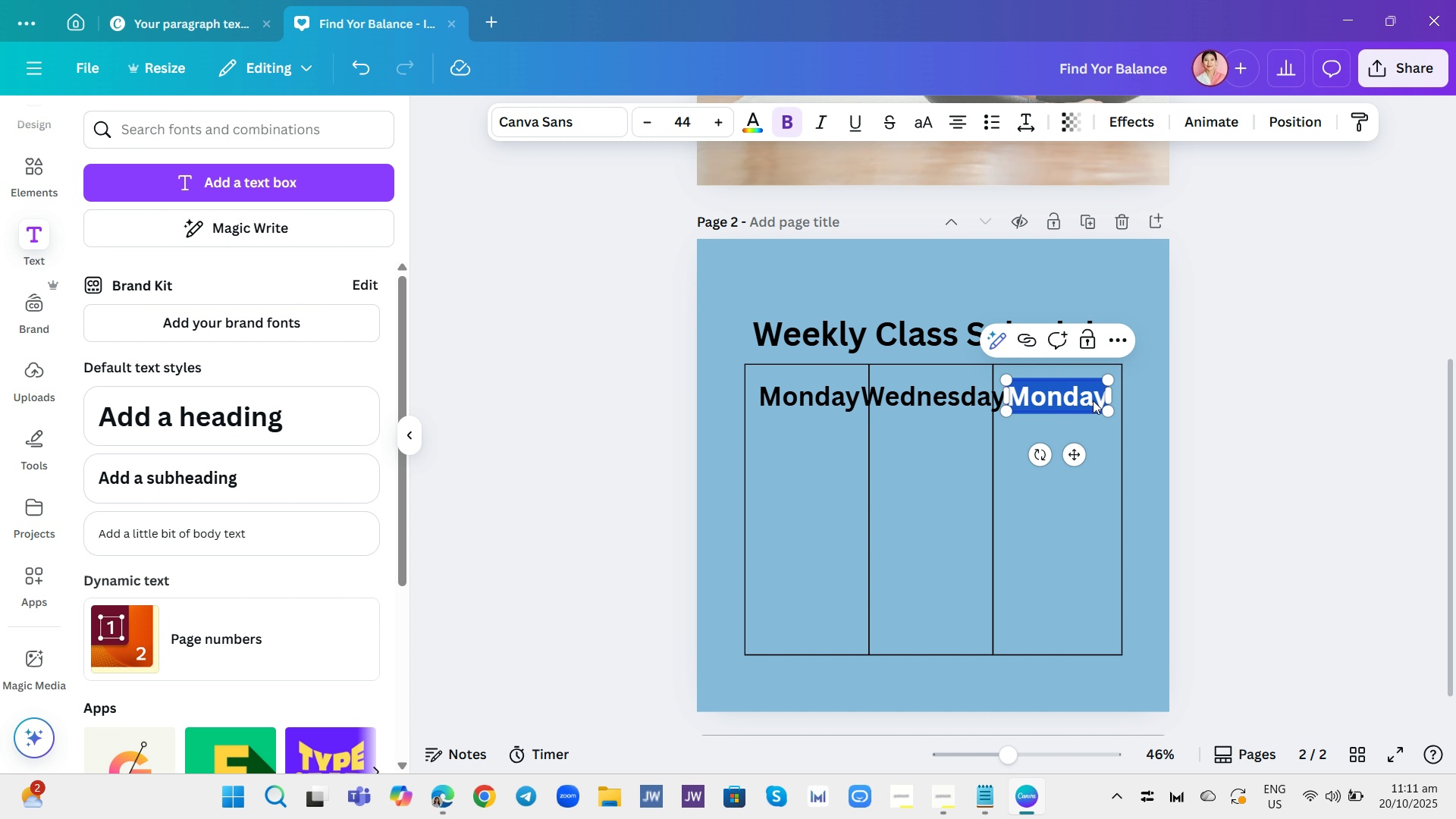 
type(Friday)
 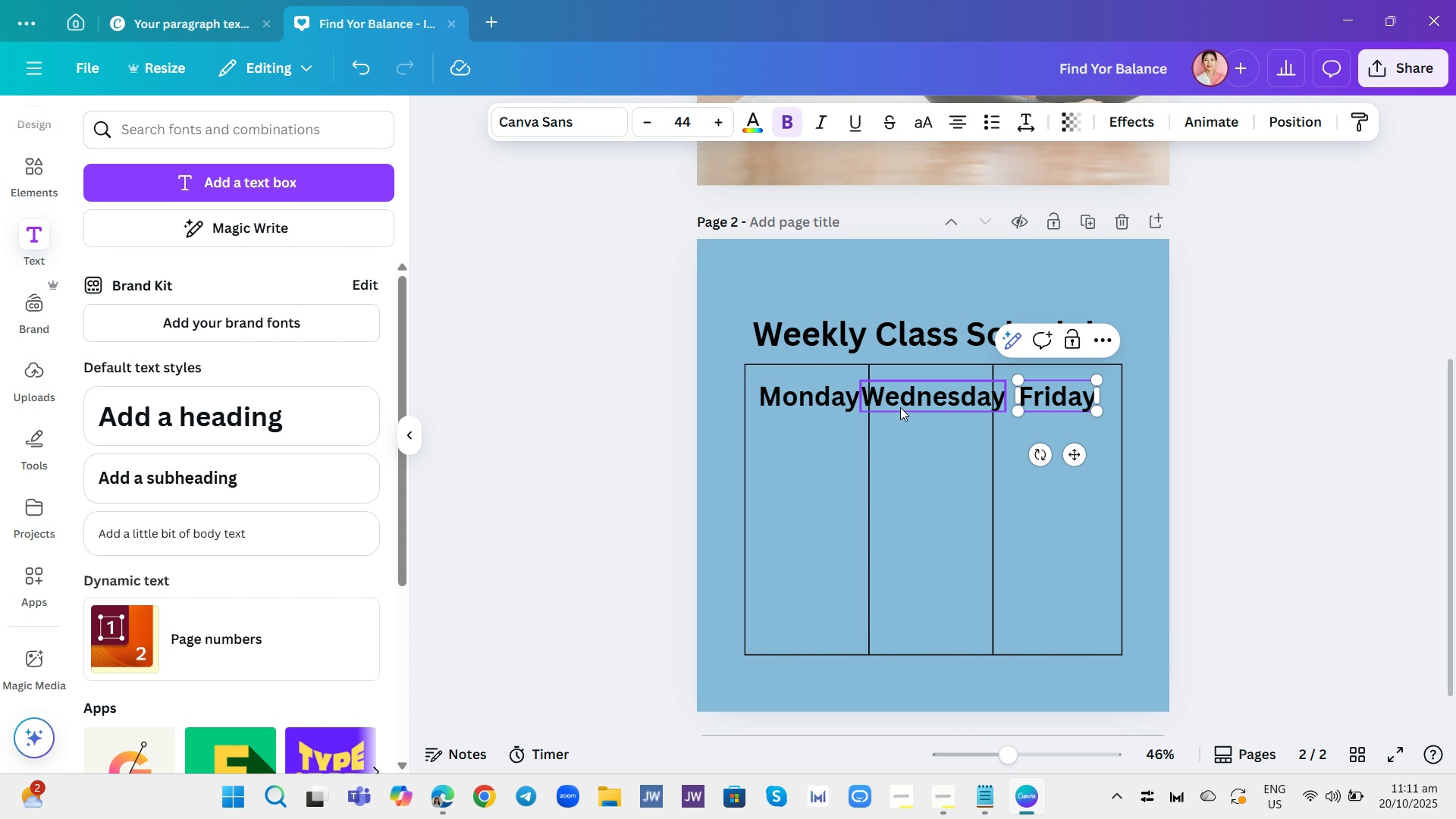 
left_click([824, 406])
 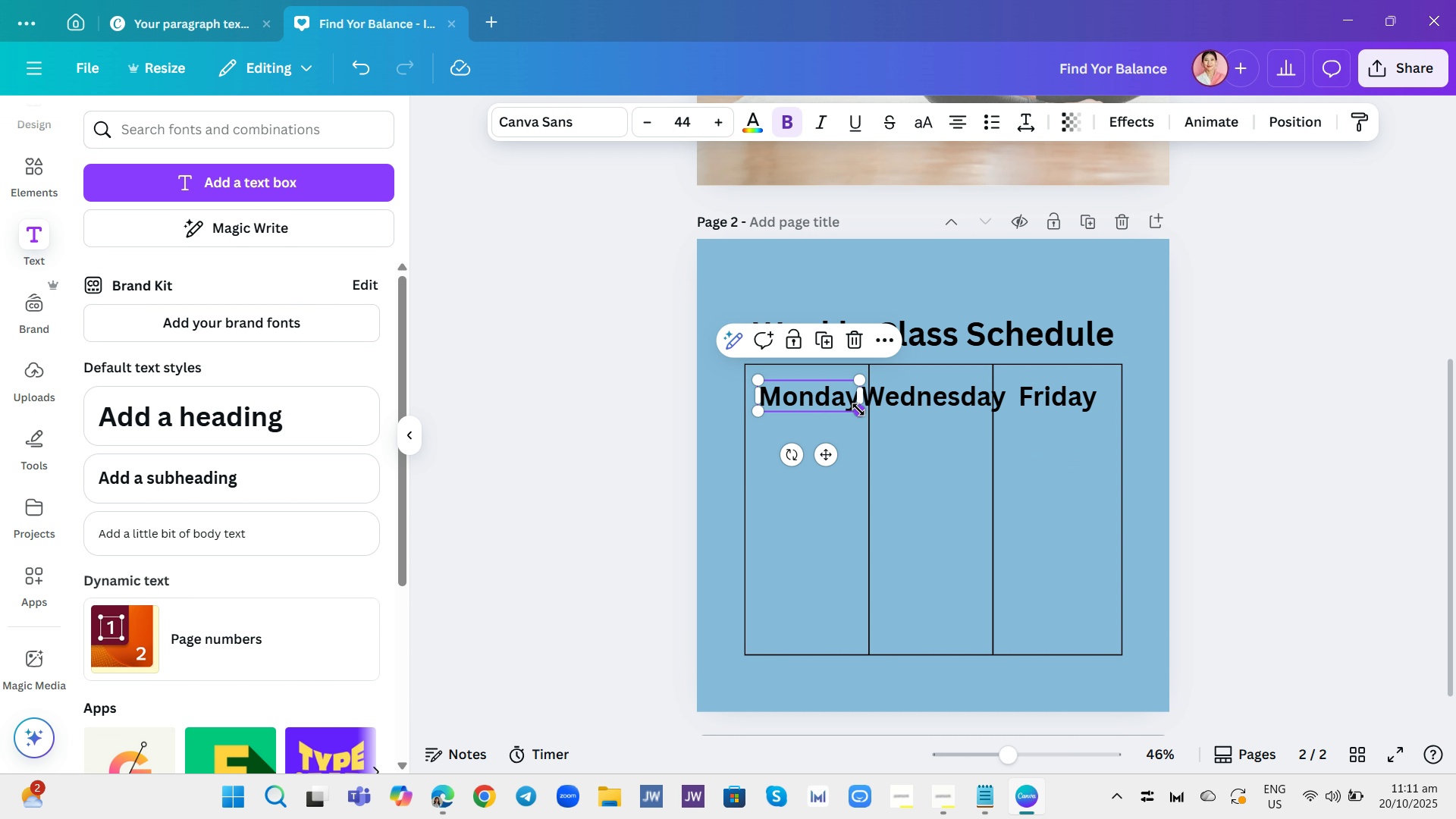 
left_click_drag(start_coordinate=[858, 410], to_coordinate=[840, 397])
 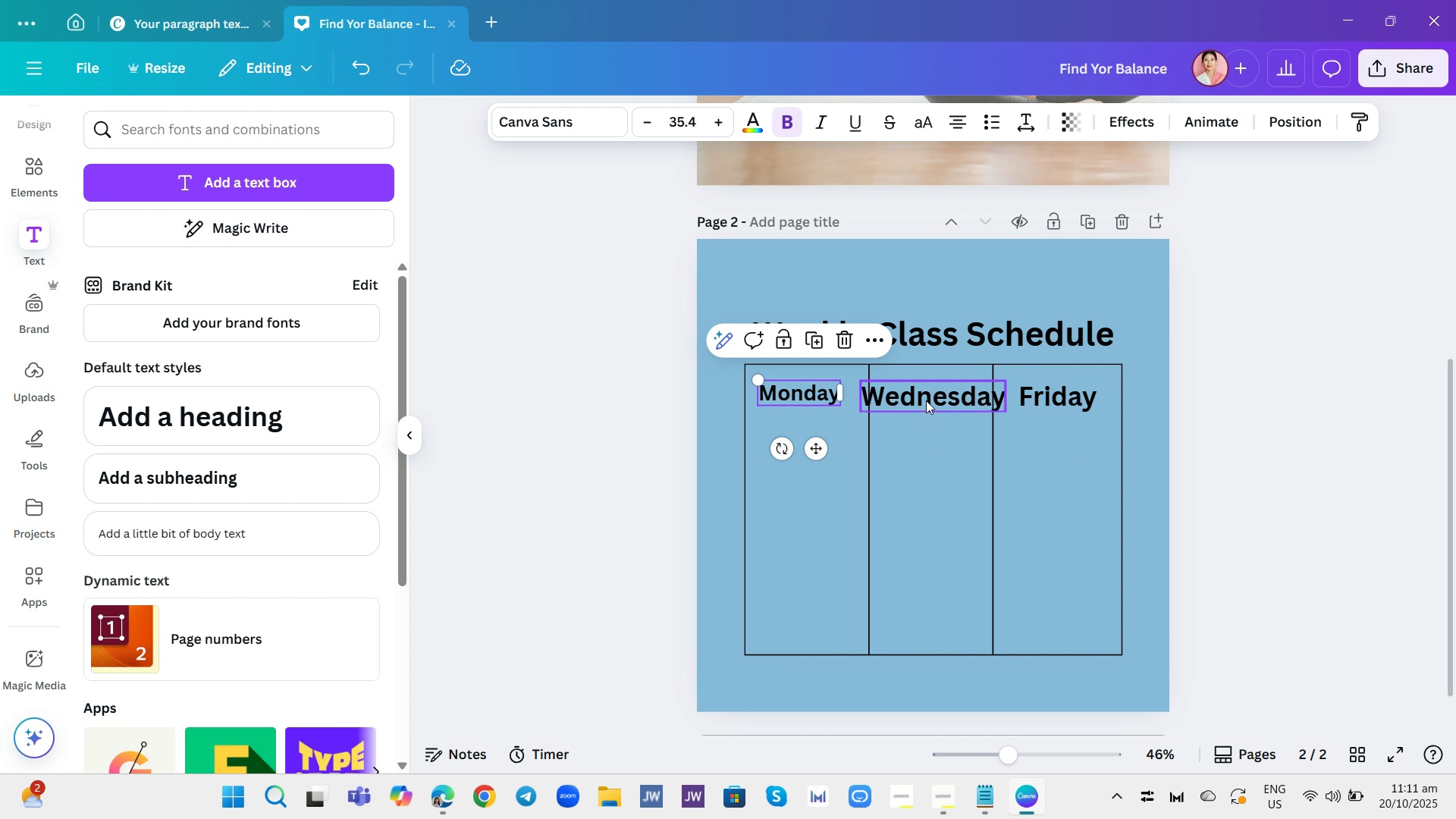 
left_click_drag(start_coordinate=[926, 400], to_coordinate=[930, 400])
 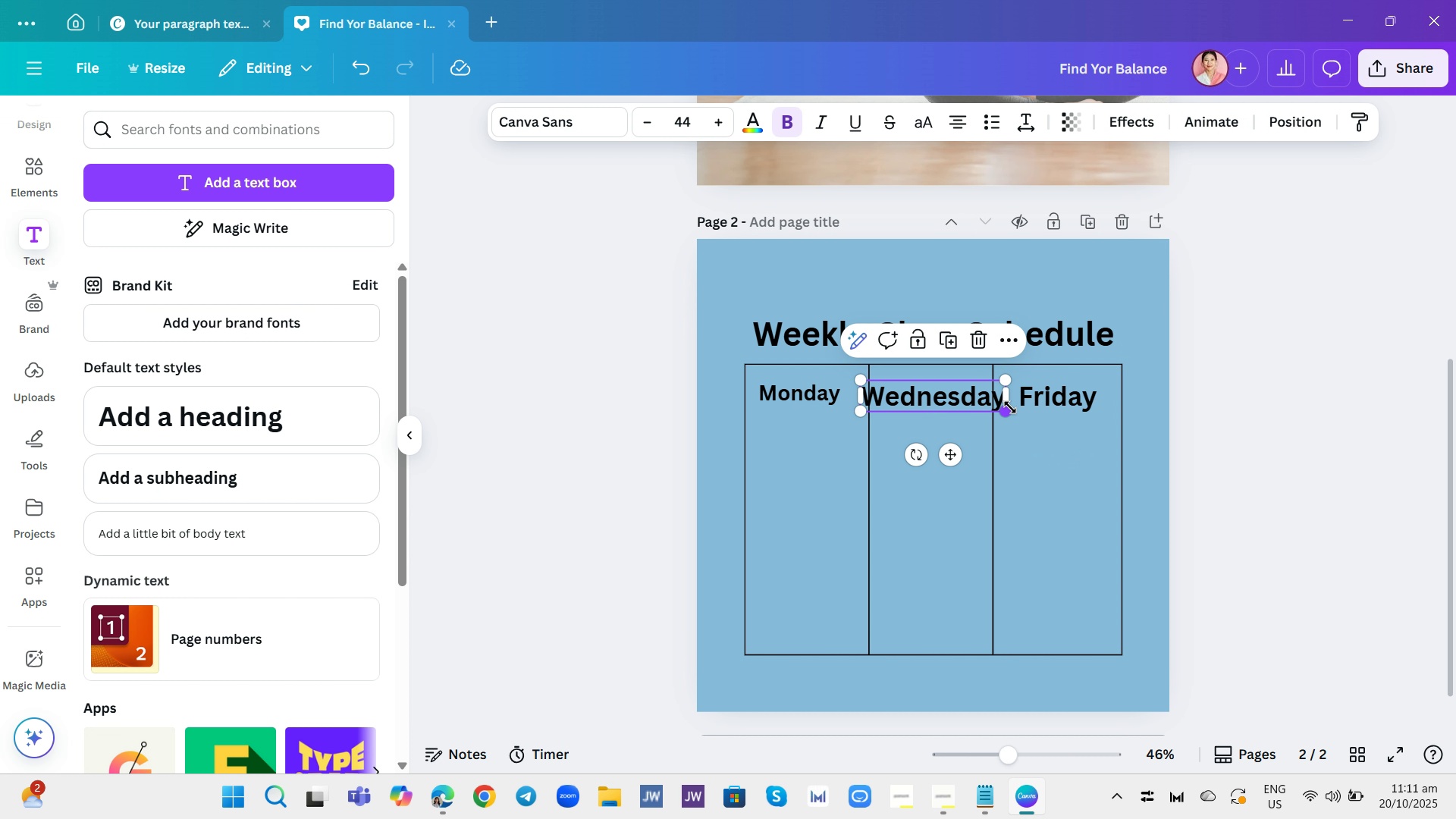 
left_click_drag(start_coordinate=[1008, 410], to_coordinate=[981, 400])
 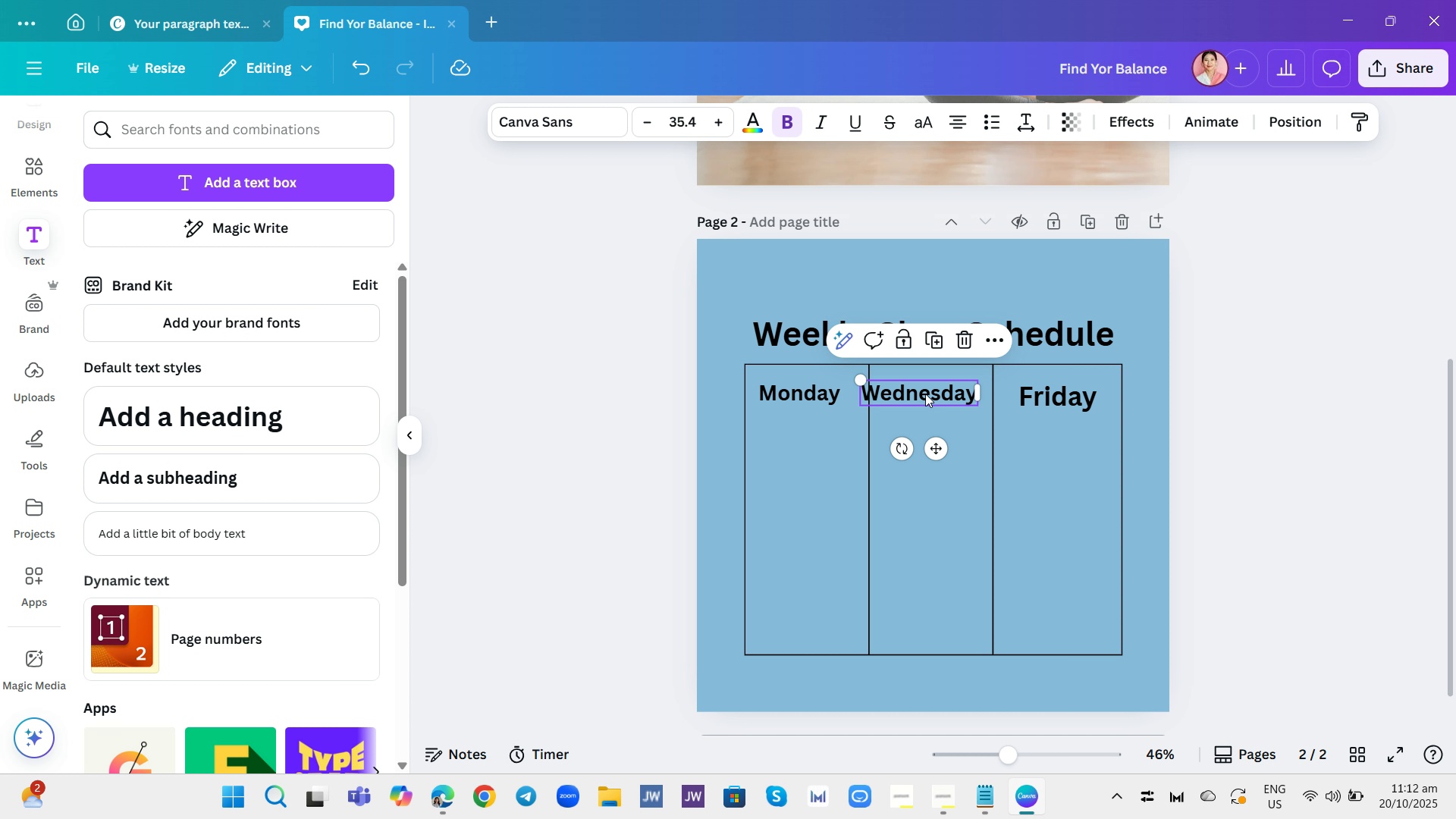 
left_click_drag(start_coordinate=[921, 394], to_coordinate=[940, 390])
 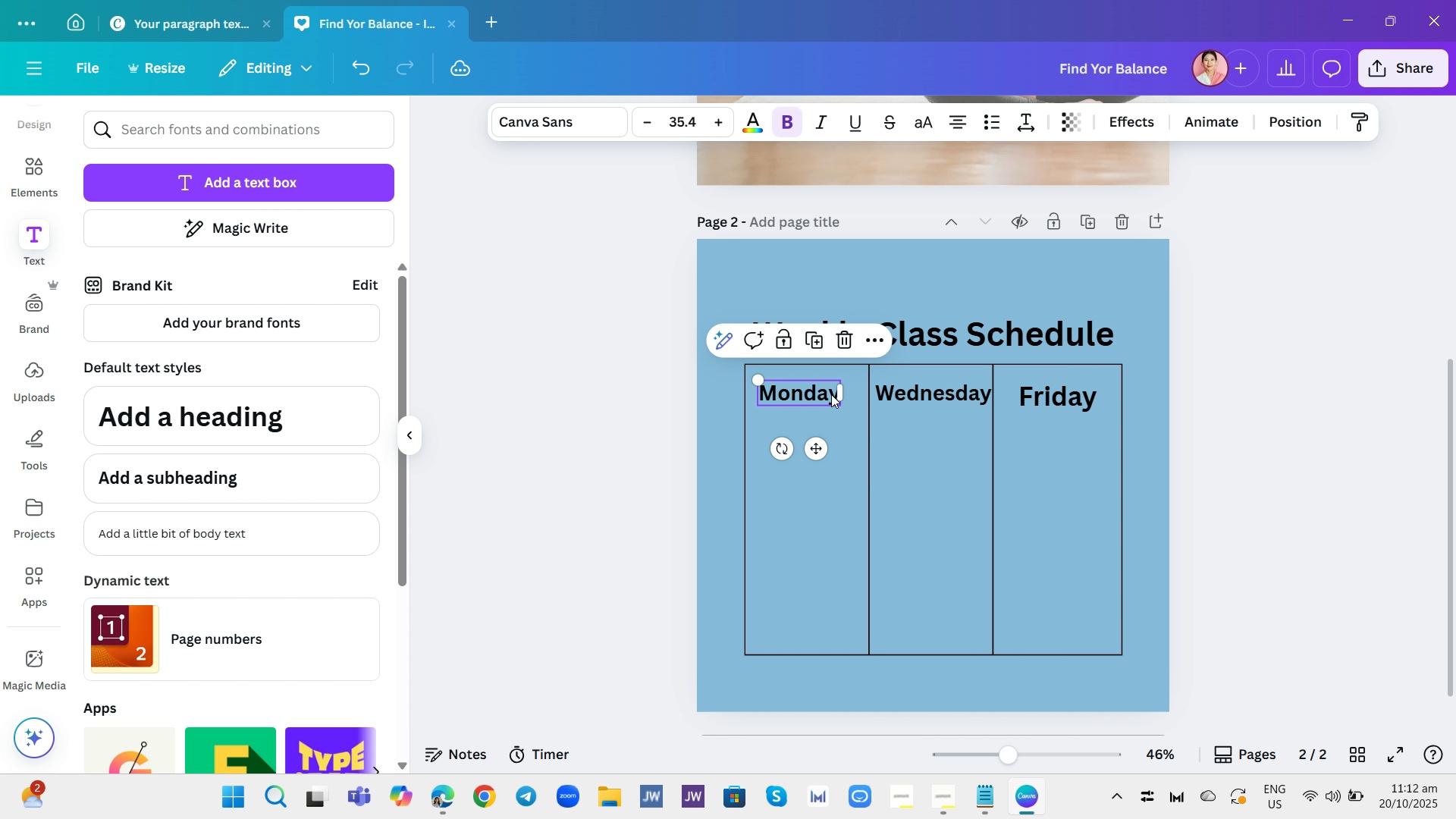 
left_click([831, 394])
 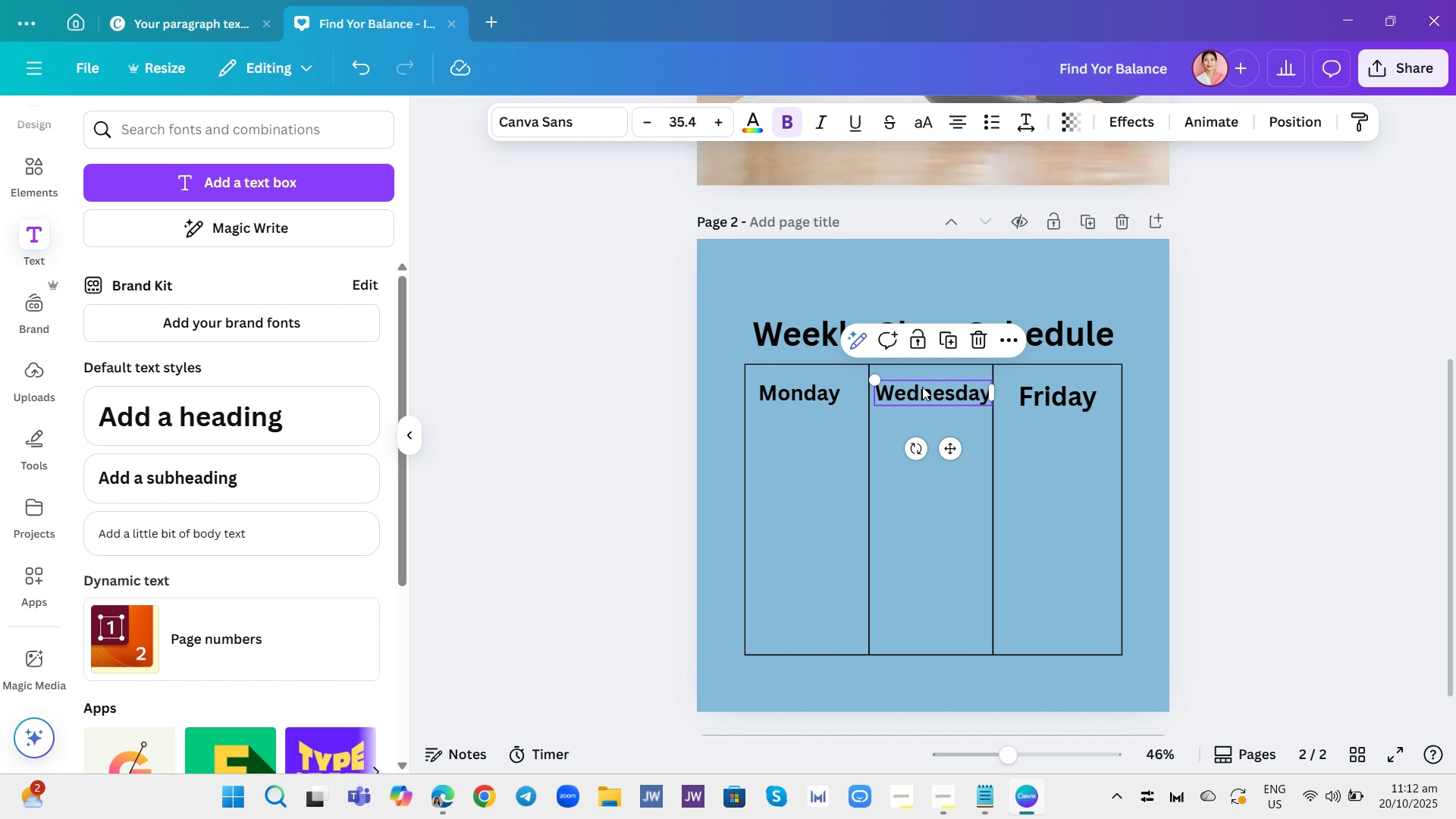 
left_click([922, 387])
 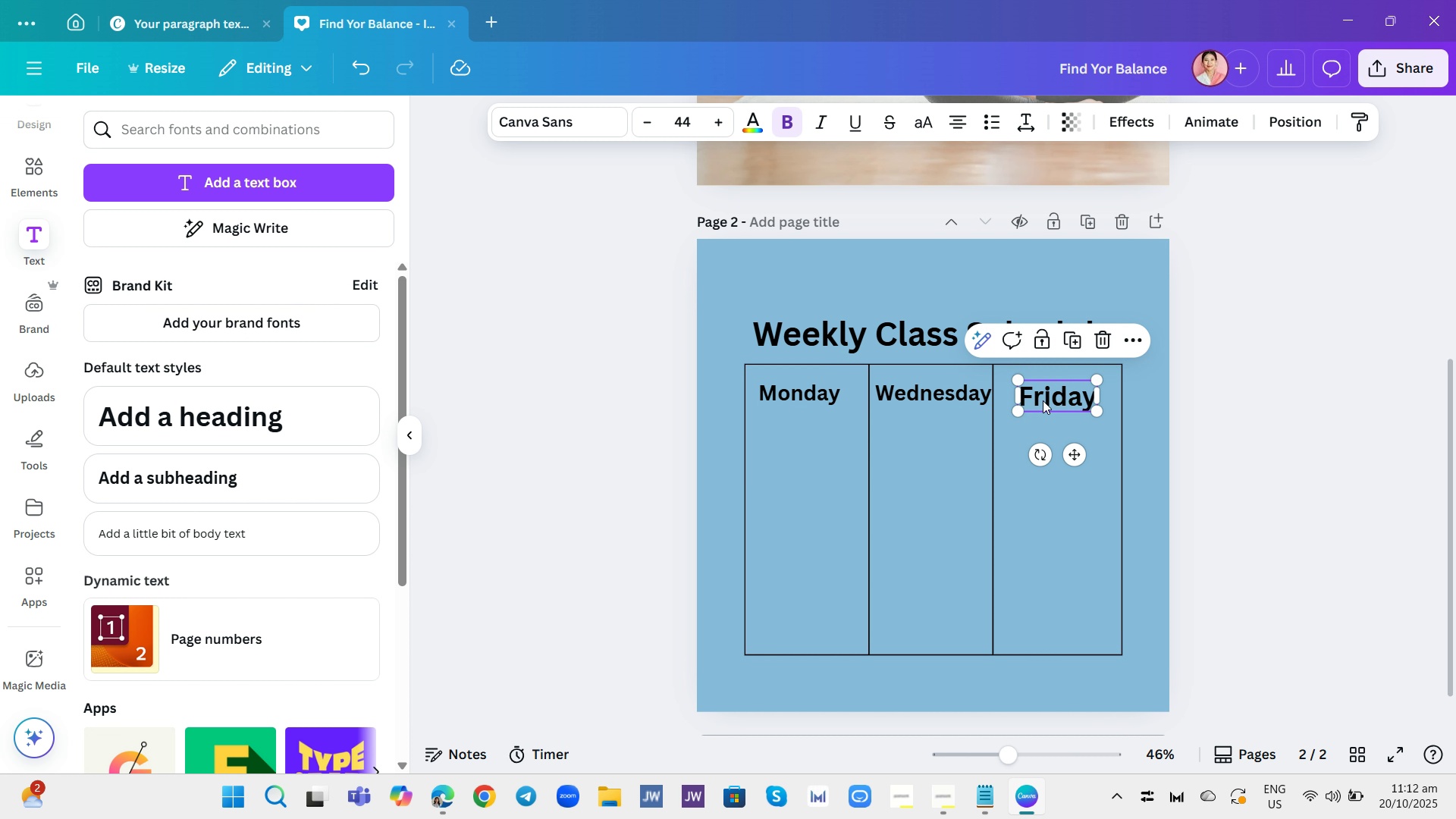 
left_click([1043, 400])
 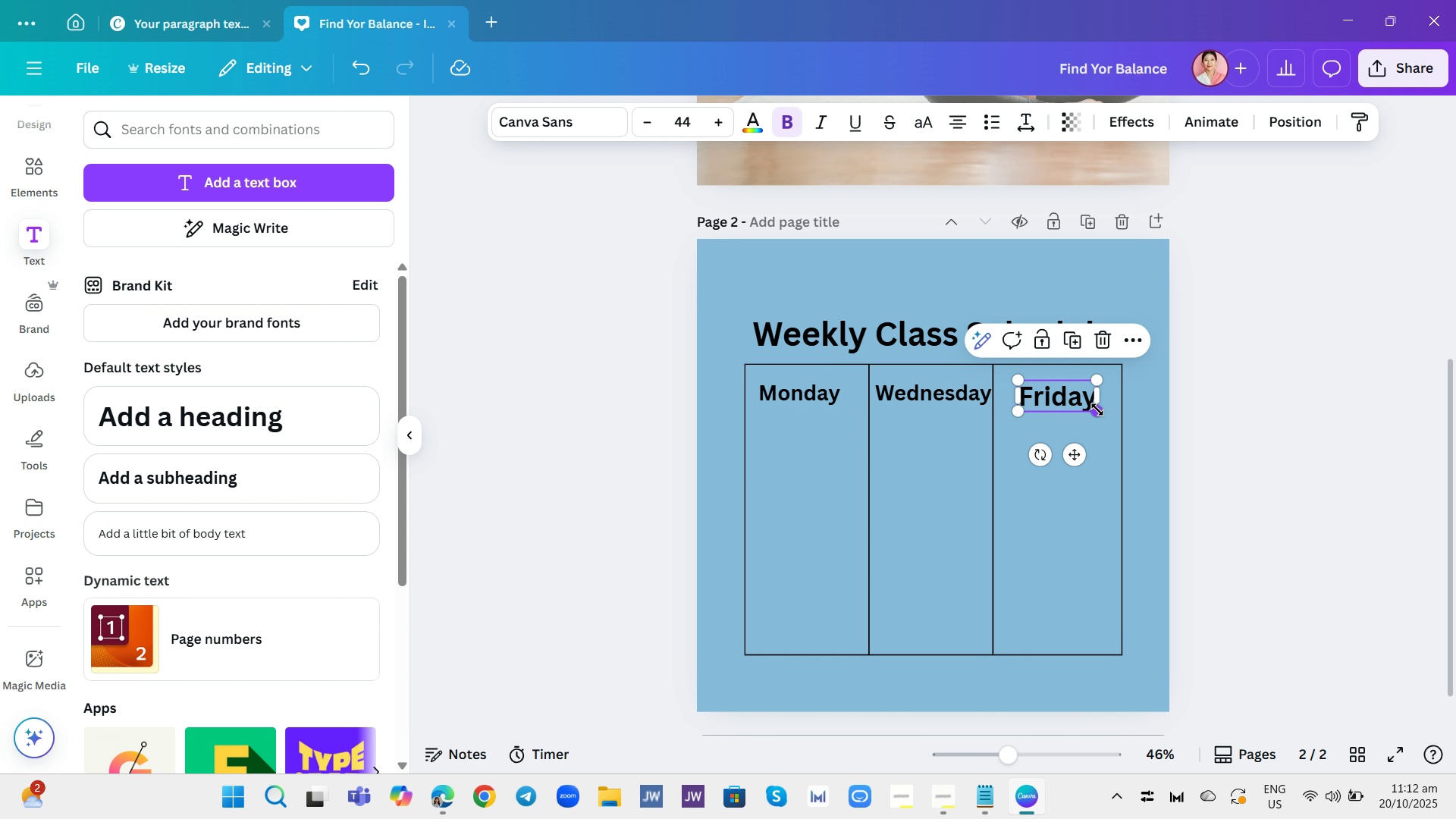 
left_click_drag(start_coordinate=[1097, 410], to_coordinate=[1080, 404])
 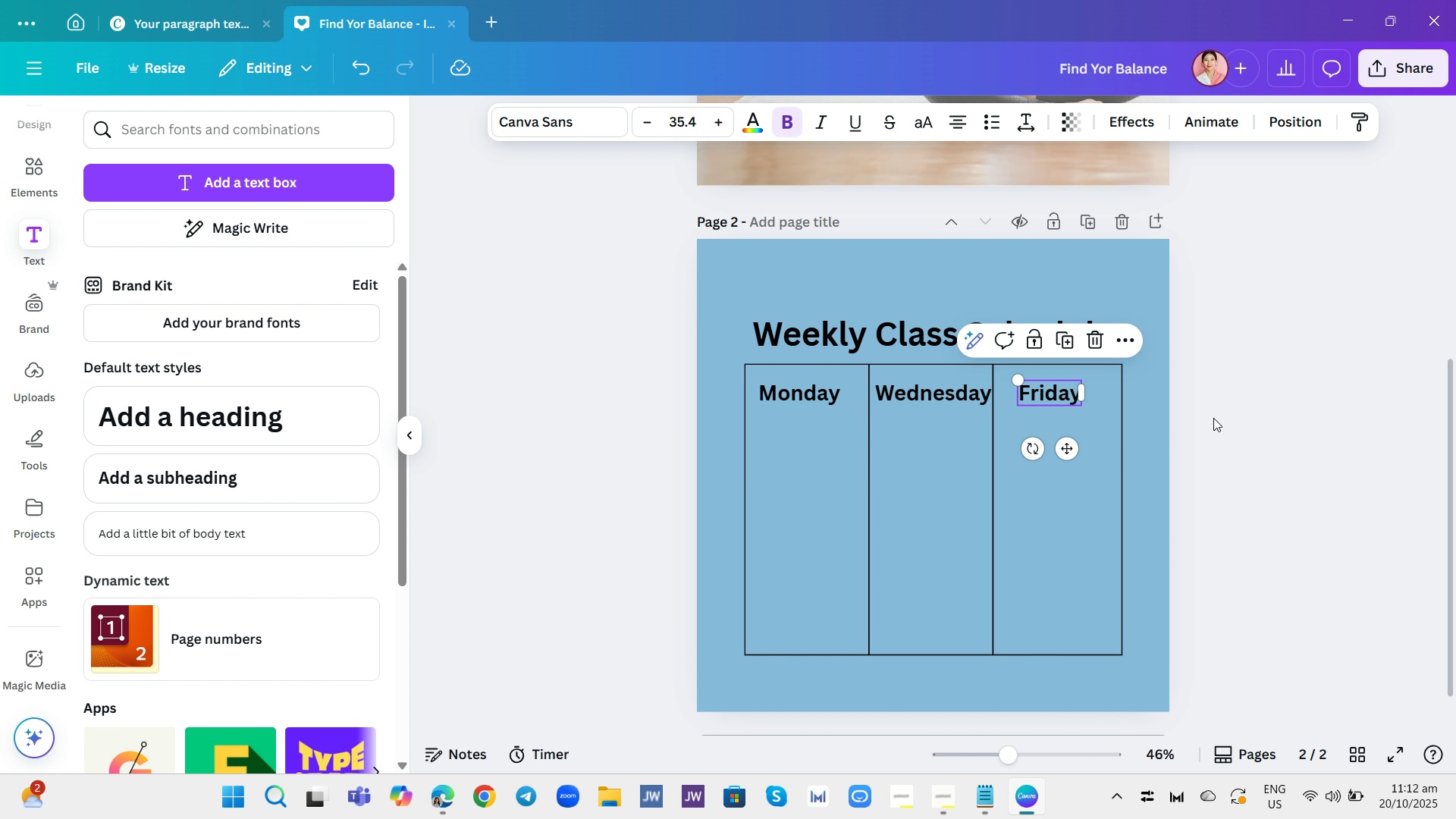 
left_click([1213, 418])
 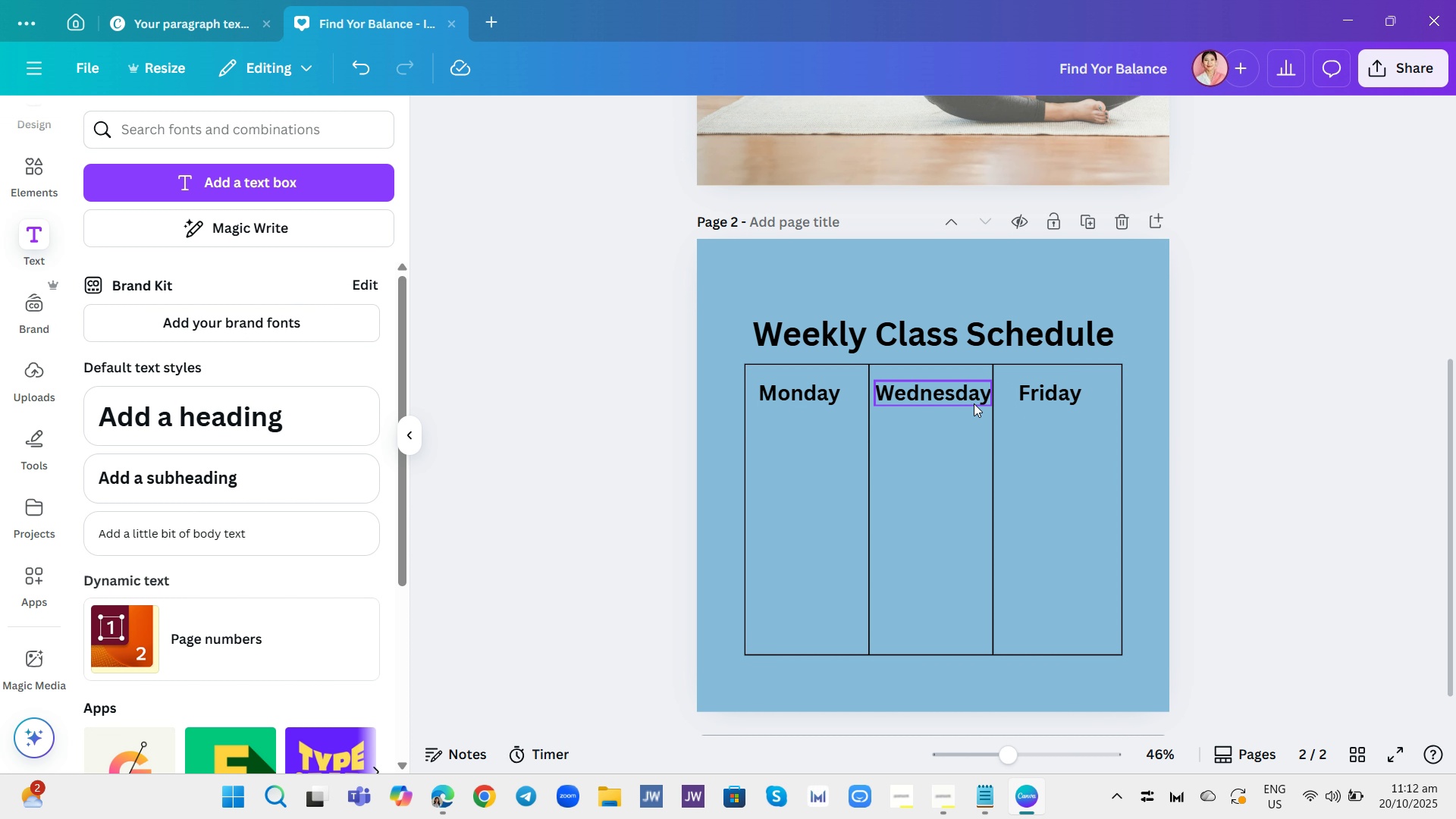 
left_click_drag(start_coordinate=[973, 397], to_coordinate=[968, 394])
 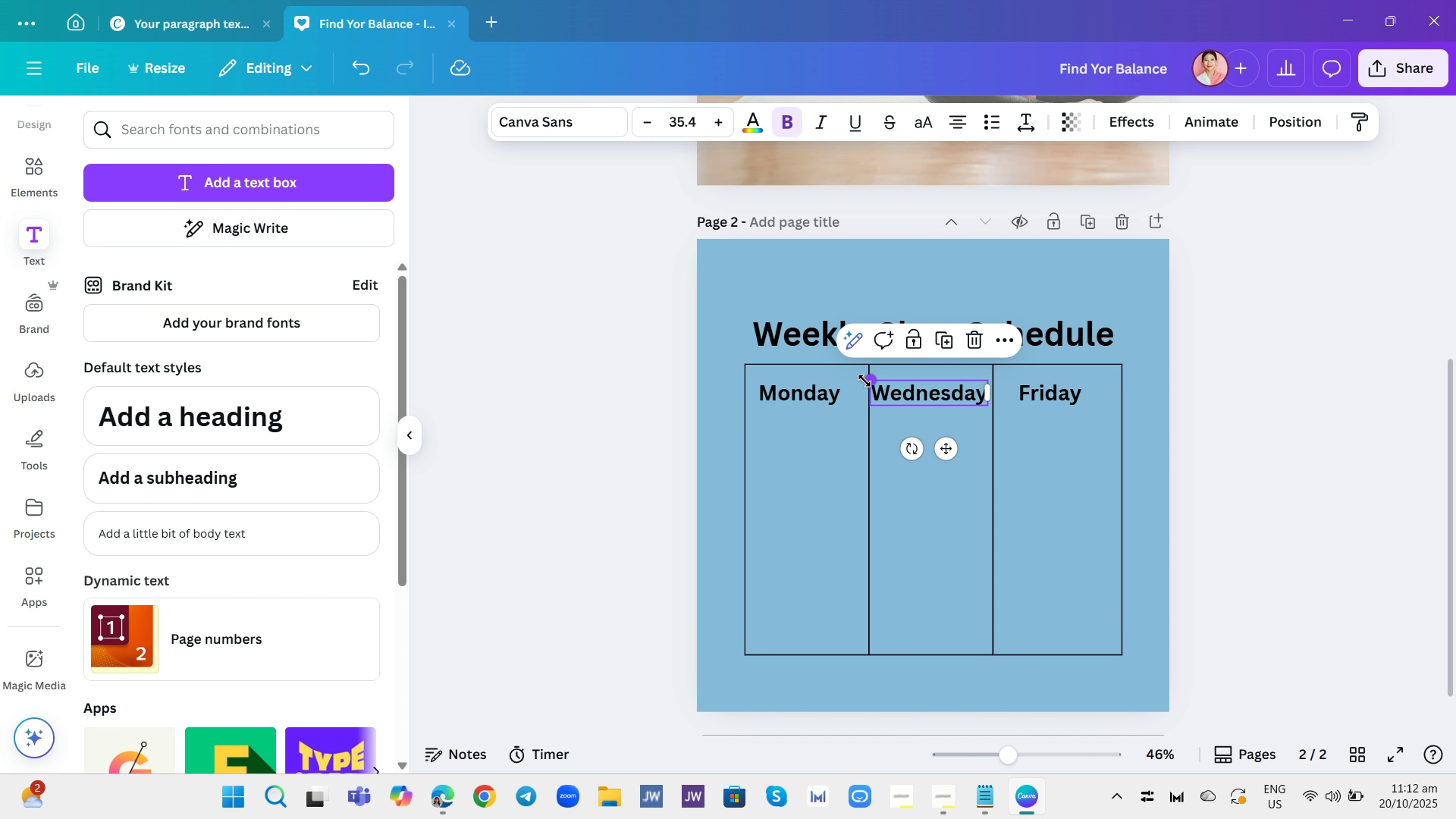 
left_click_drag(start_coordinate=[864, 381], to_coordinate=[871, 380])
 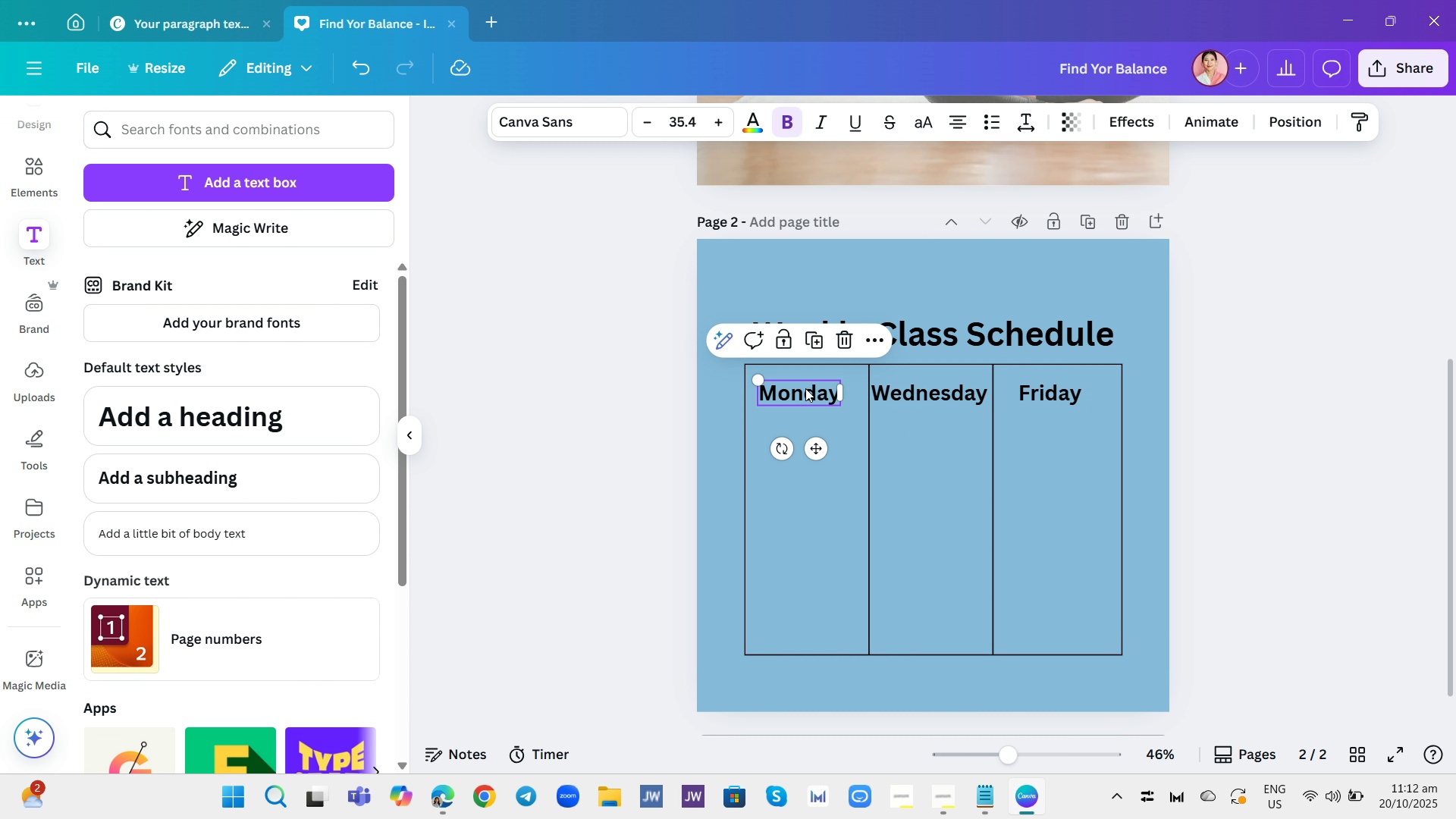 
left_click([805, 388])
 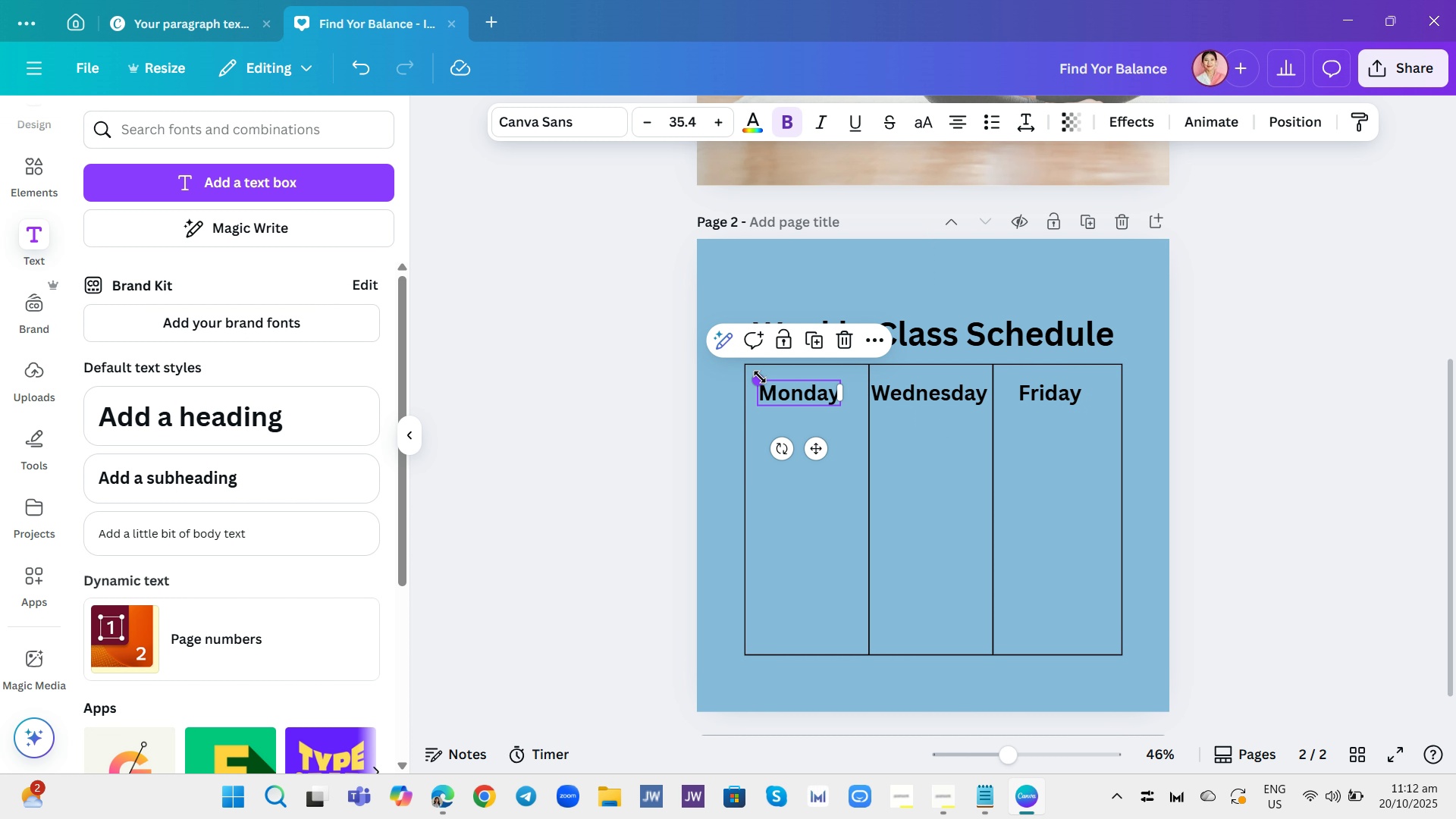 
left_click_drag(start_coordinate=[760, 377], to_coordinate=[762, 383])
 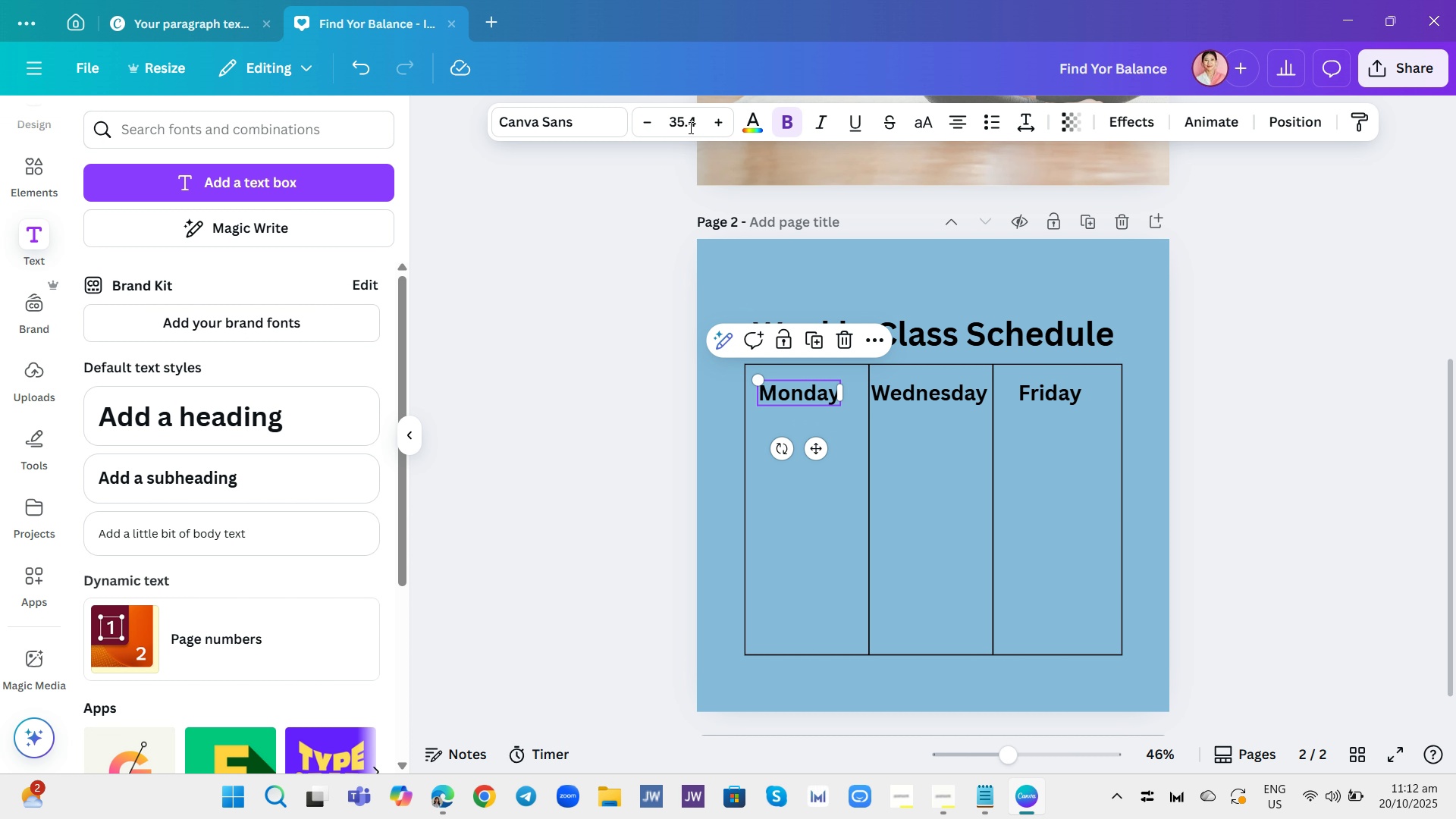 
left_click([691, 124])
 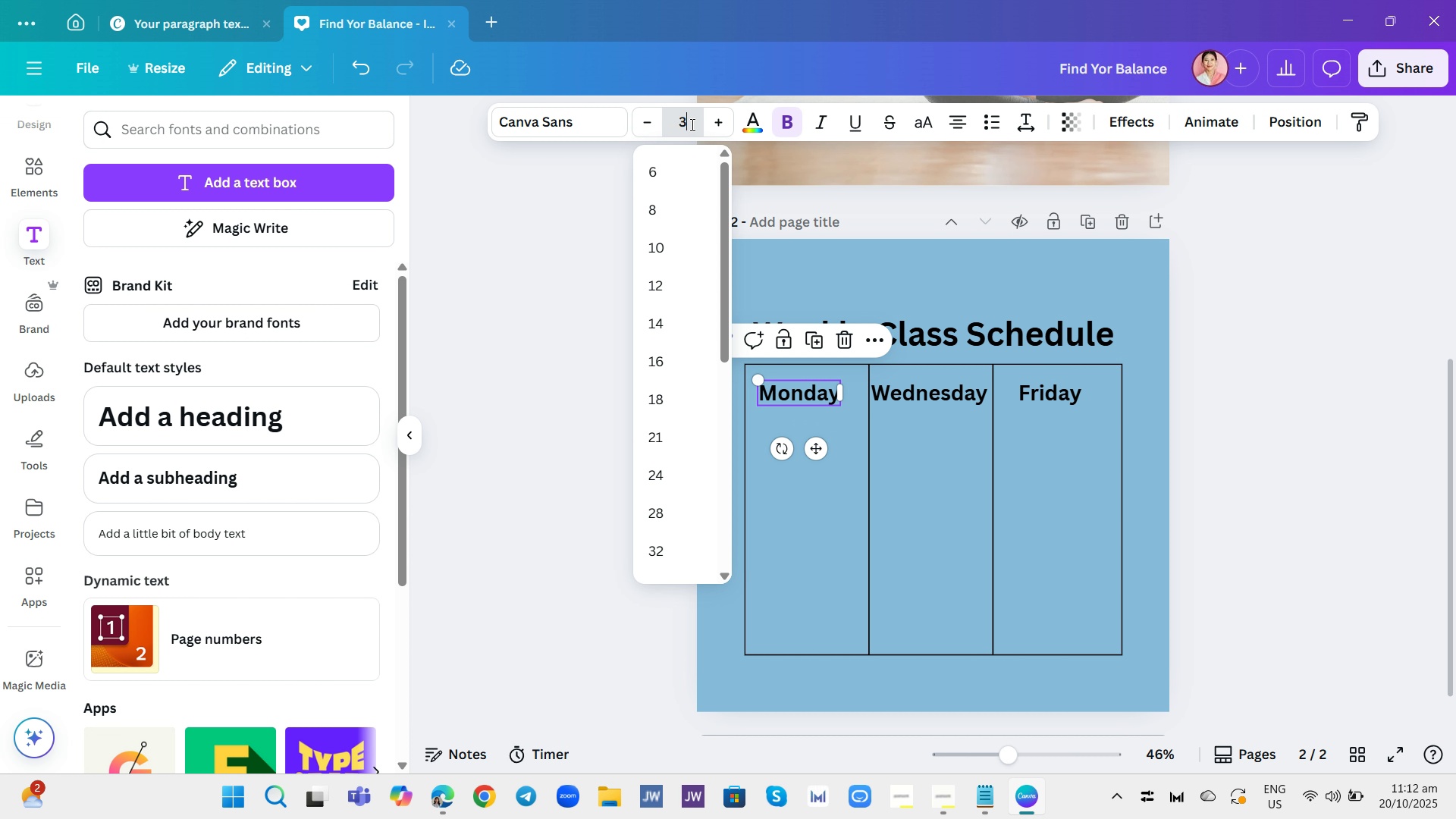 
type(33)
 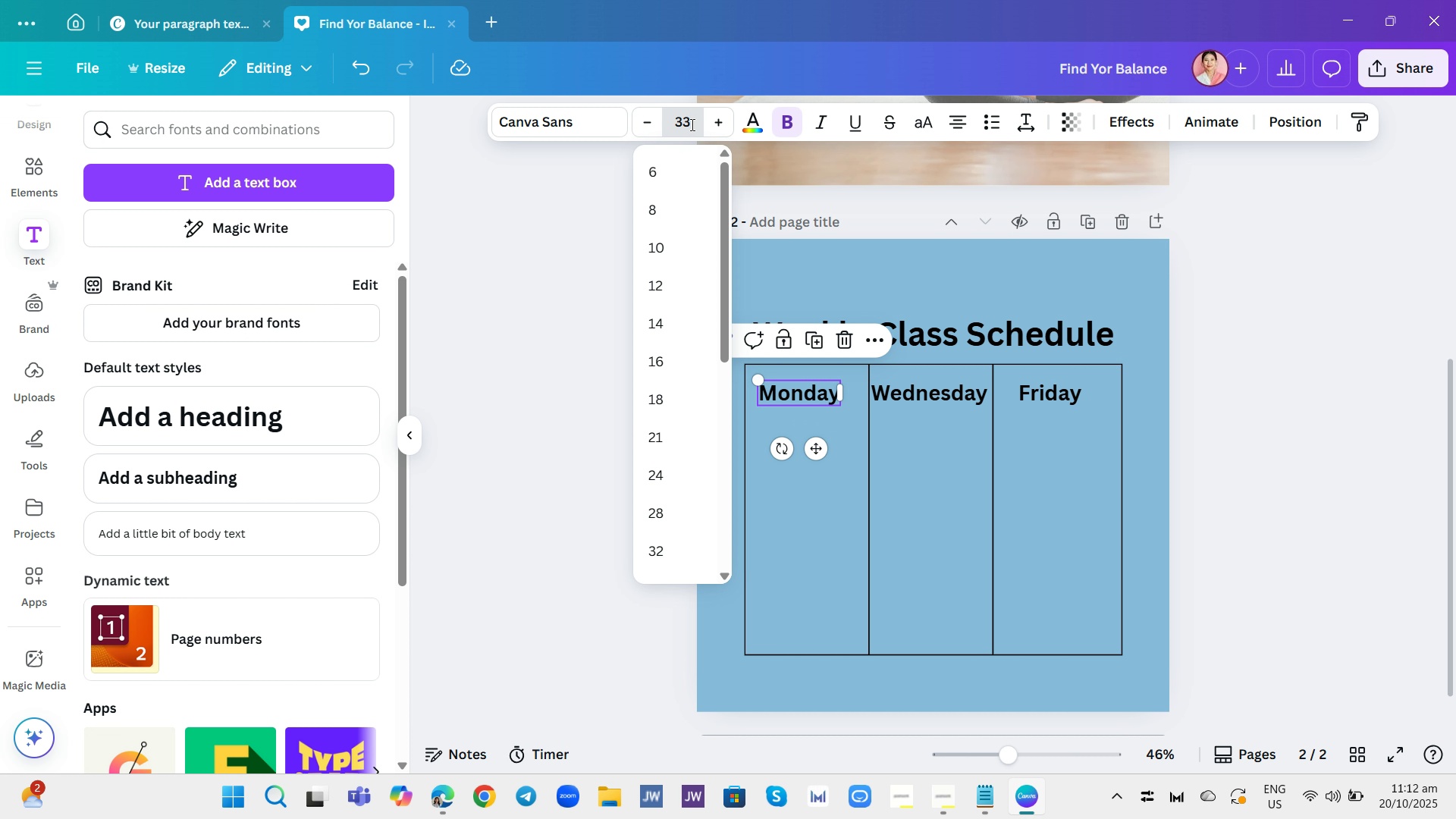 
key(Enter)
 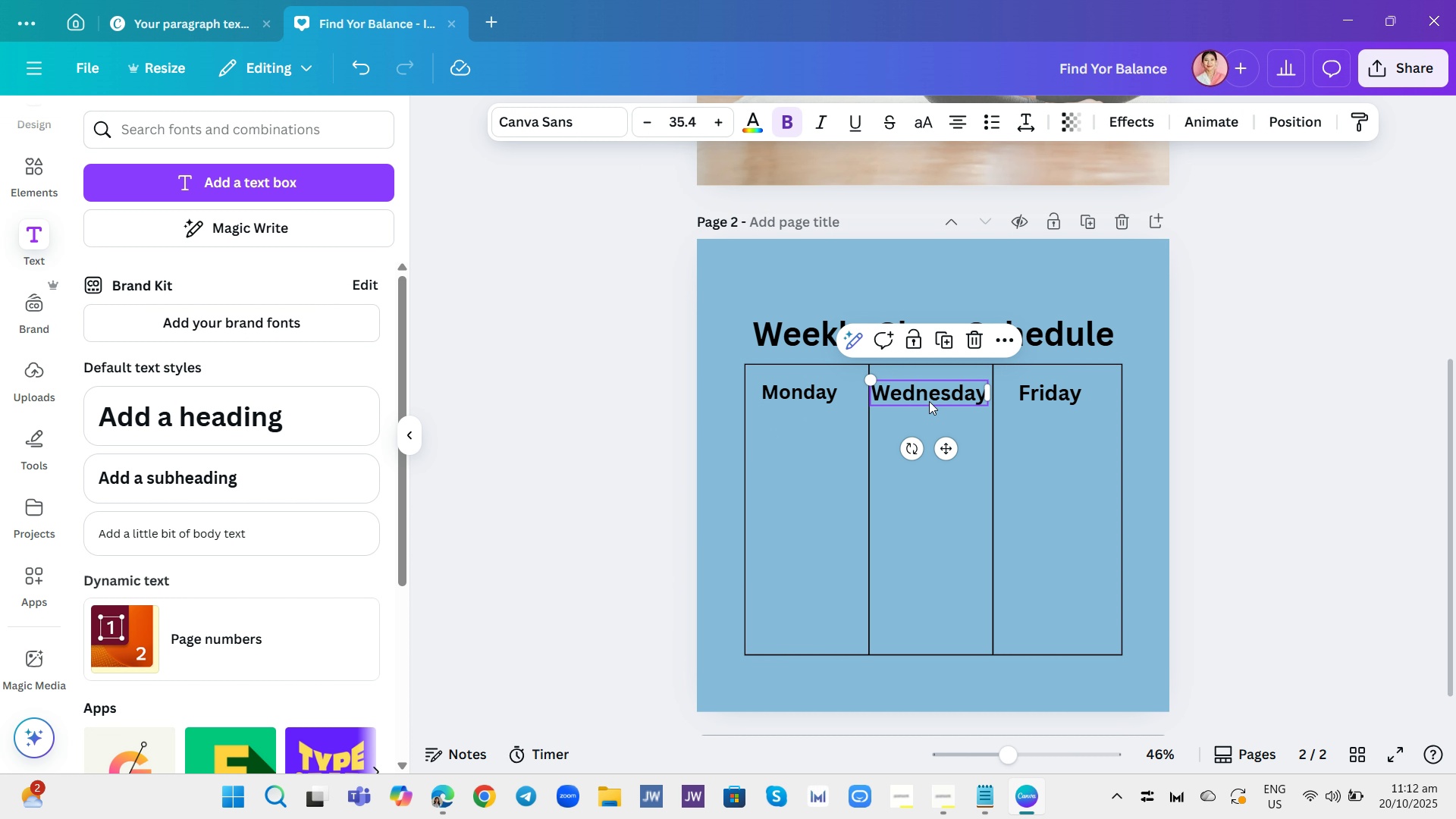 
left_click([929, 401])
 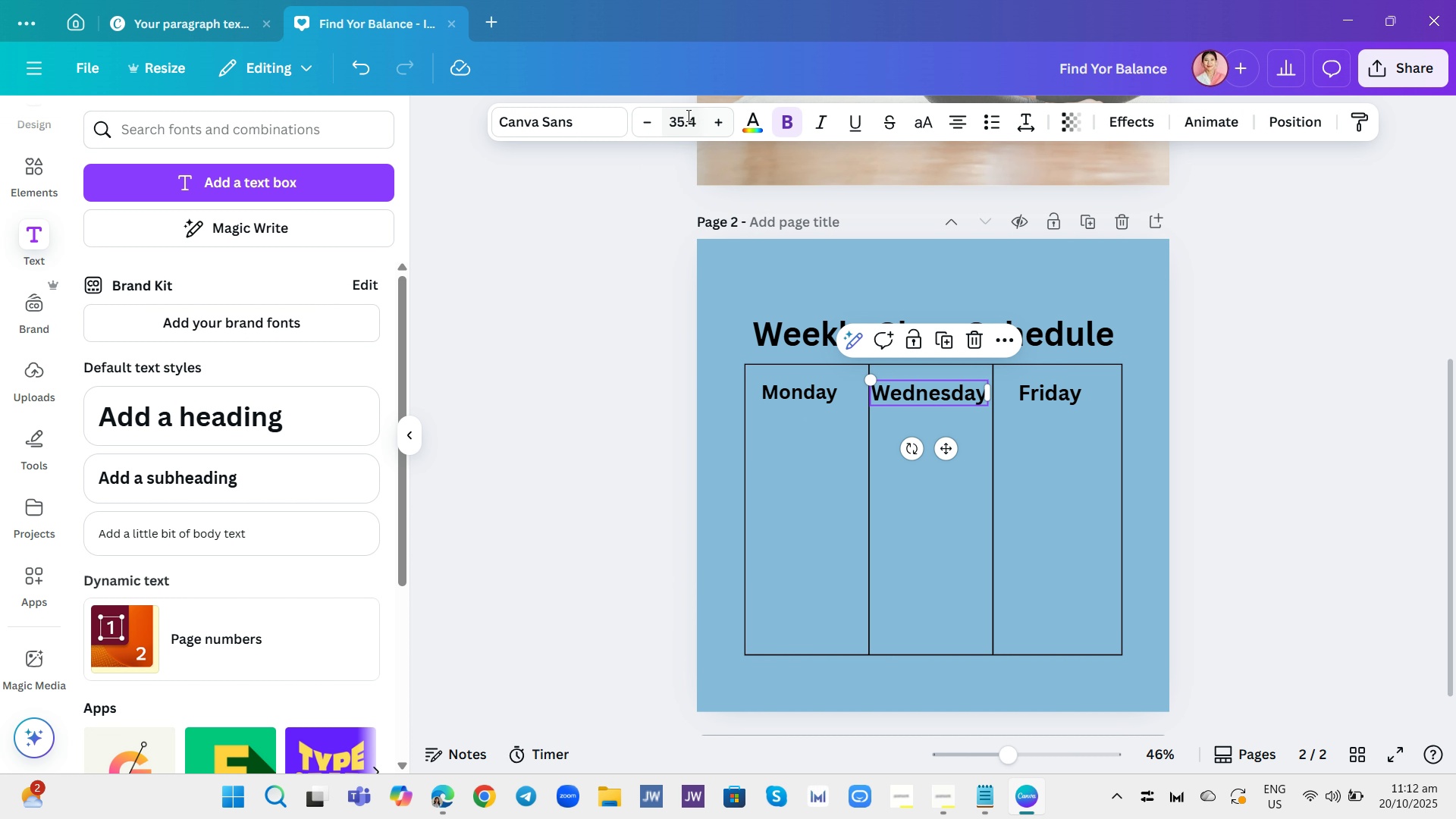 
left_click([686, 112])
 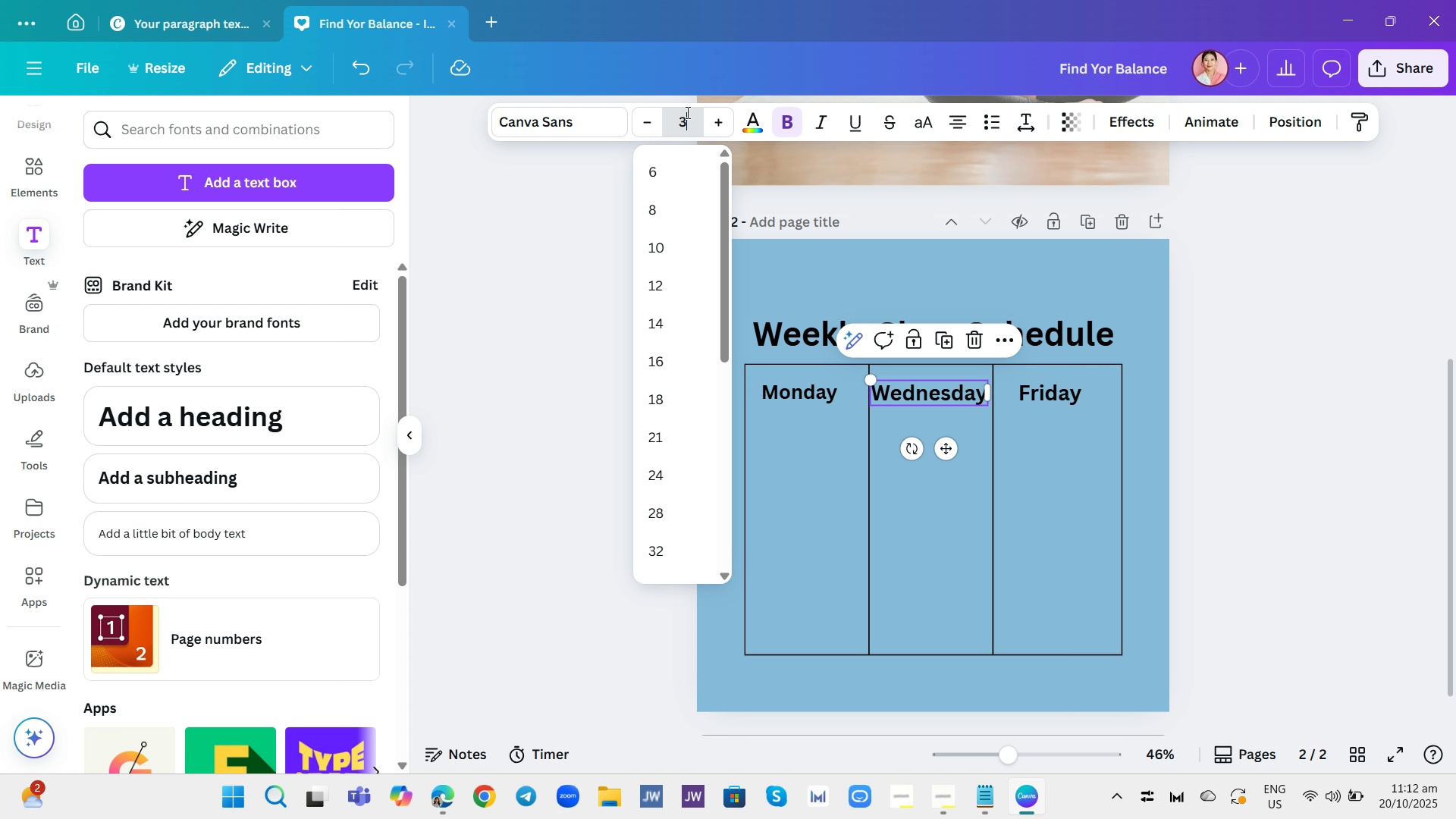 
type(33)
 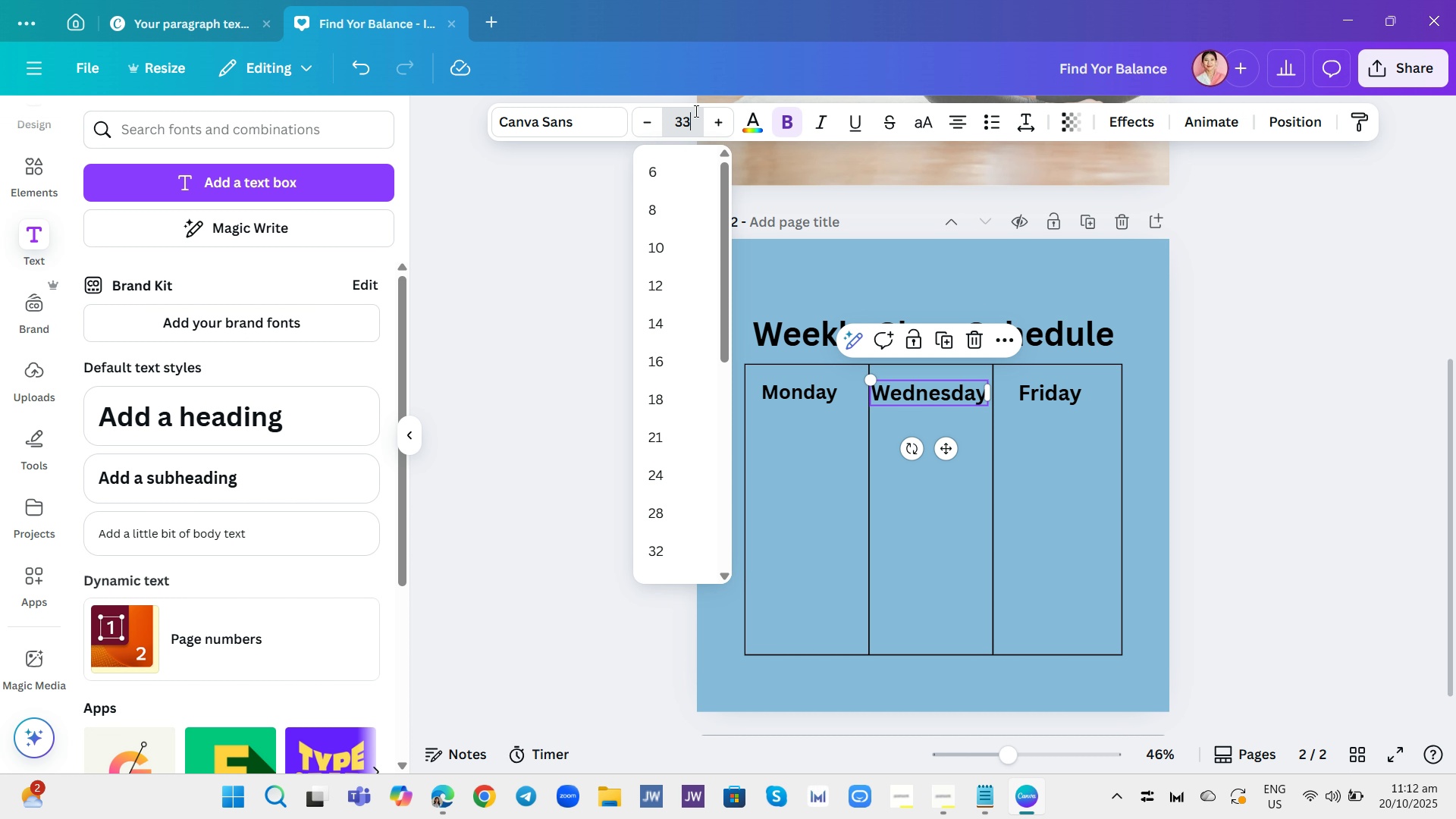 
key(Enter)
 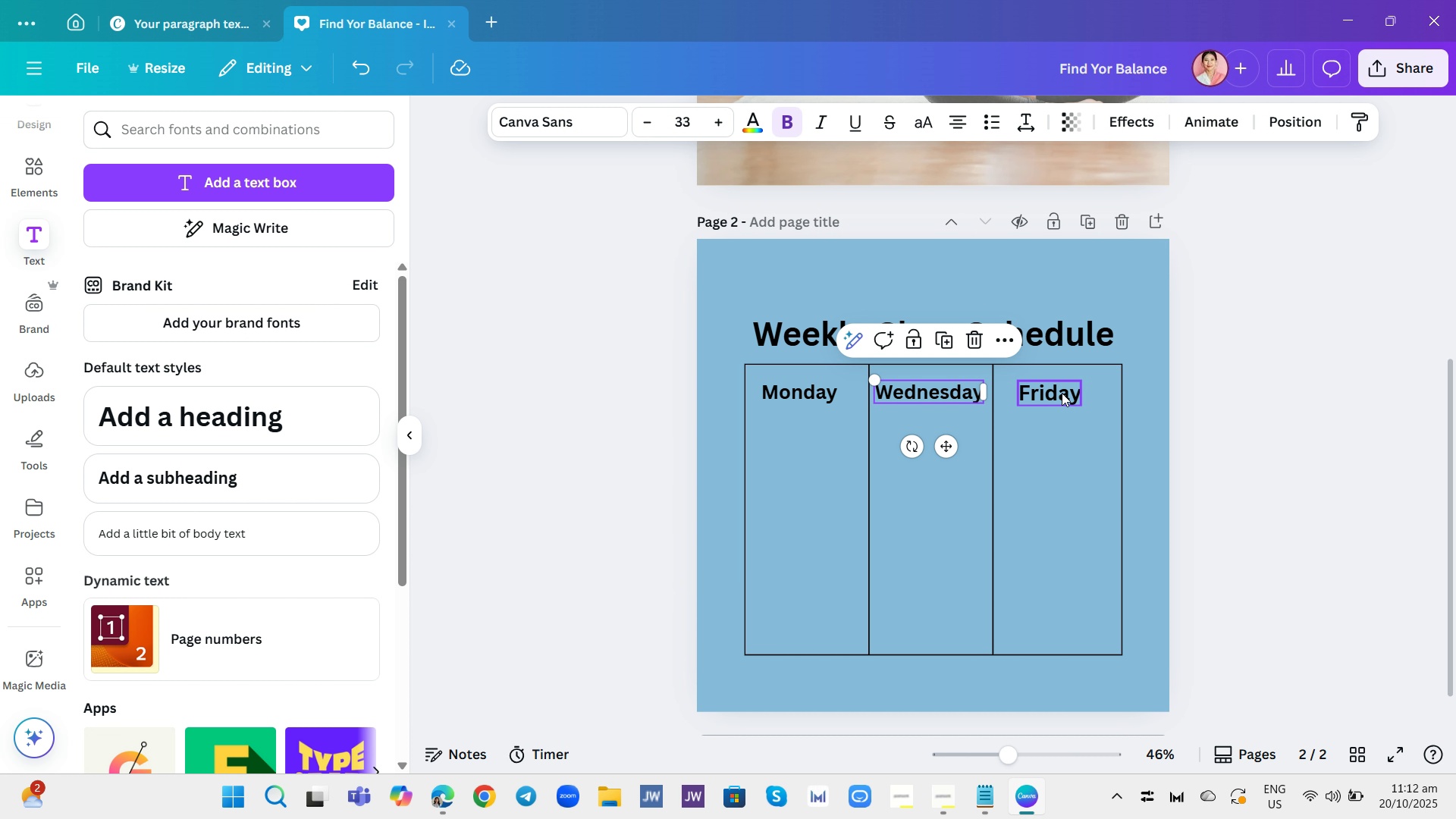 
left_click([1062, 393])
 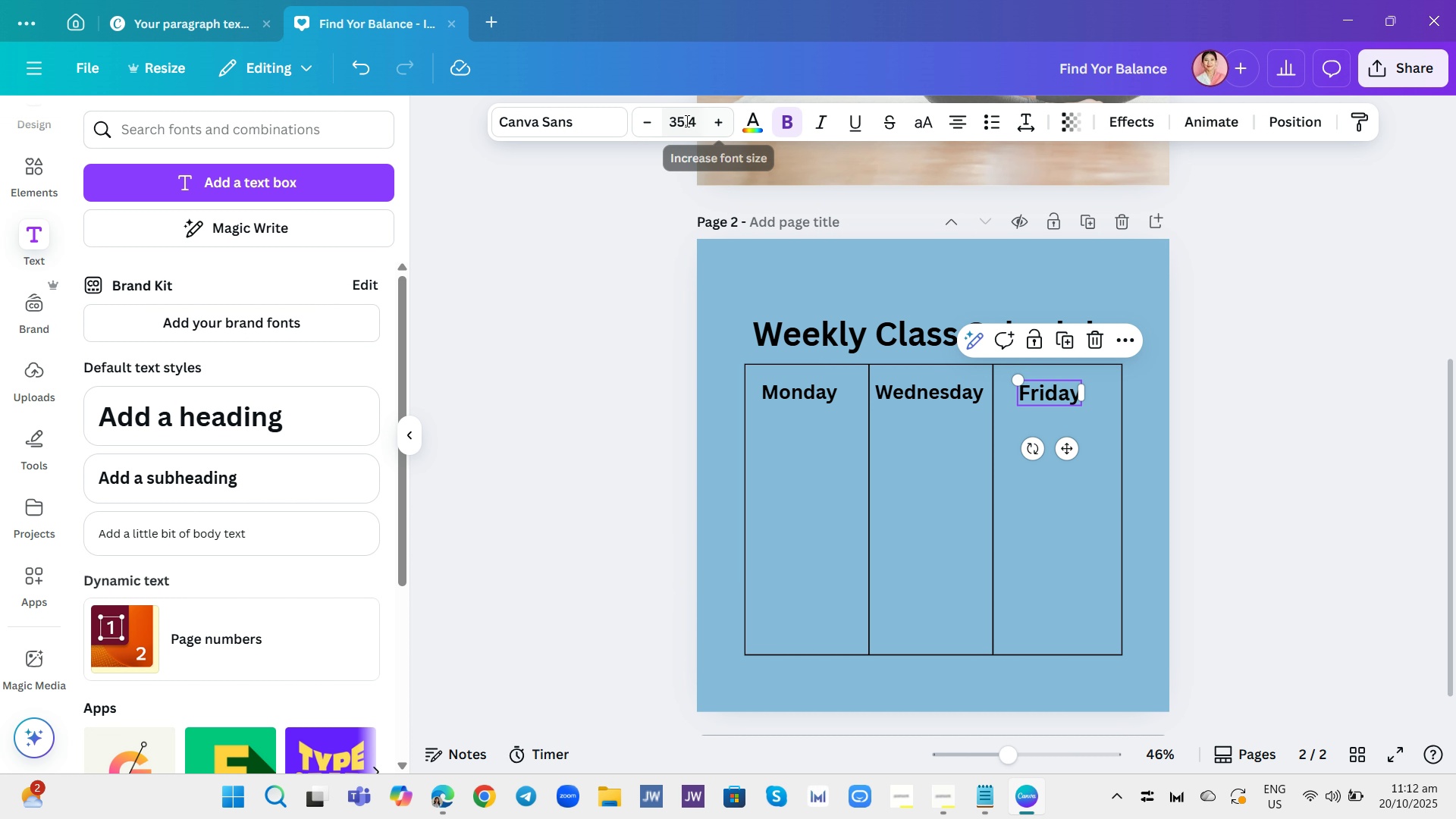 
left_click([676, 121])
 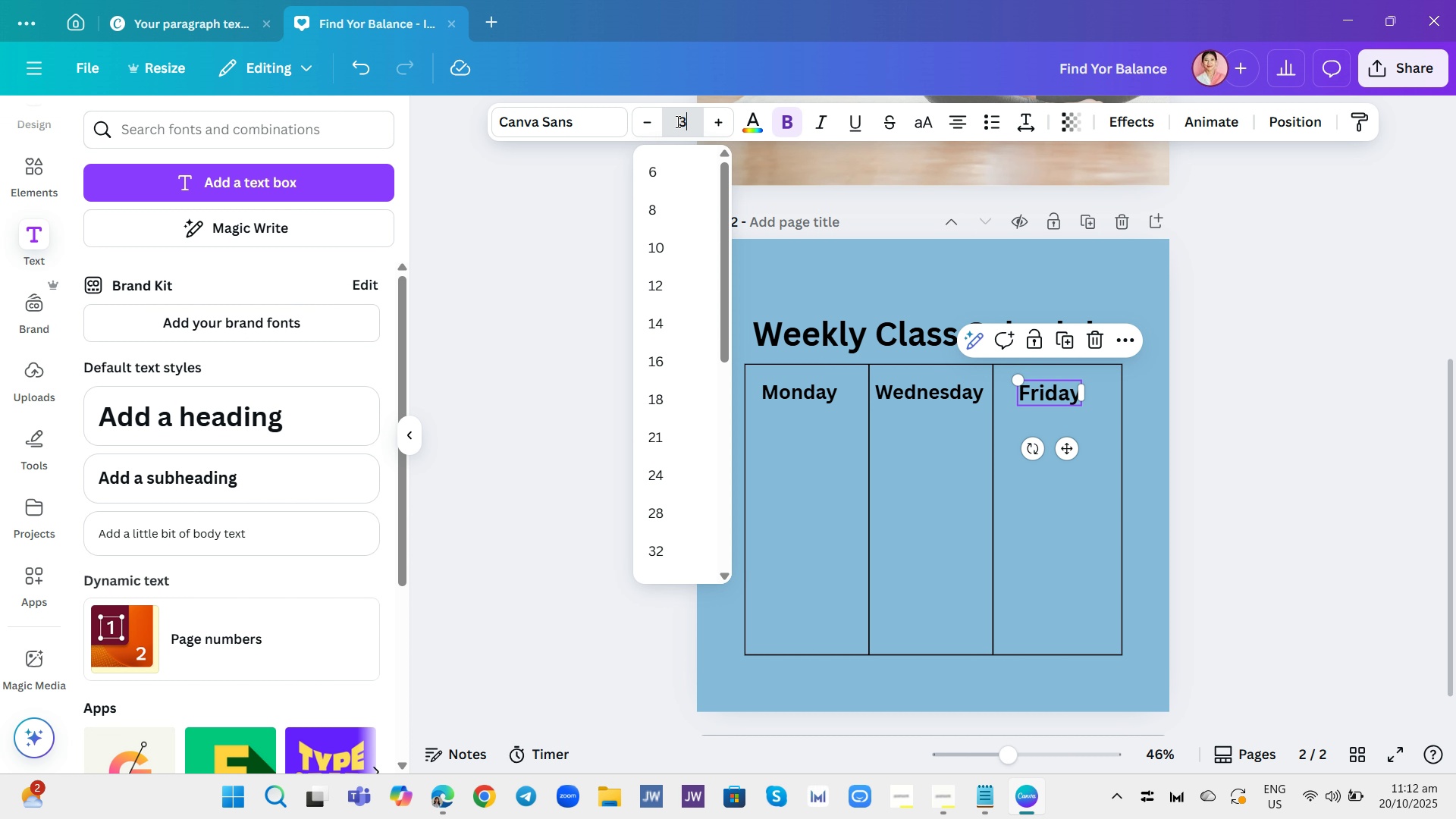 
type(33)
 